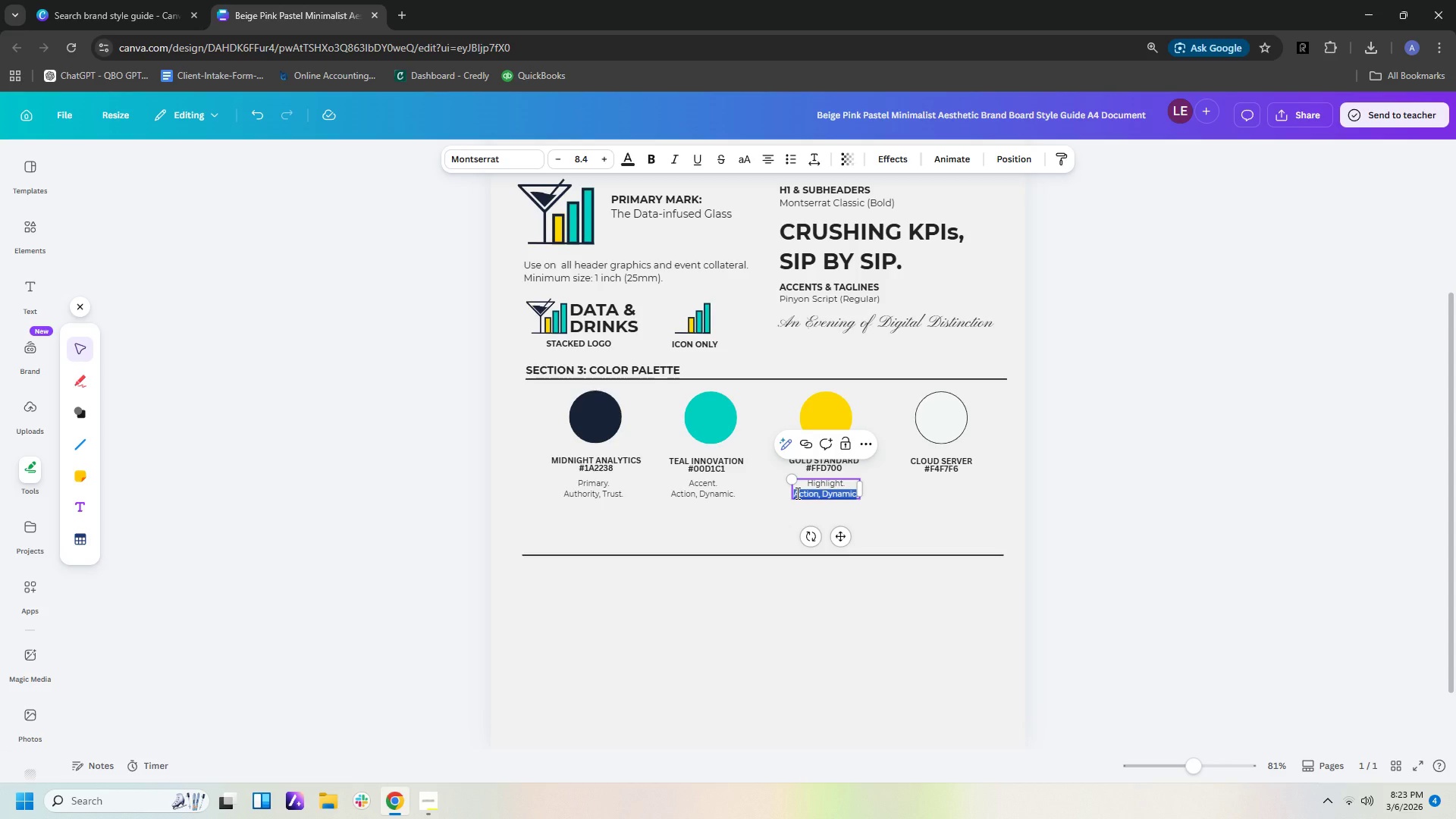 
type(Luxury, VIP.)
 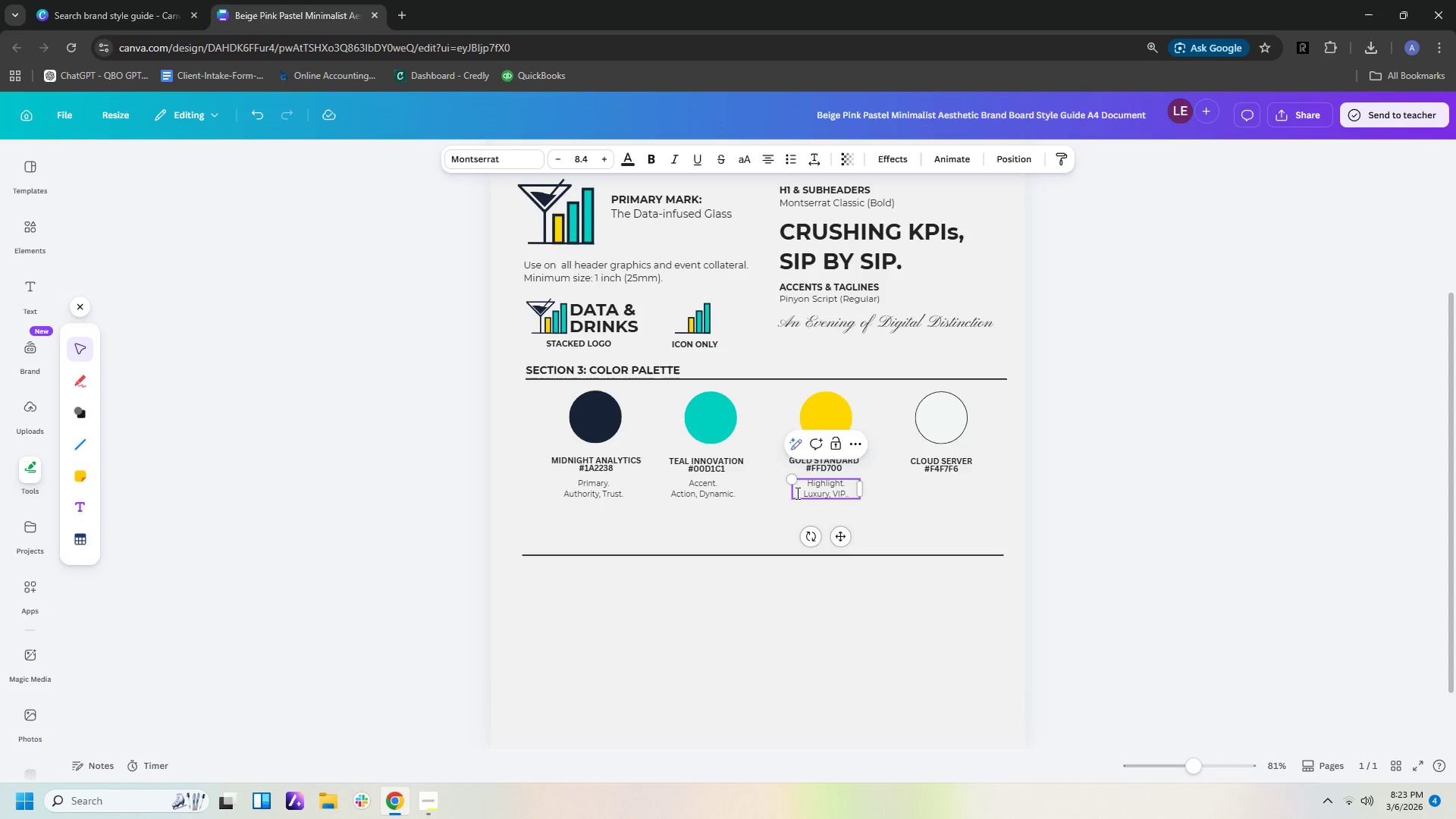 
left_click([896, 501])
 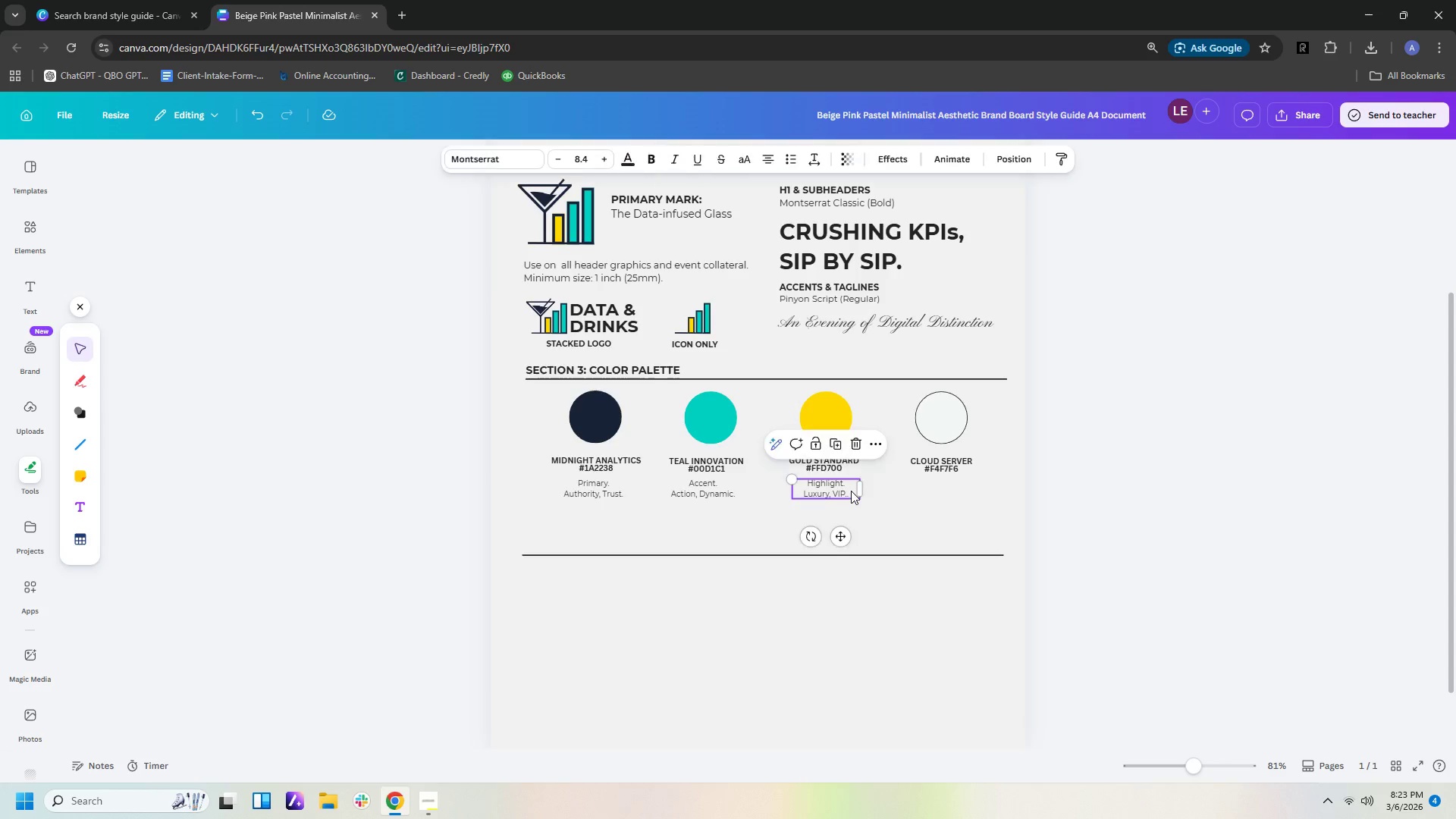 
double_click([851, 491])
 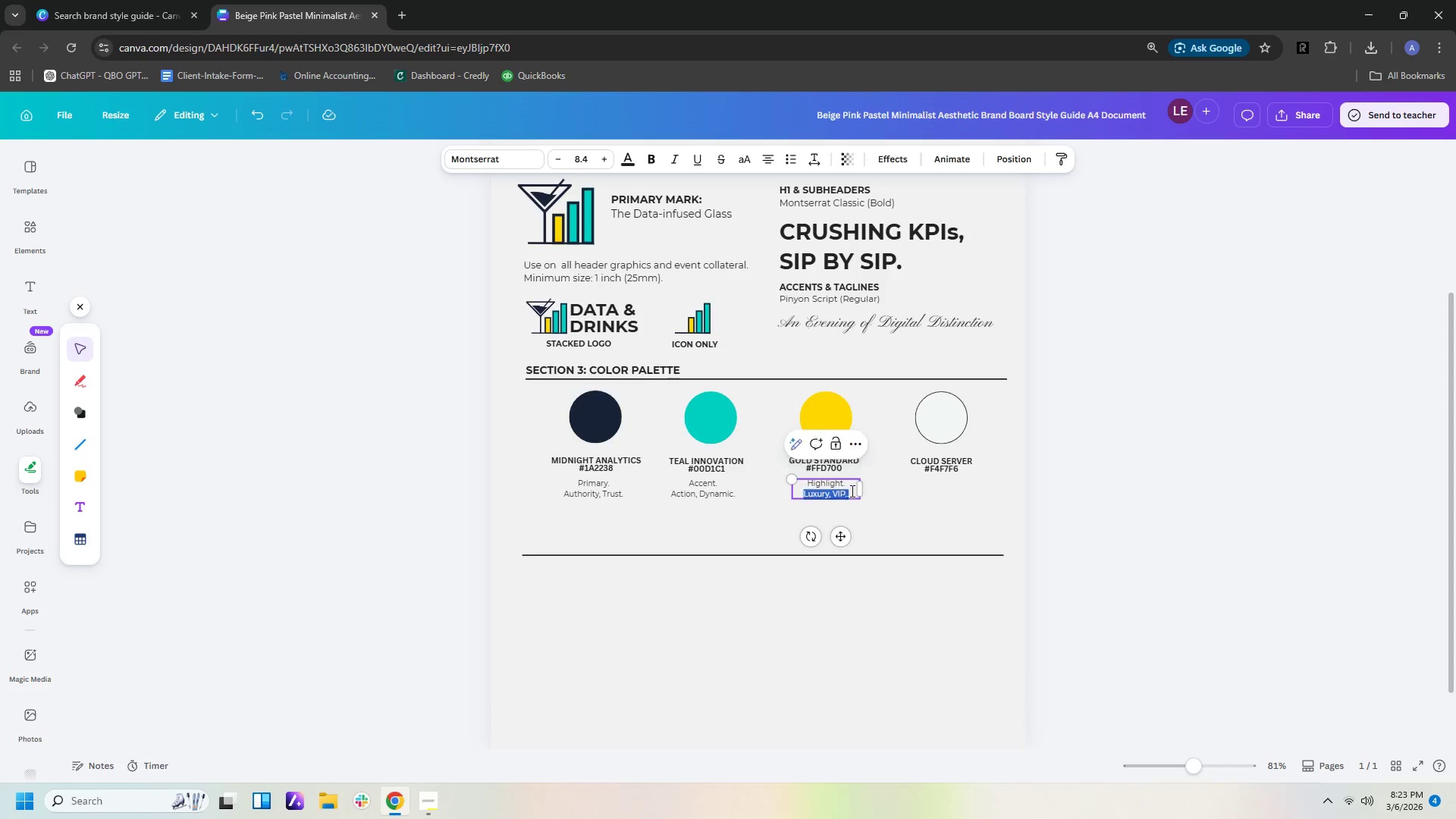 
triple_click([851, 491])
 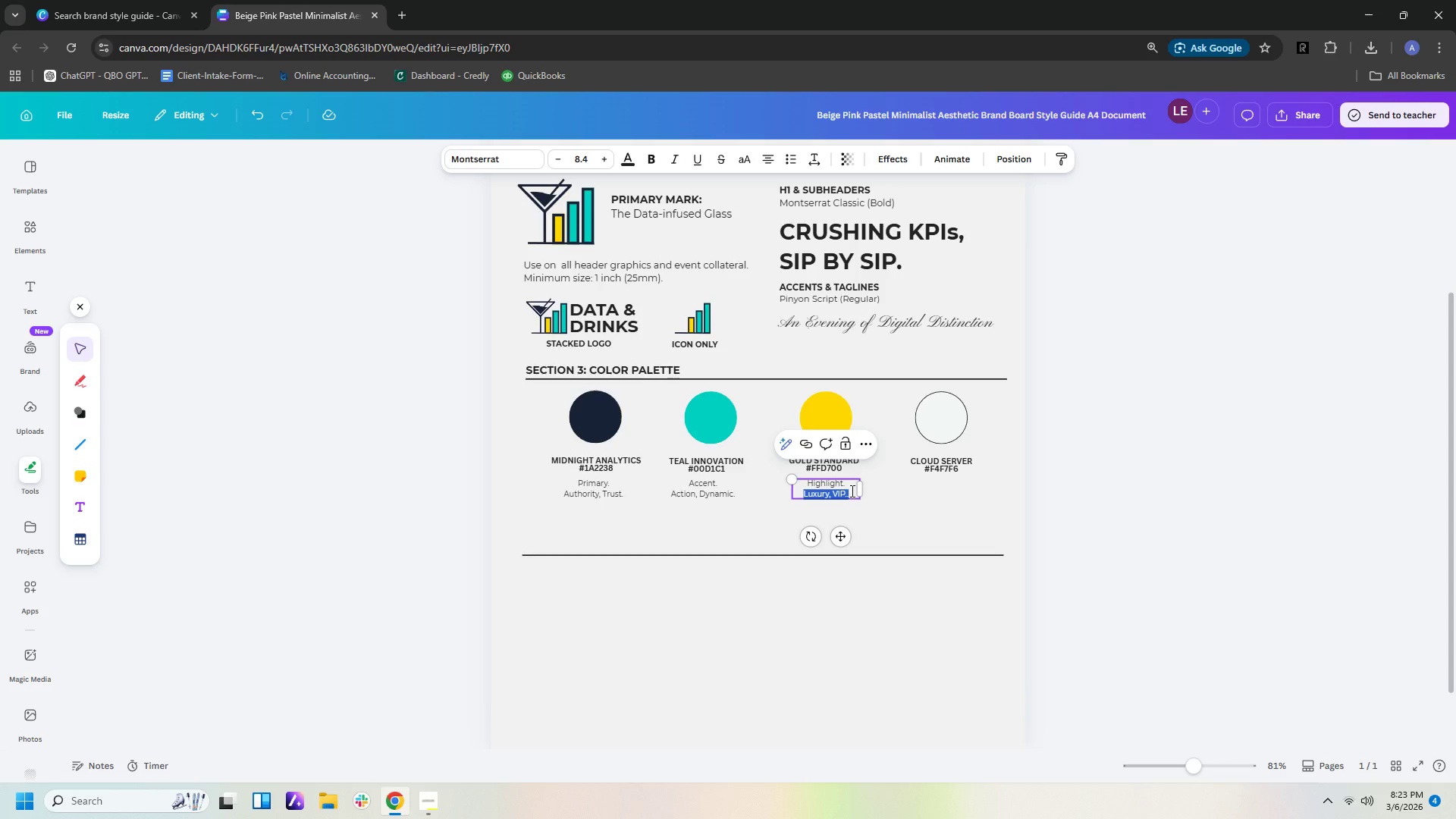 
left_click([851, 491])
 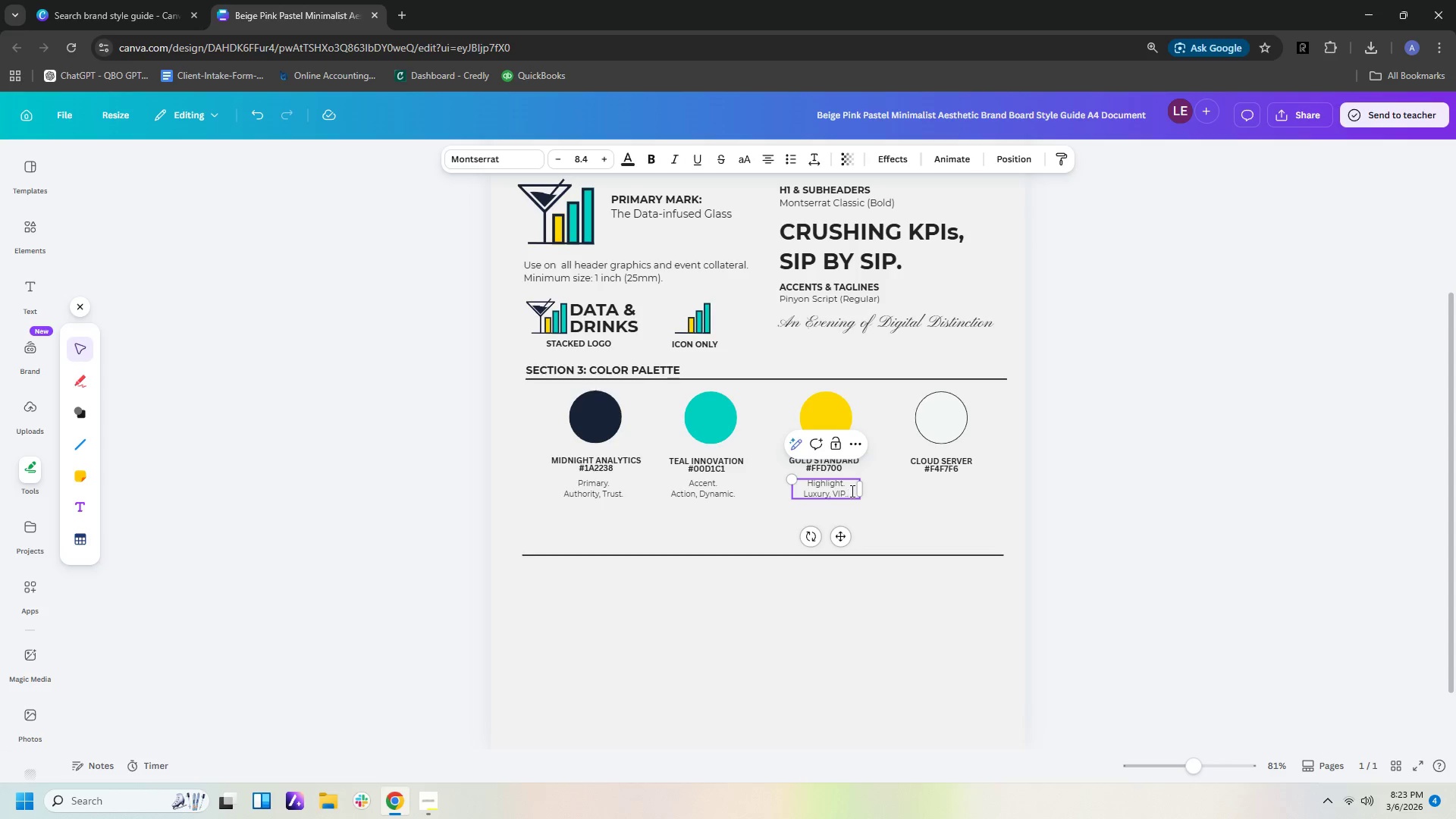 
key(Backspace)
 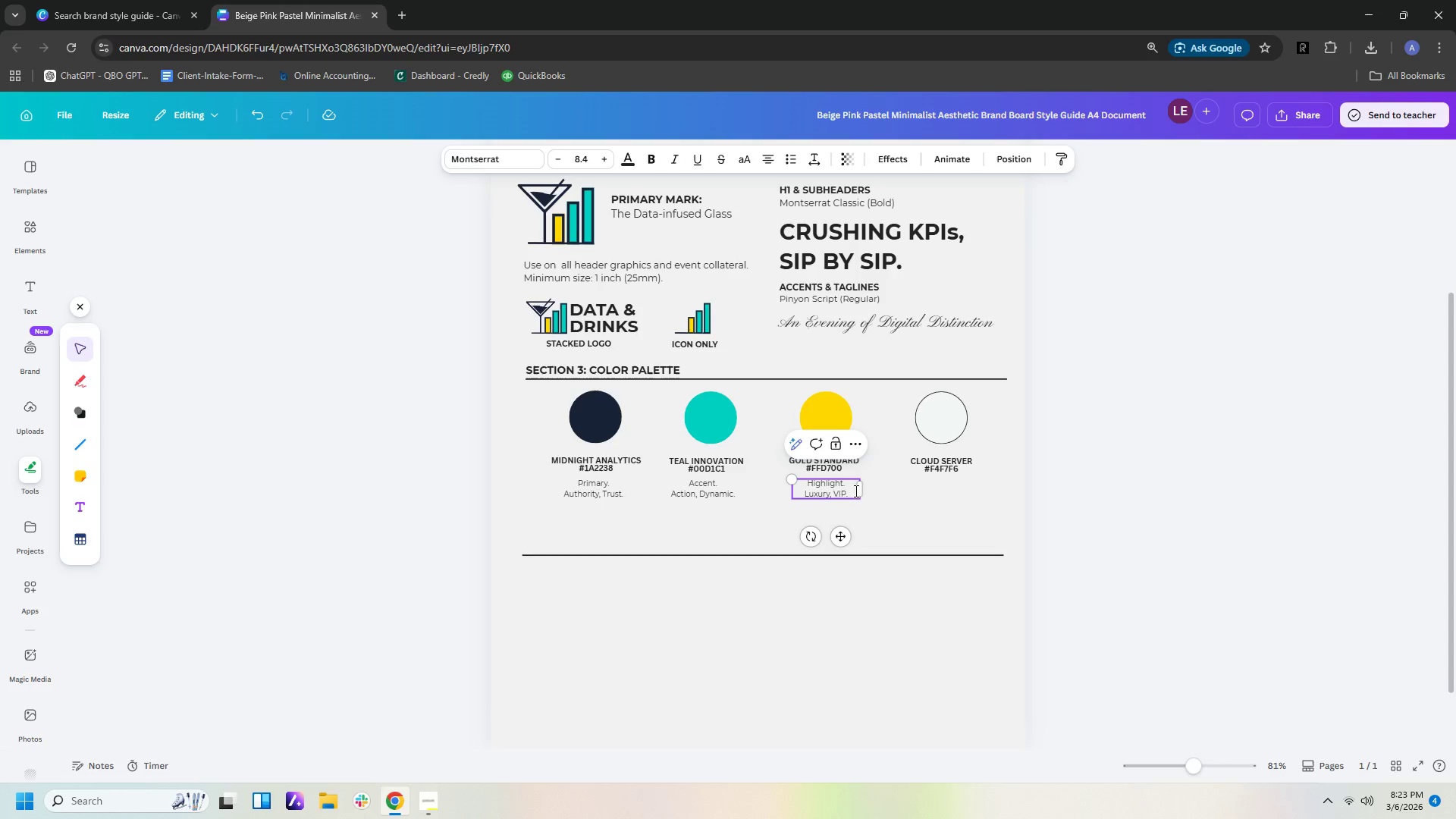 
left_click([917, 512])
 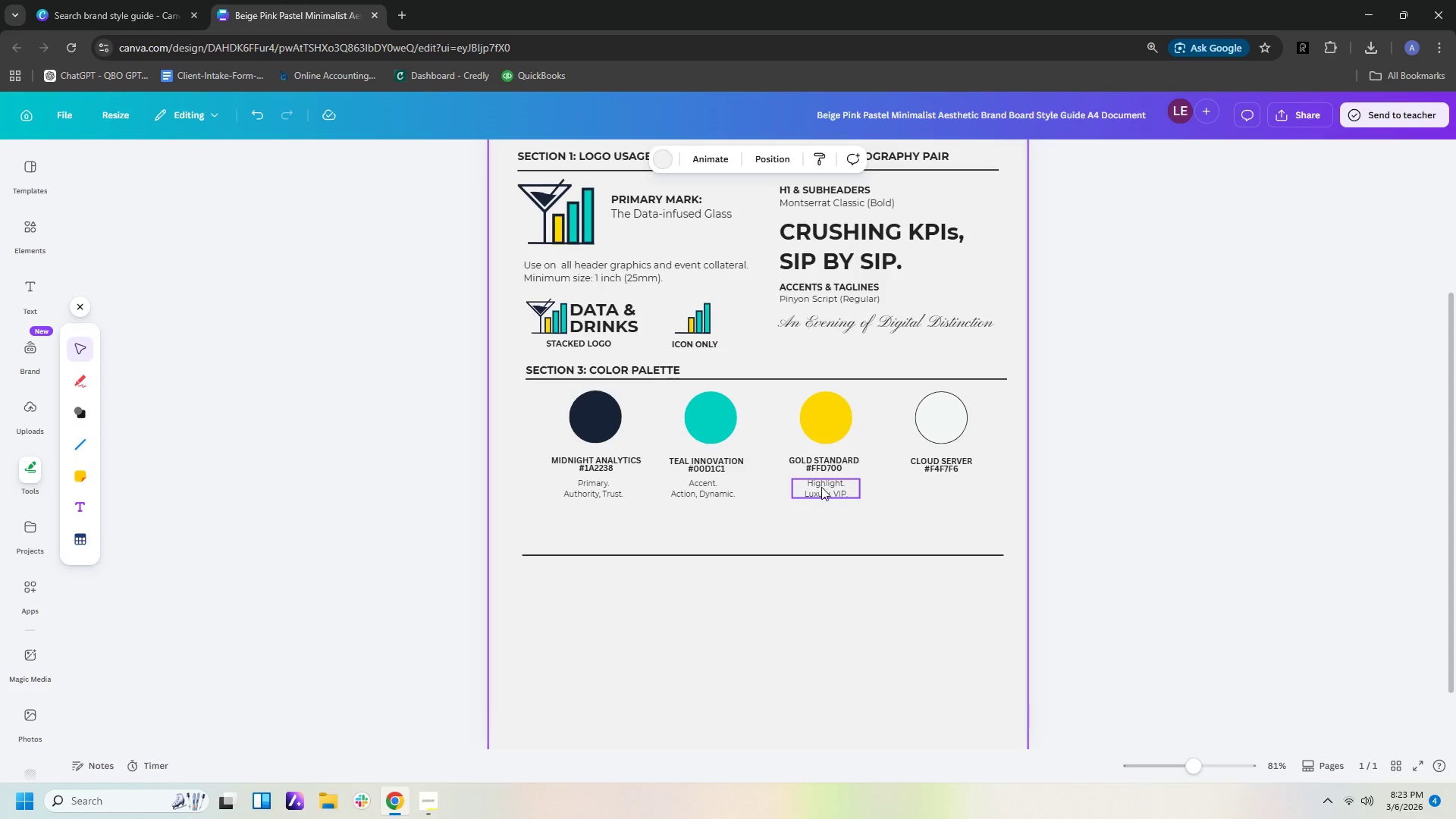 
left_click([823, 490])
 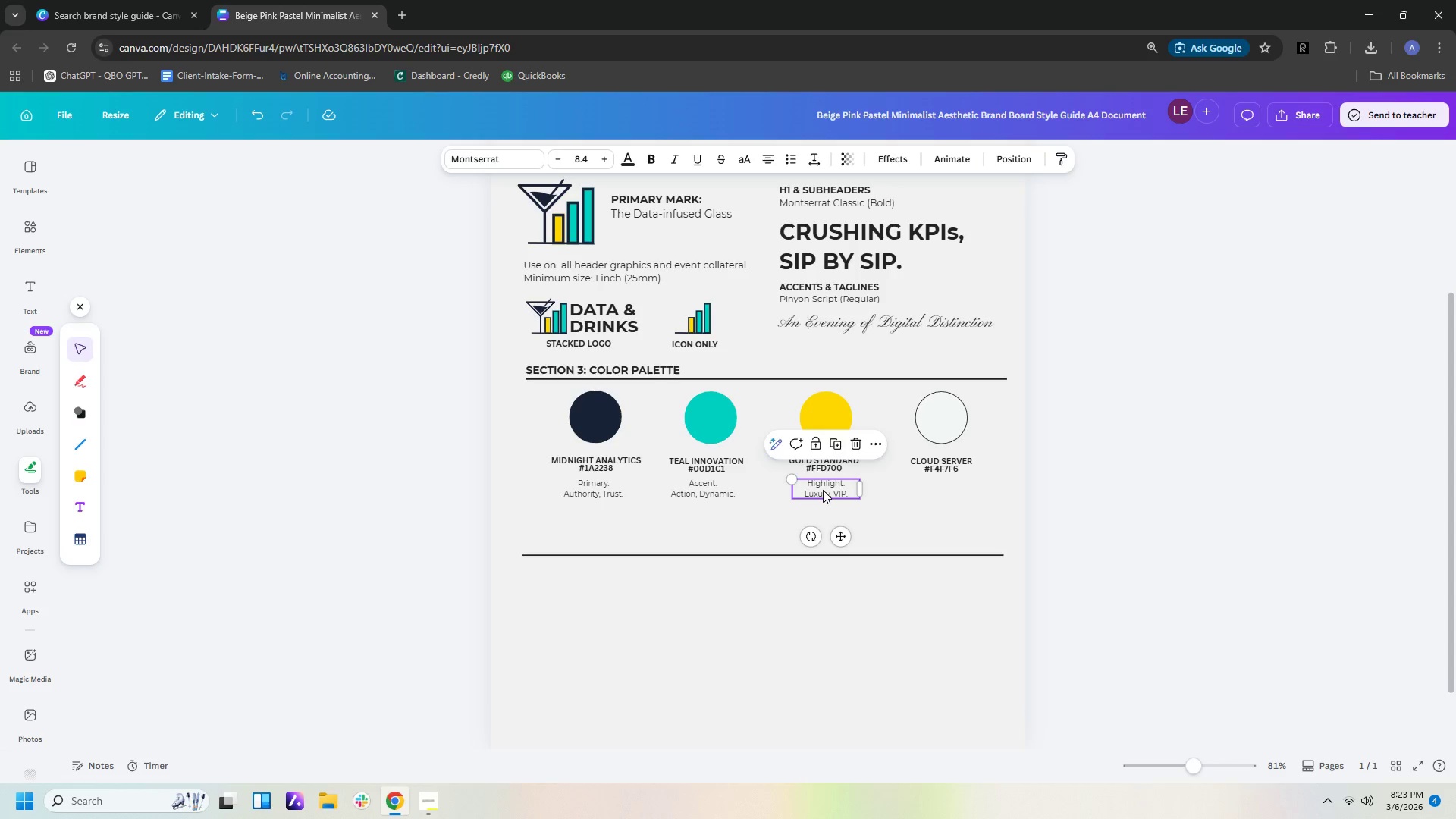 
key(Control+V)
 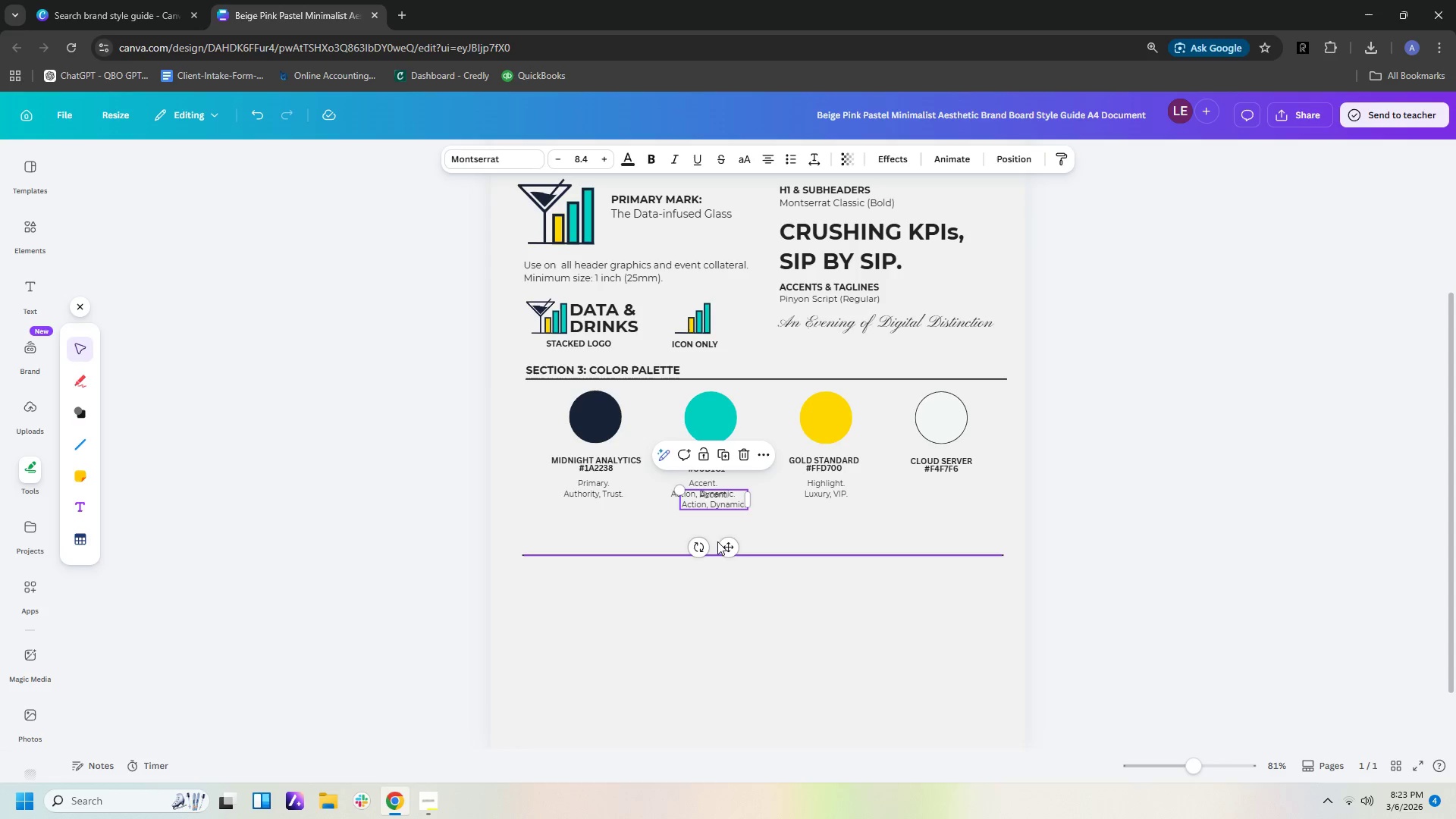 
left_click_drag(start_coordinate=[730, 504], to_coordinate=[957, 491])
 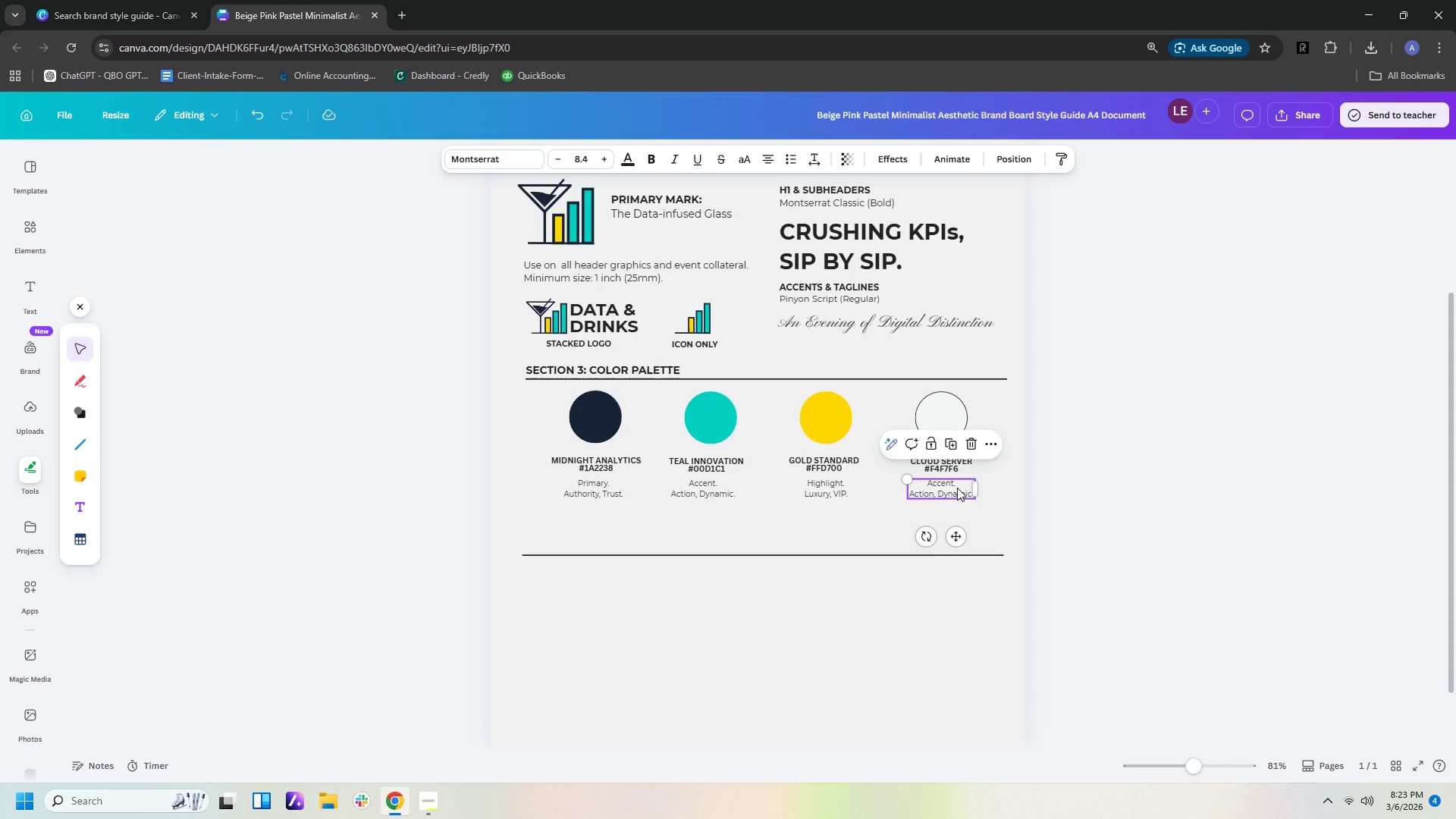 
double_click([952, 483])
 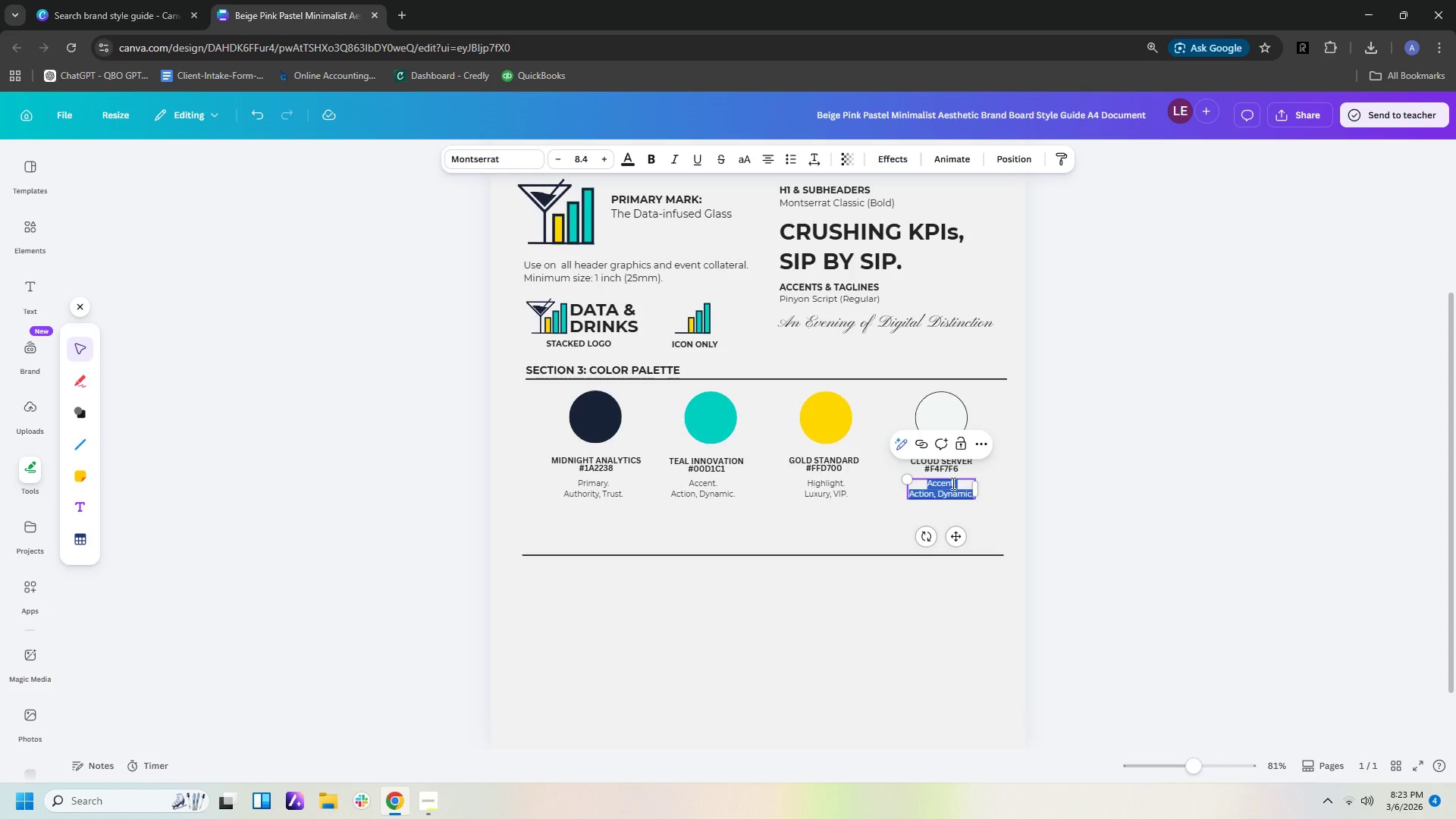 
left_click([952, 483])
 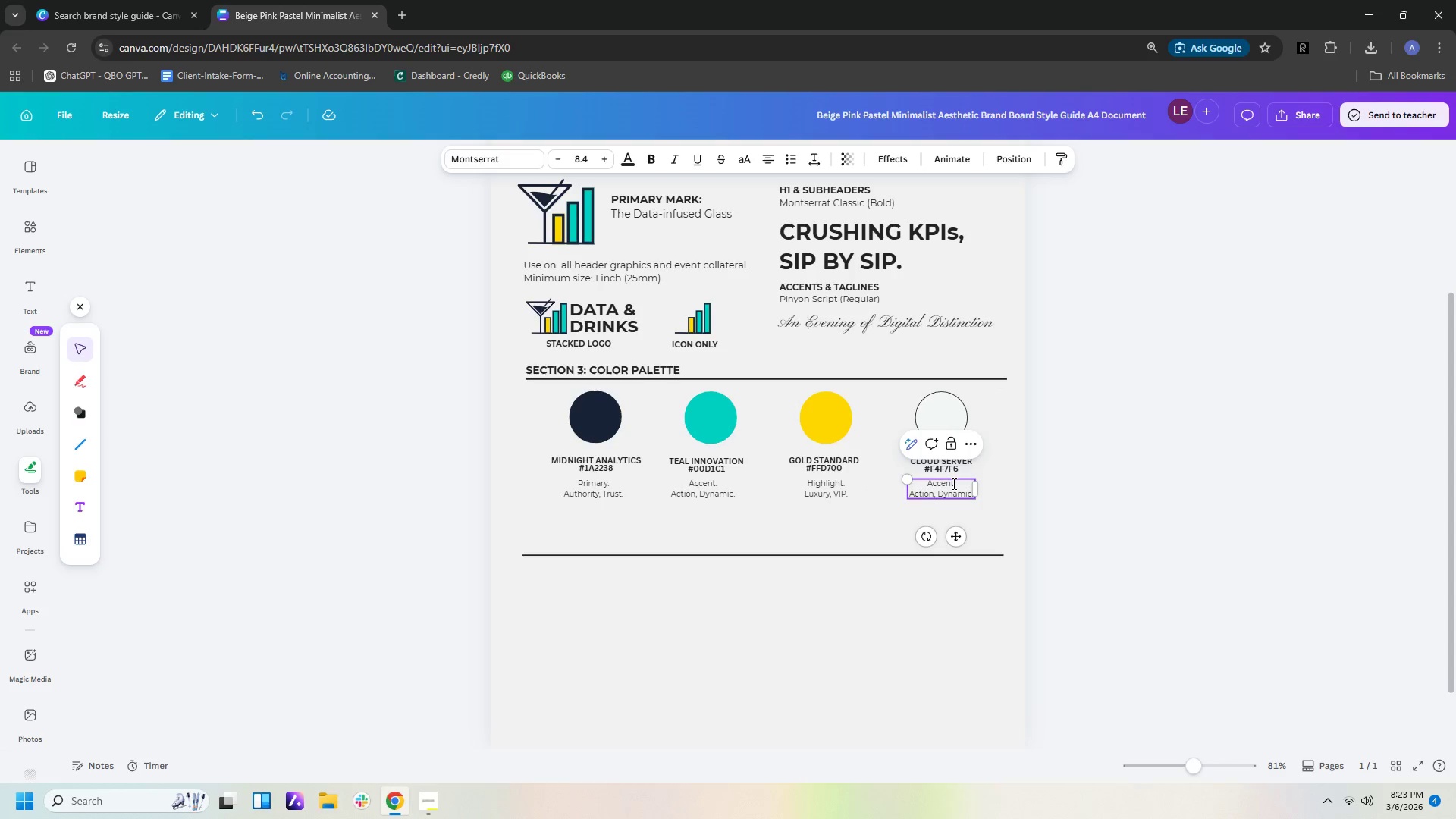 
left_click_drag(start_coordinate=[952, 483], to_coordinate=[917, 483])
 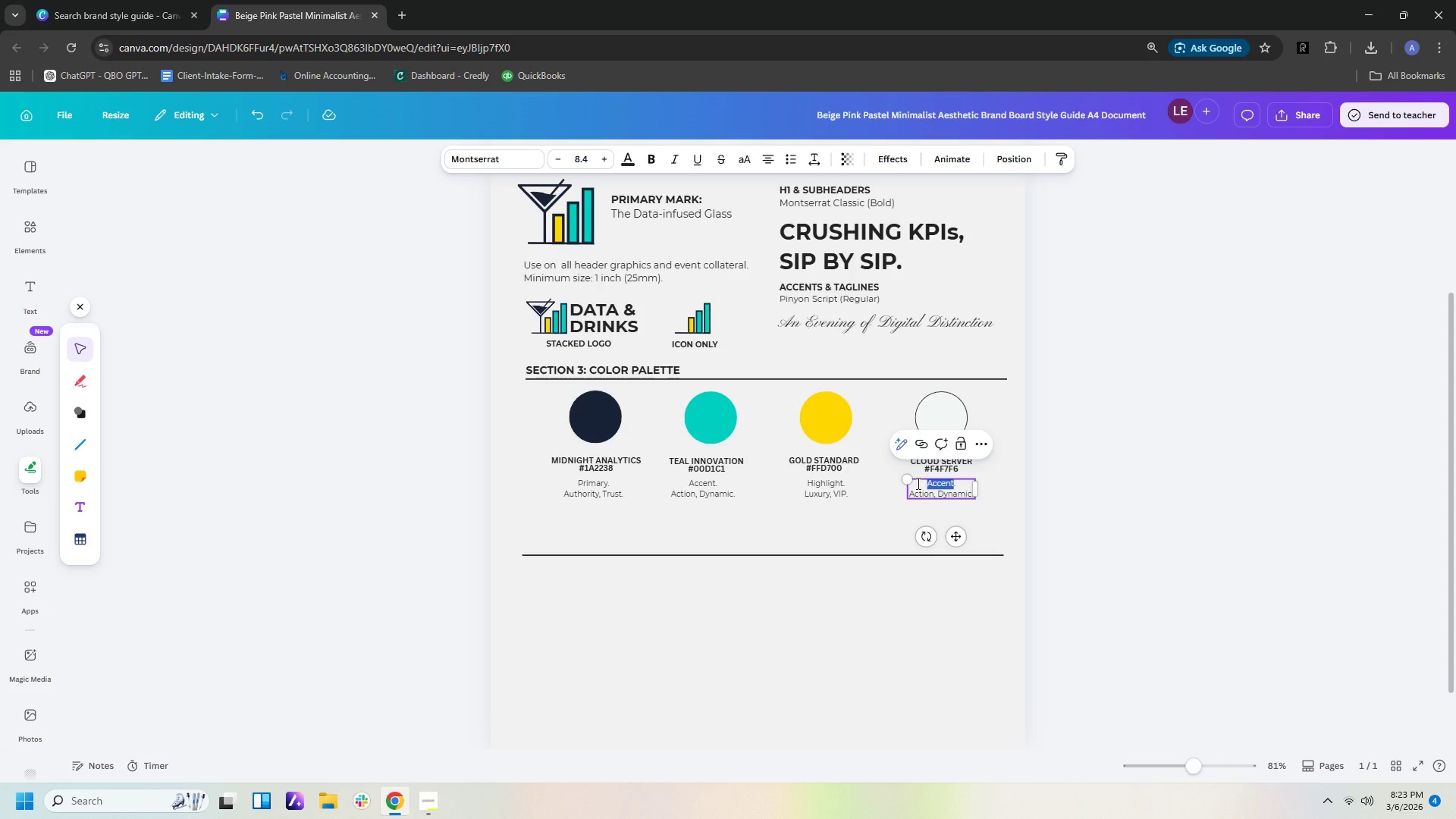 
type(Base)
 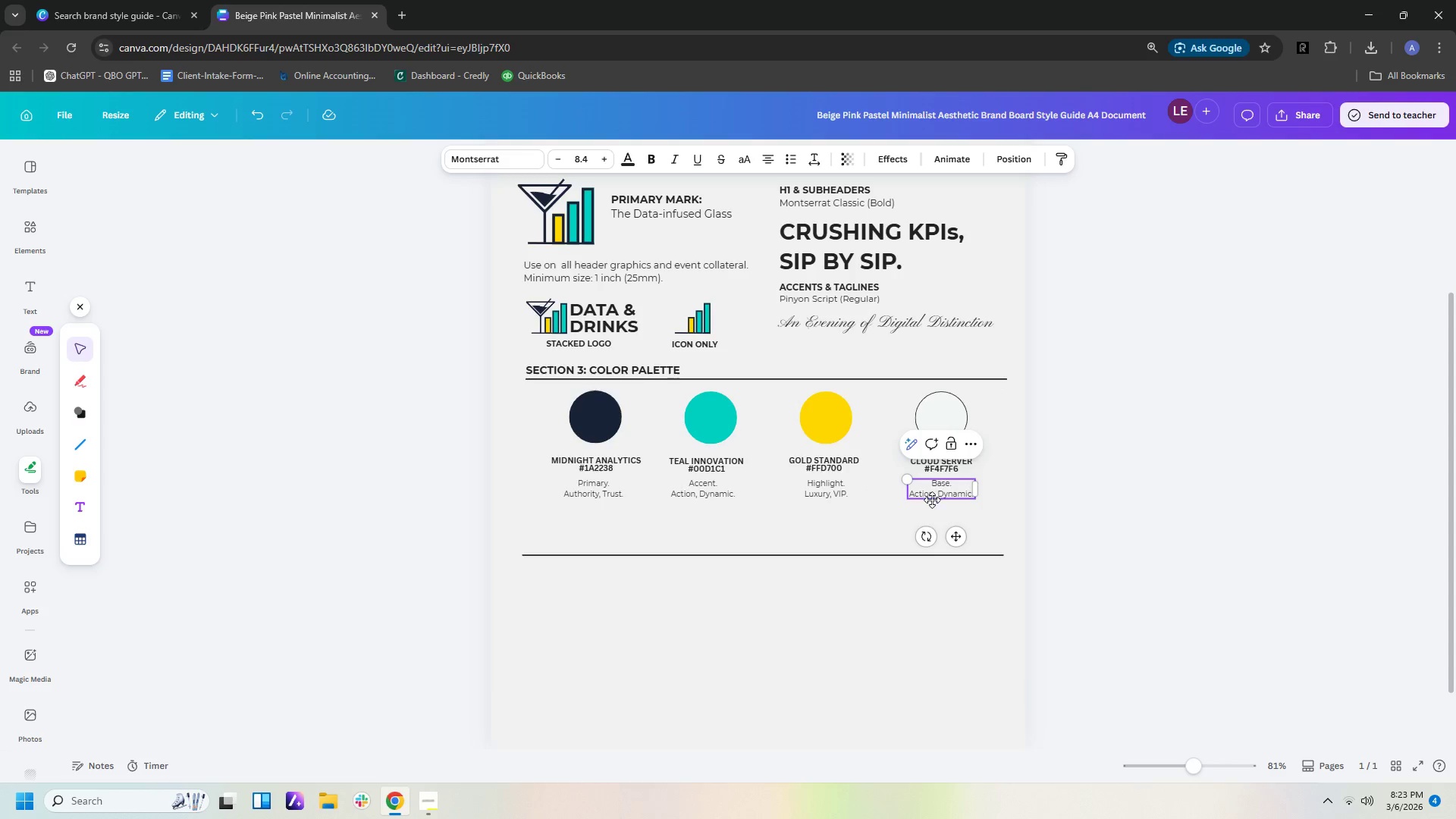 
left_click([933, 495])
 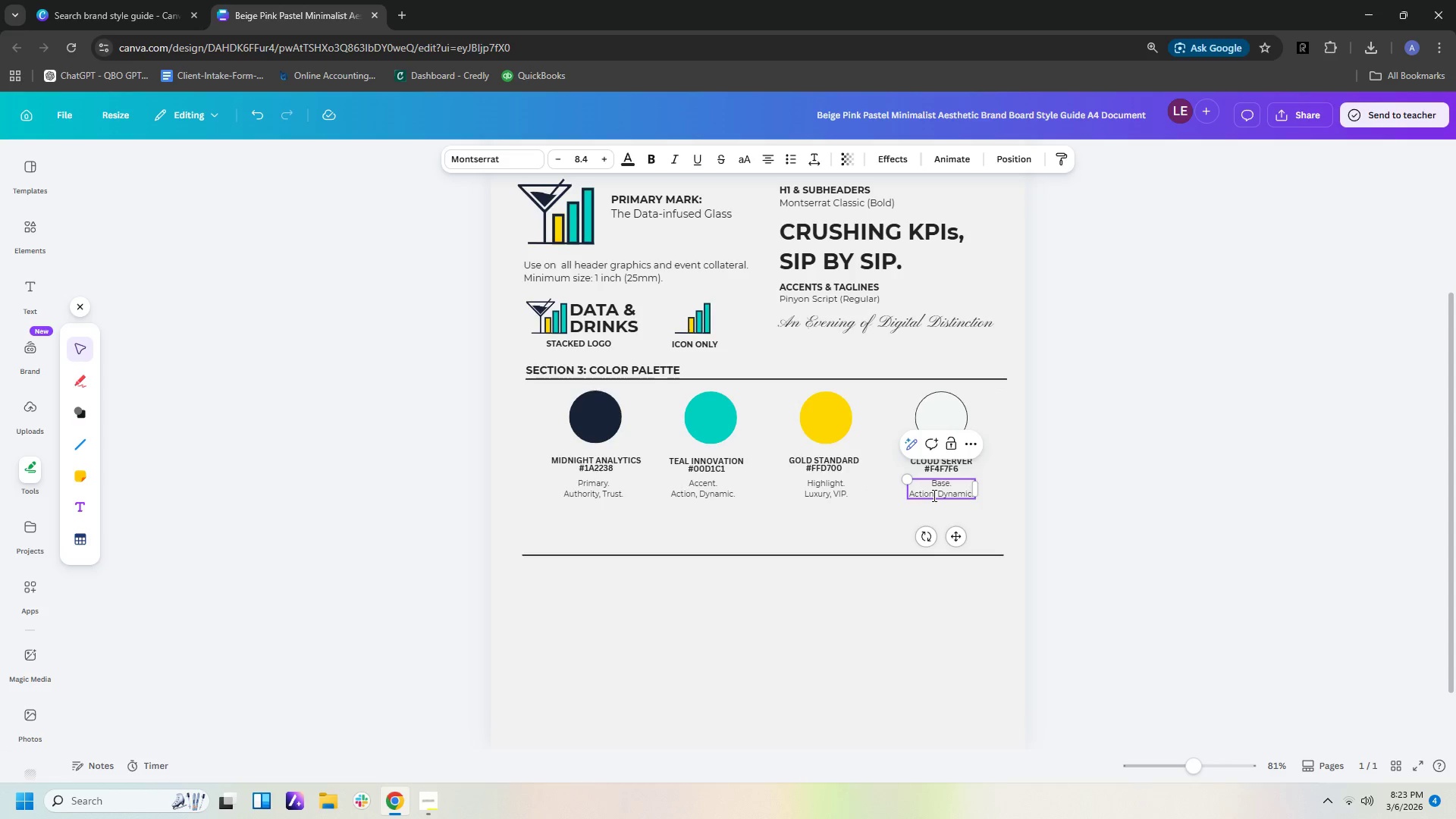 
key(Backspace)
key(Backspace)
key(Backspace)
key(Backspace)
key(Backspace)
key(Backspace)
type(Clean )
key(Backspace)
 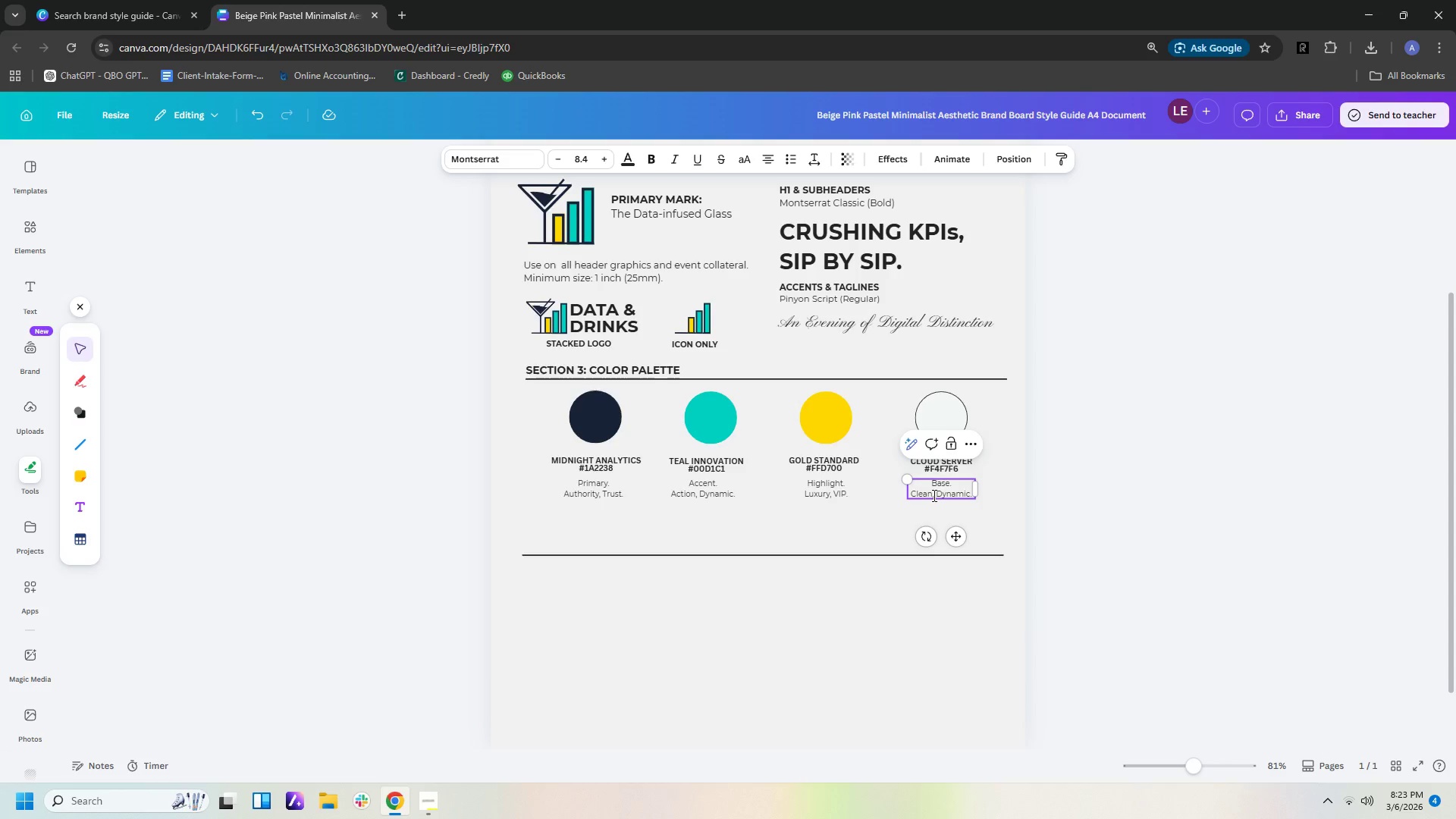 
key(ArrowRight)
 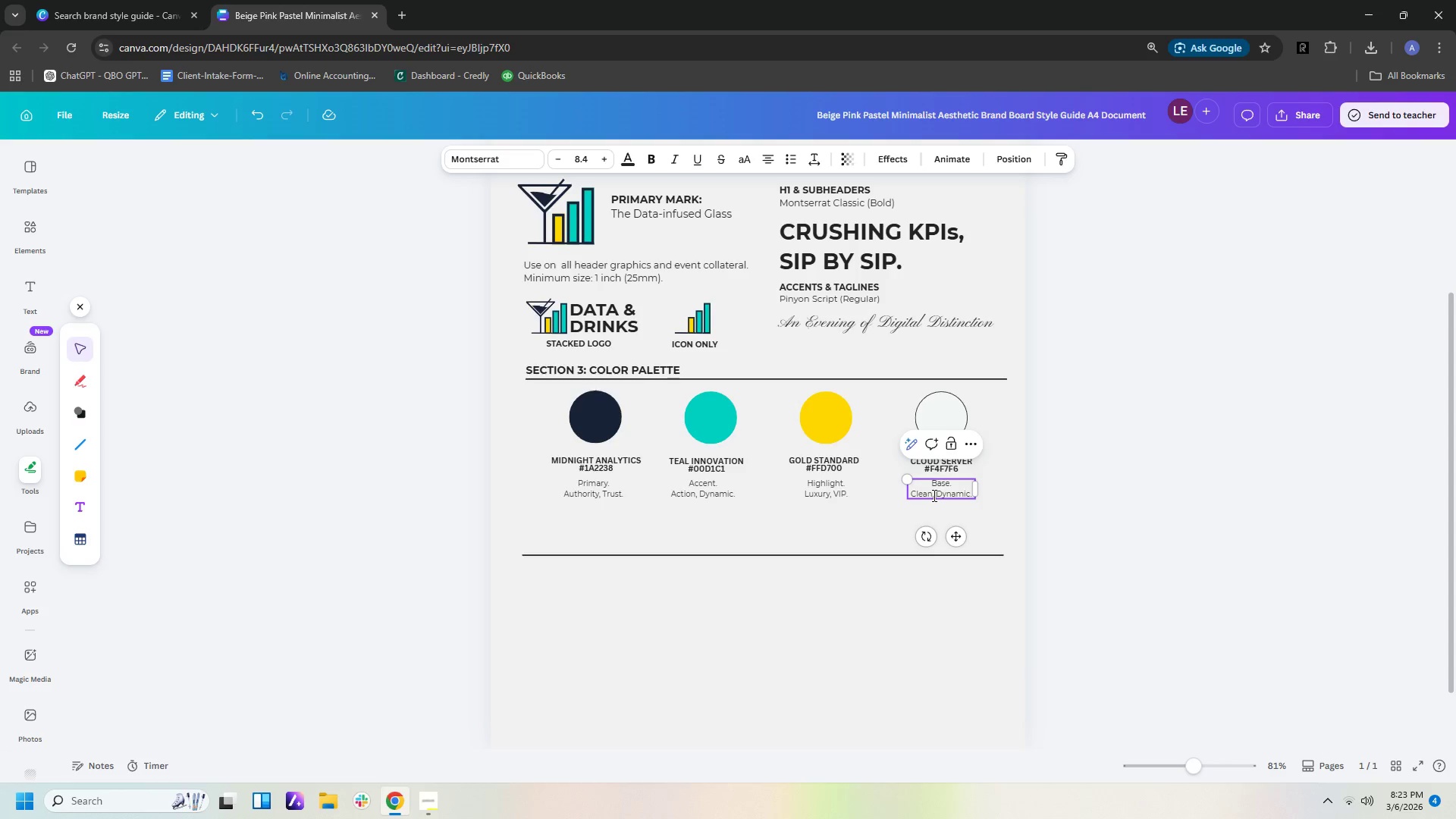 
key(ArrowRight)
 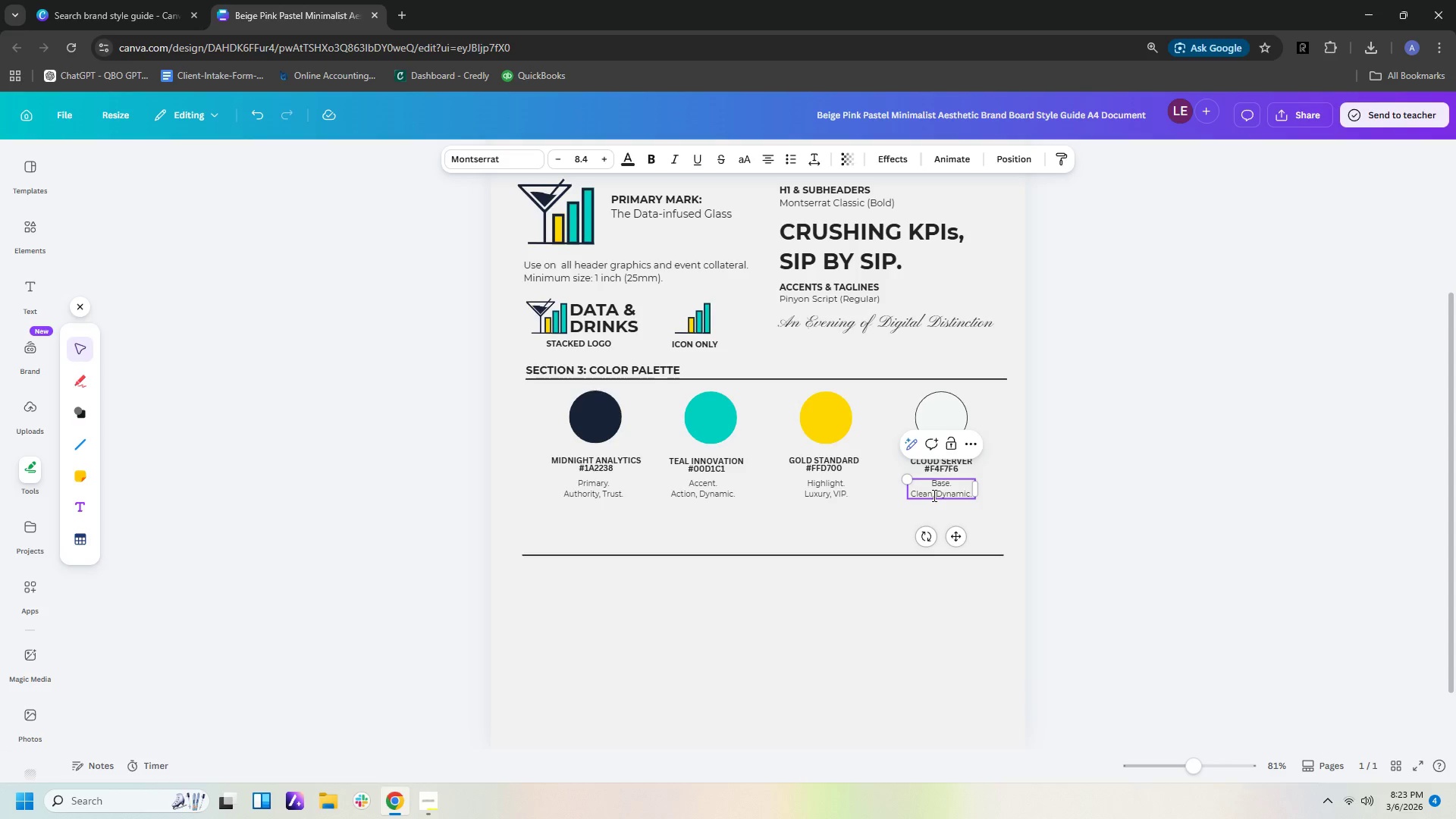 
type([Delete][Delete][Delete][Delete][Delete][Delete][Delete]Background)
 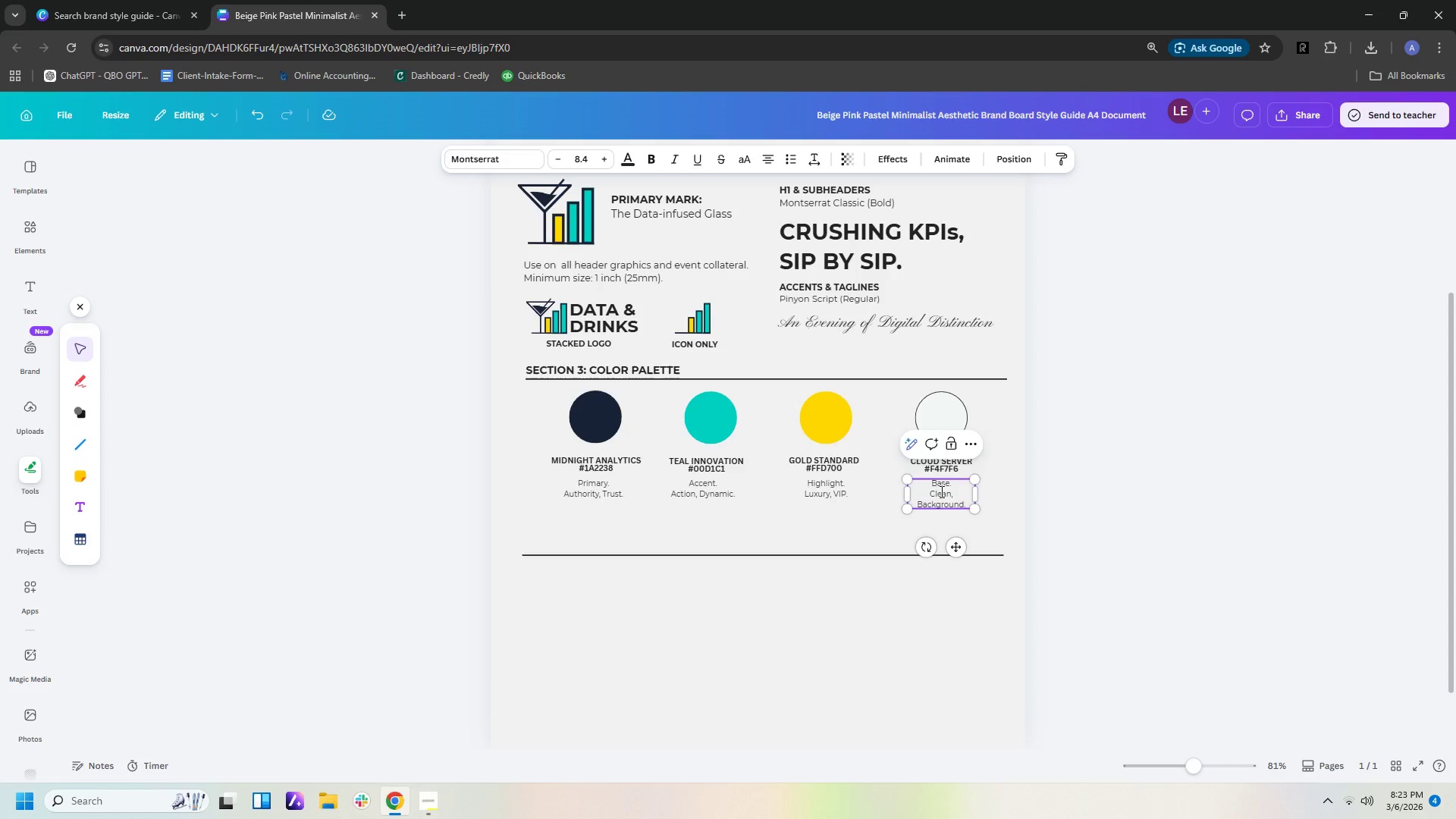 
left_click_drag(start_coordinate=[978, 490], to_coordinate=[988, 490])
 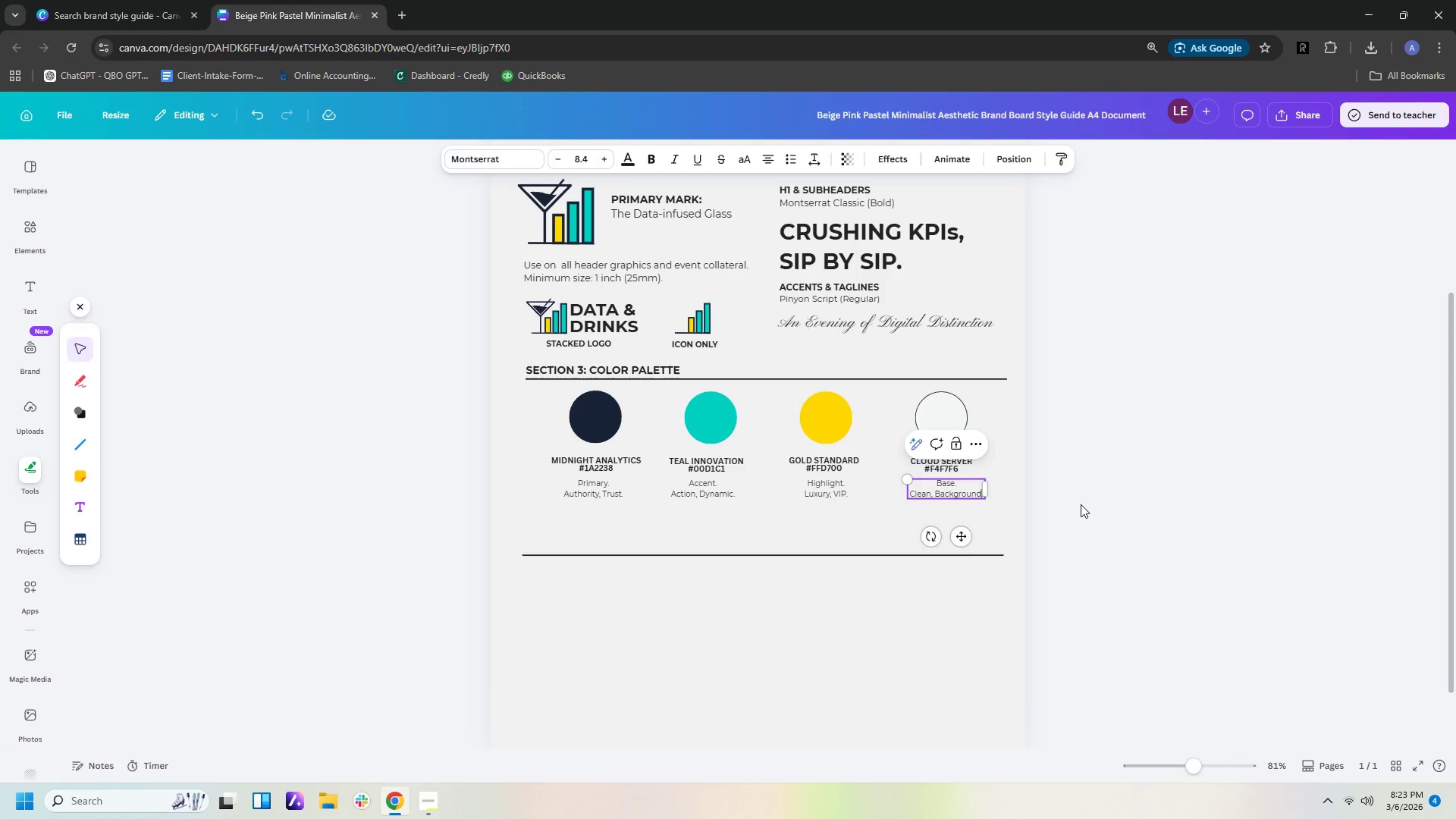 
left_click([1081, 504])
 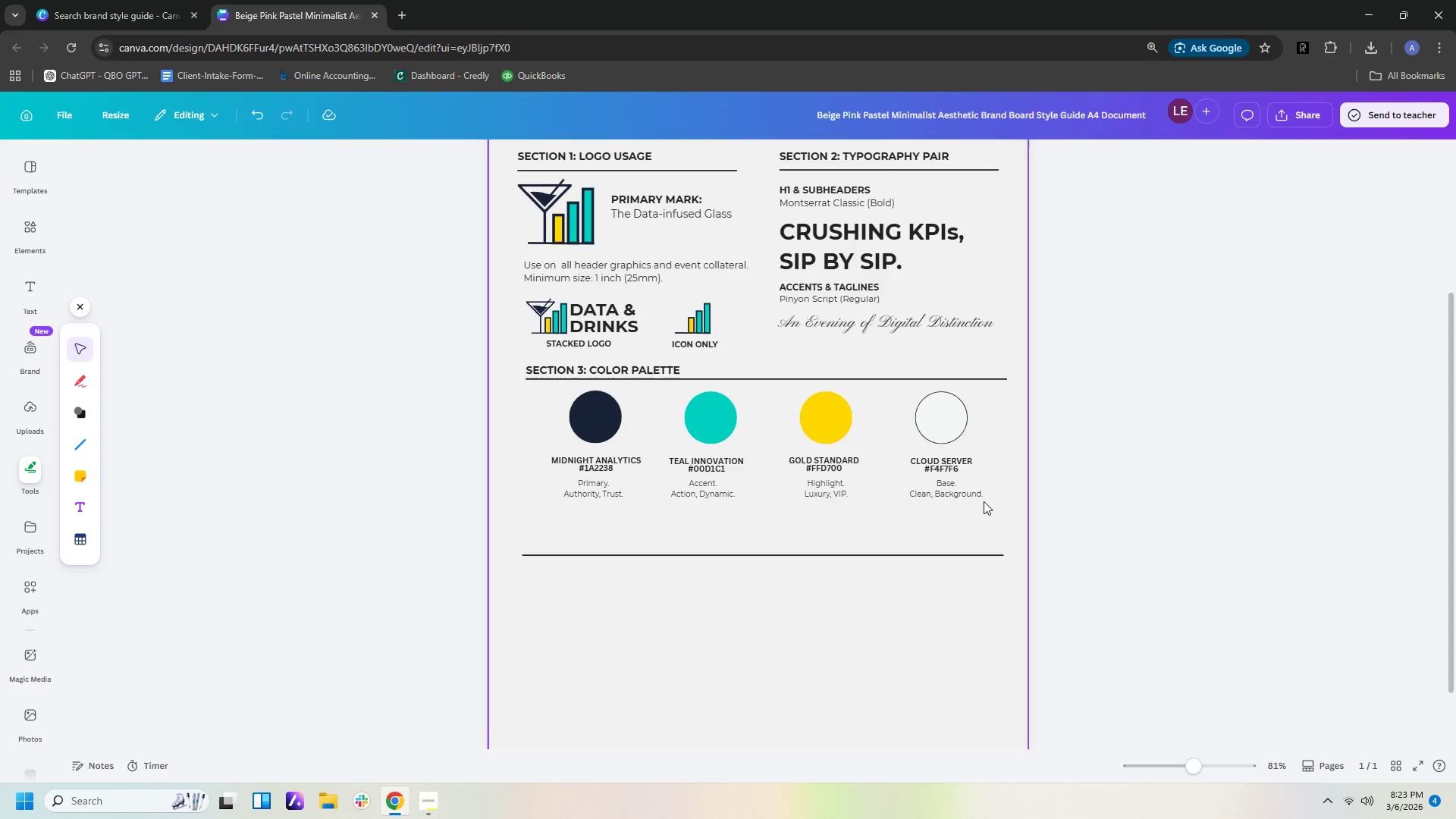 
left_click_drag(start_coordinate=[955, 490], to_coordinate=[951, 490])
 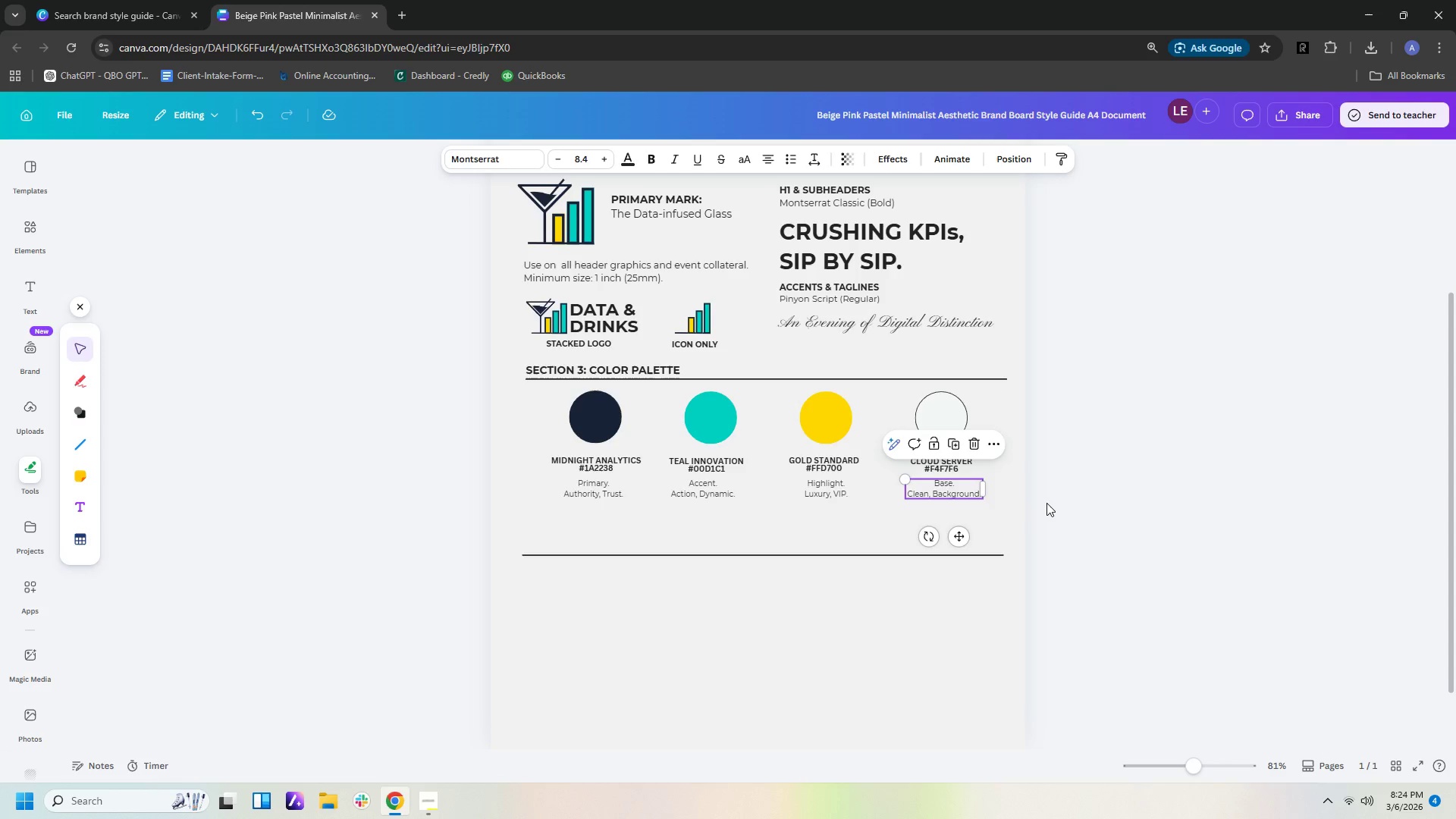 
left_click([1046, 503])
 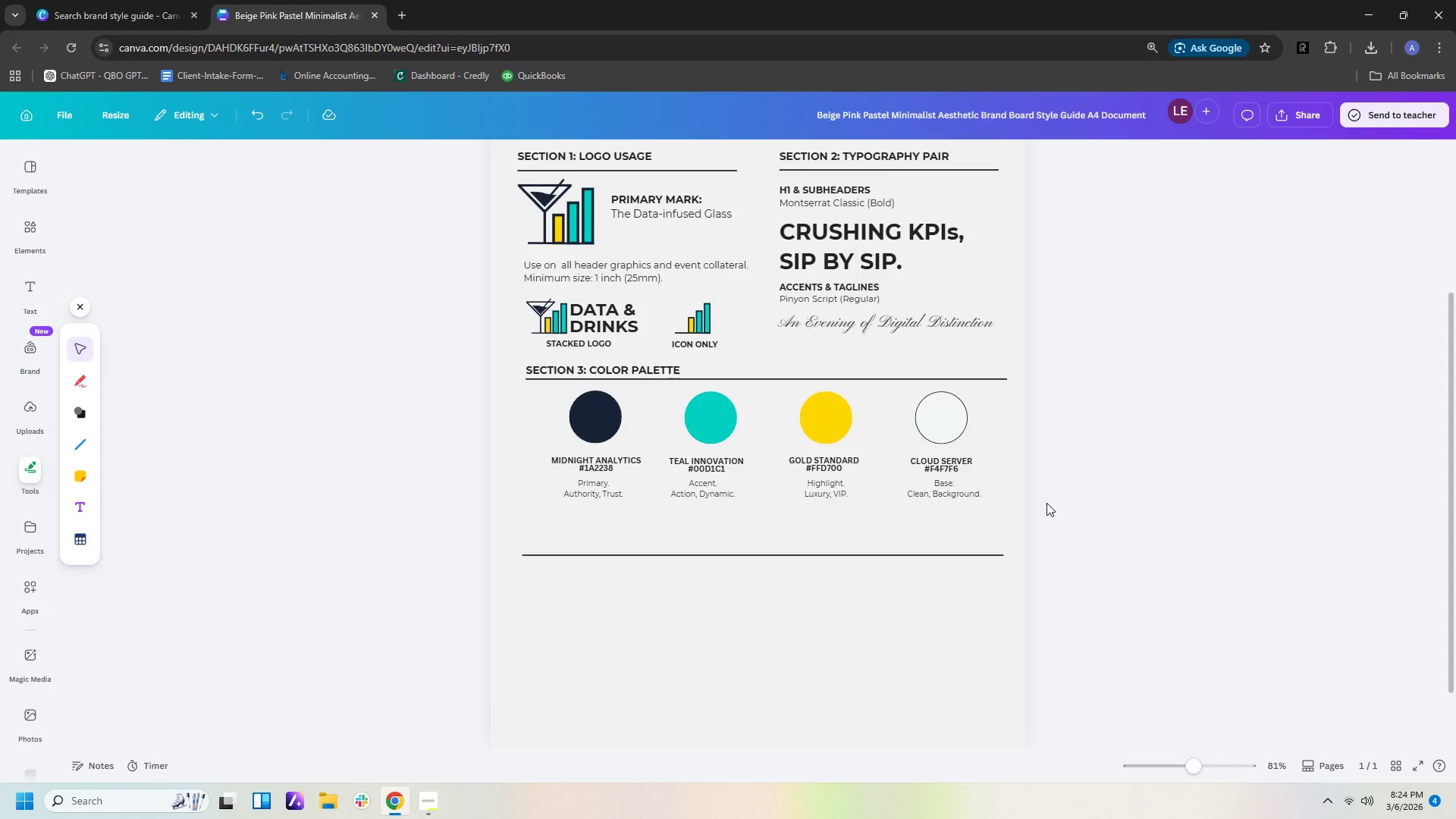 
left_click([560, 367])
 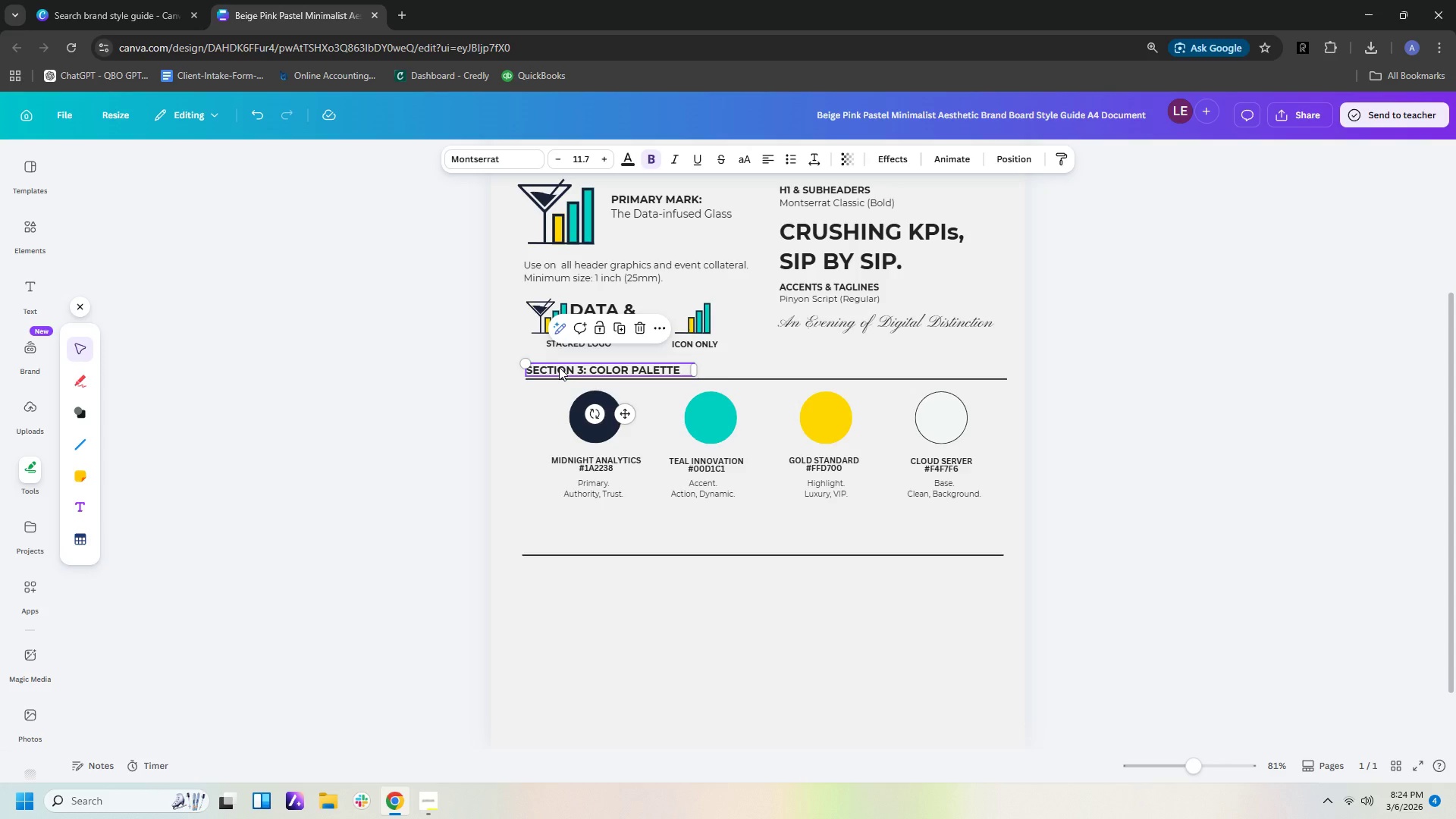 
key(Control+C)
 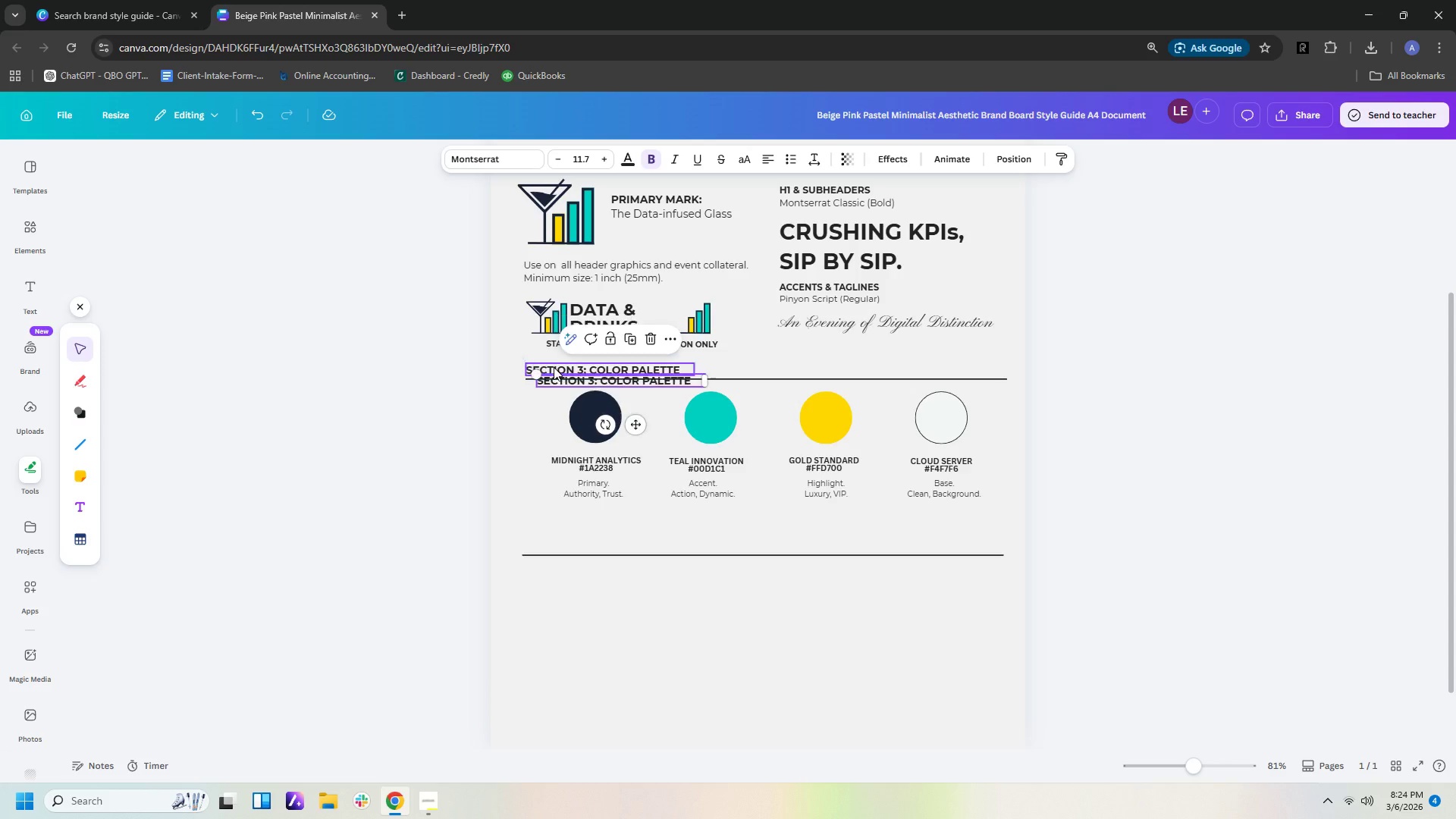 
key(Control+V)
 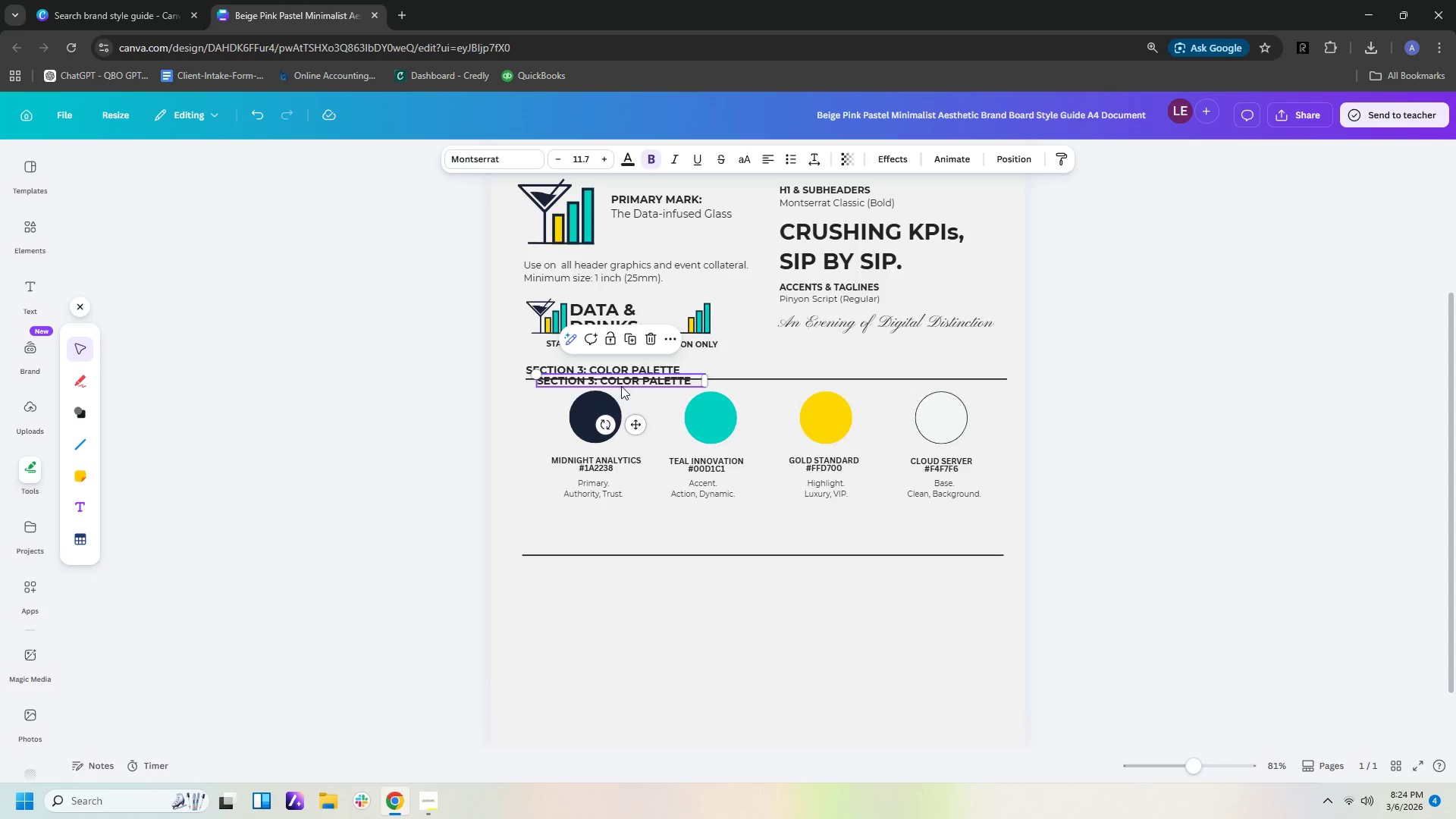 
left_click_drag(start_coordinate=[623, 380], to_coordinate=[610, 544])
 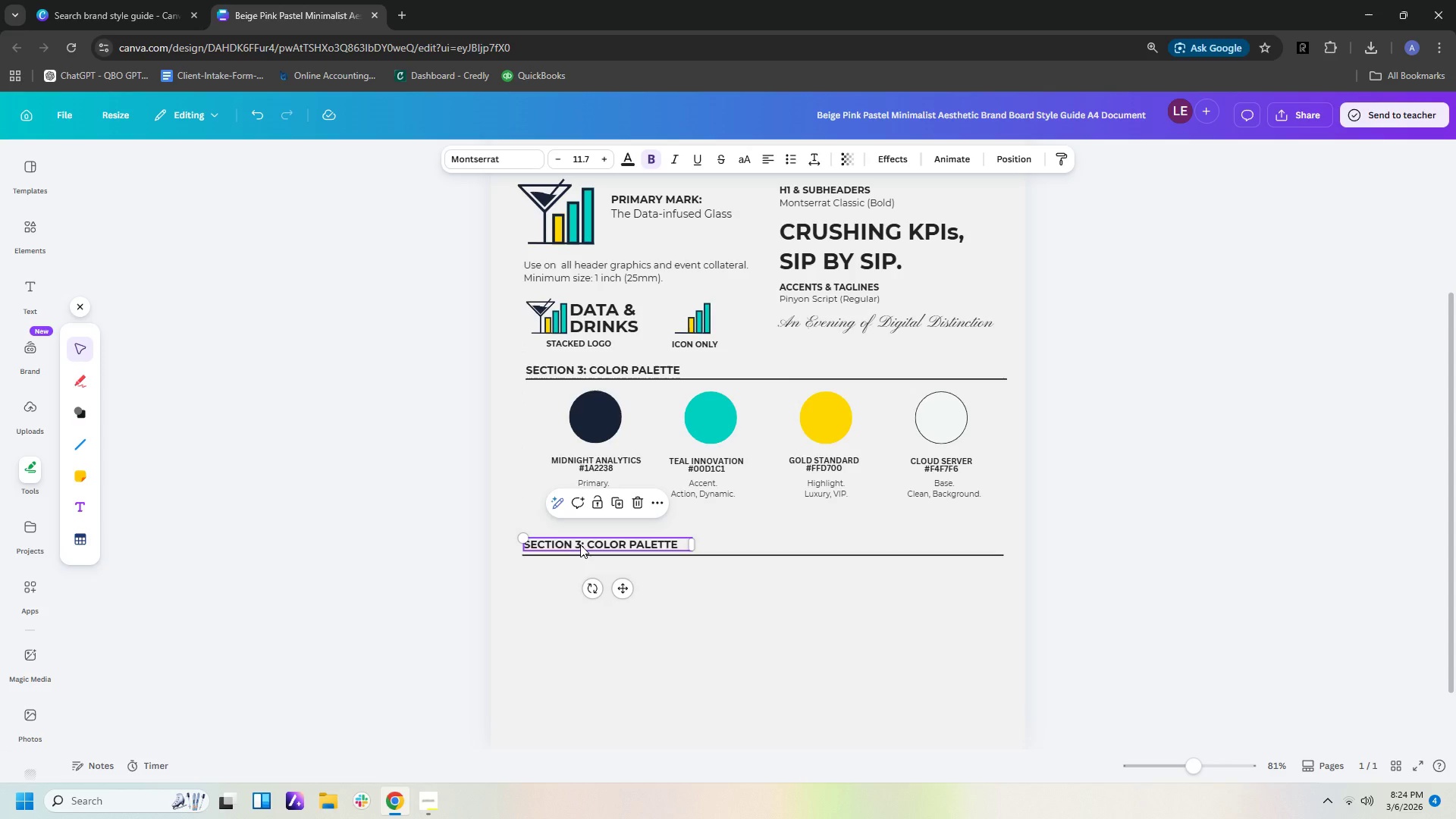 
left_click([580, 544])
 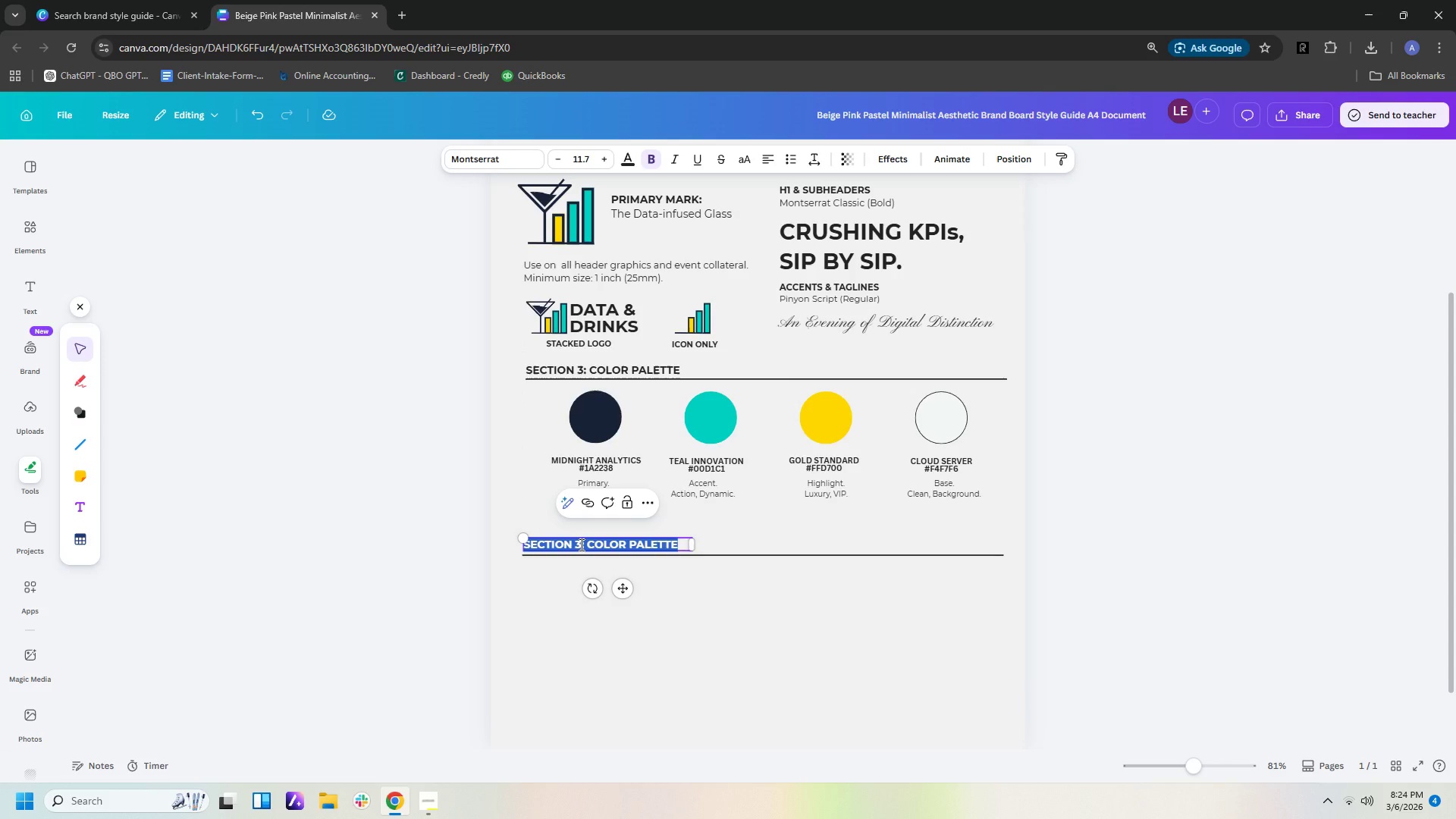 
left_click([580, 544])
 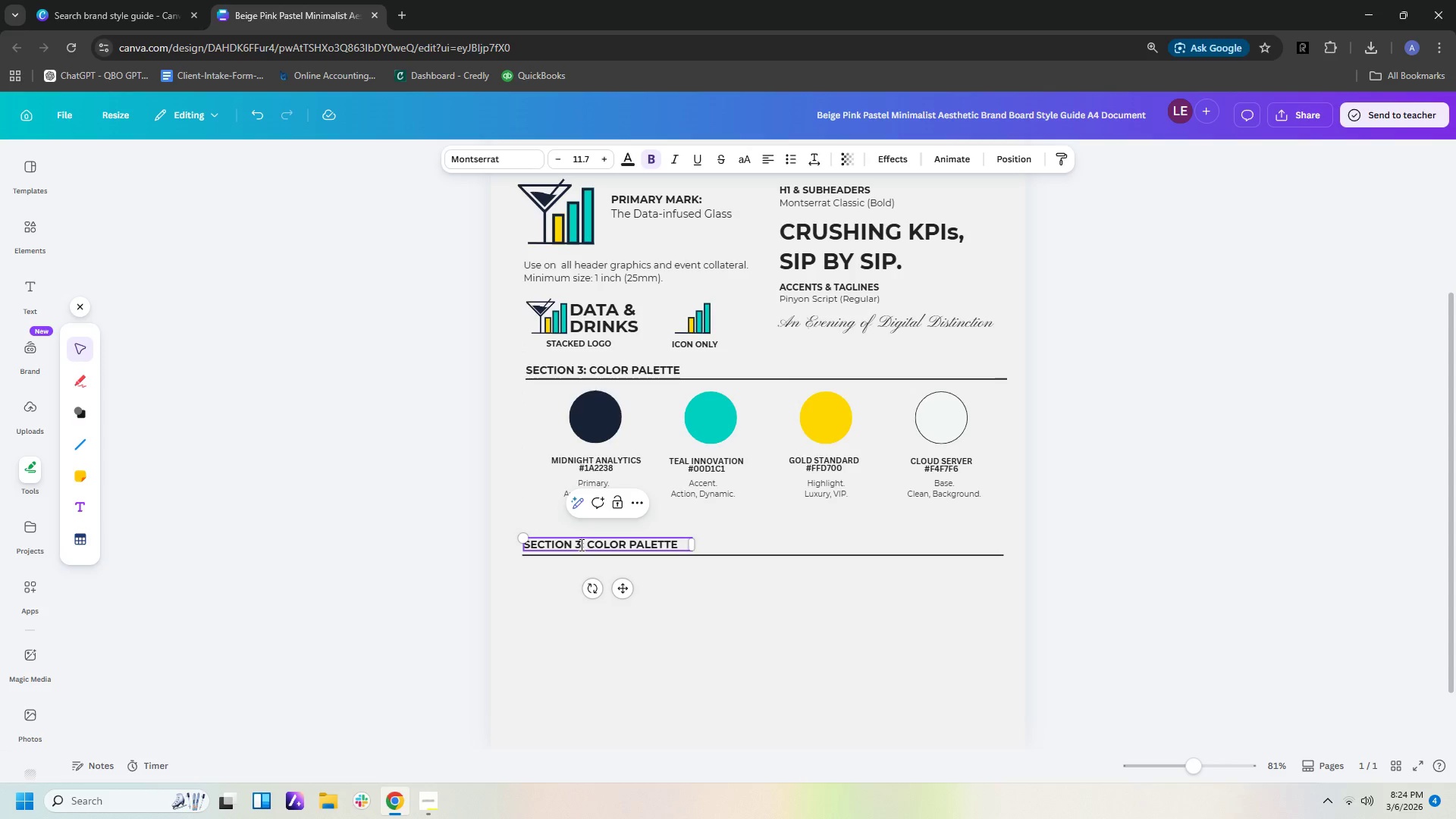 
key(Backspace)
 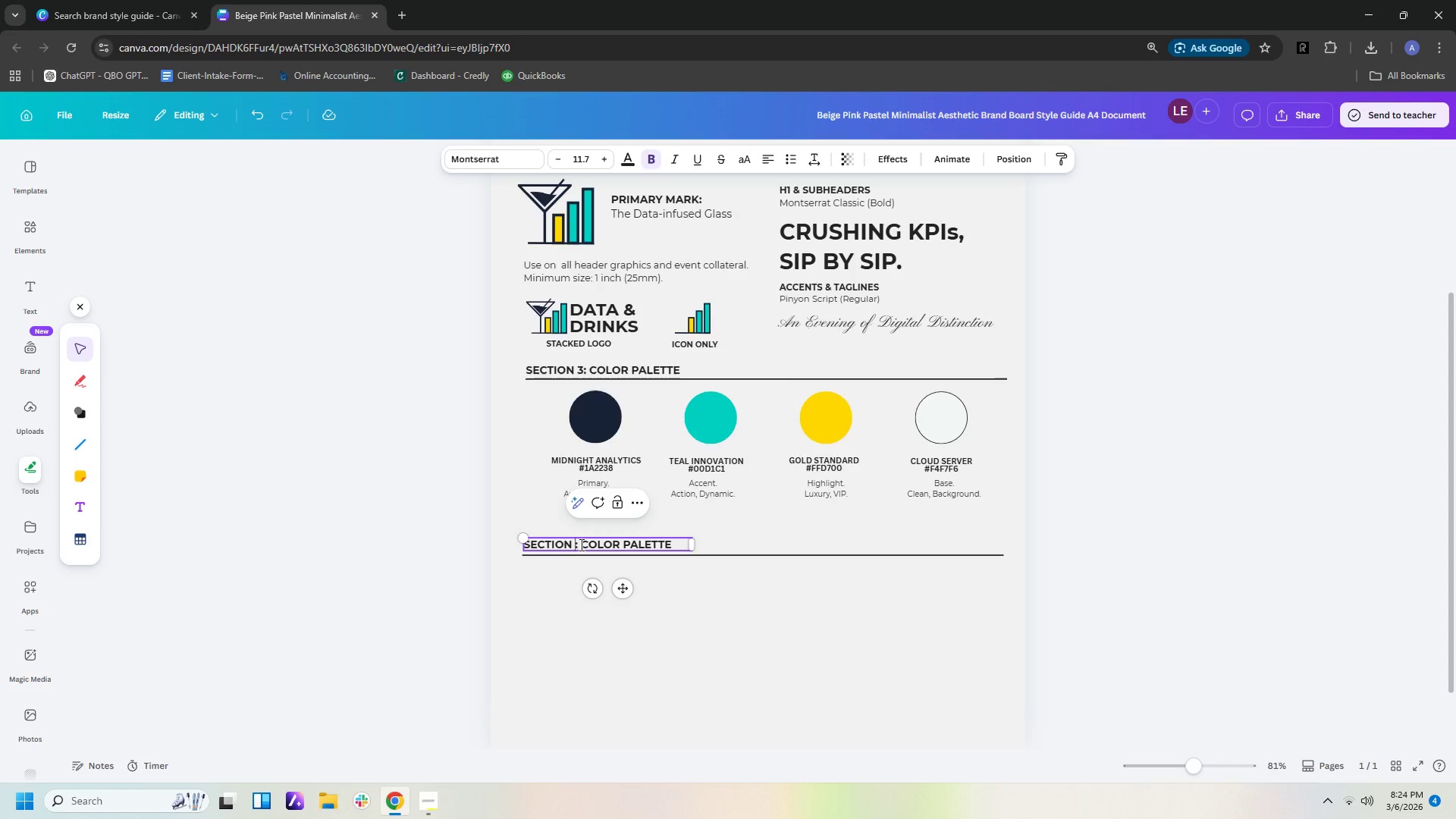 
key(4)
 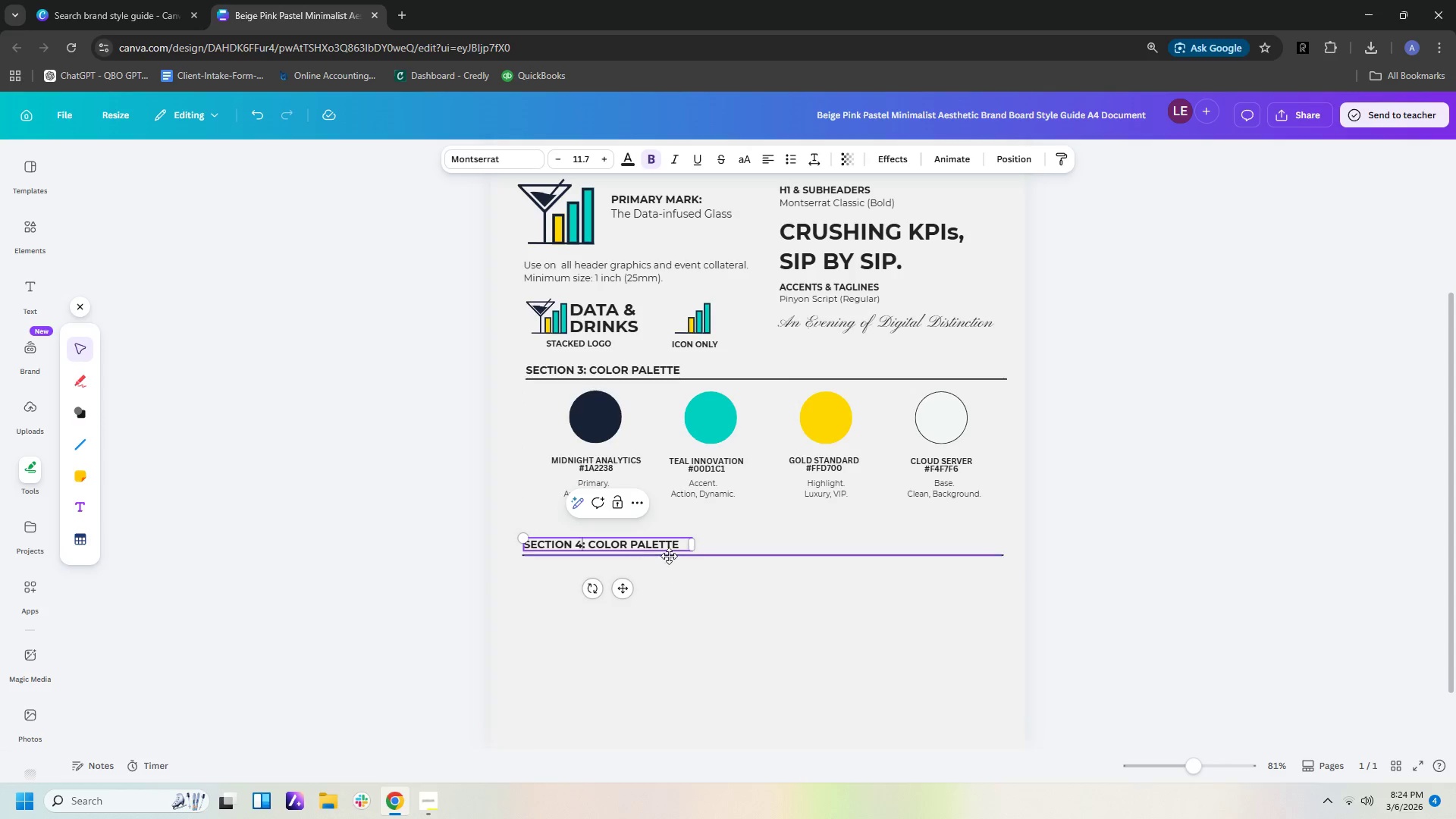 
left_click([674, 545])
 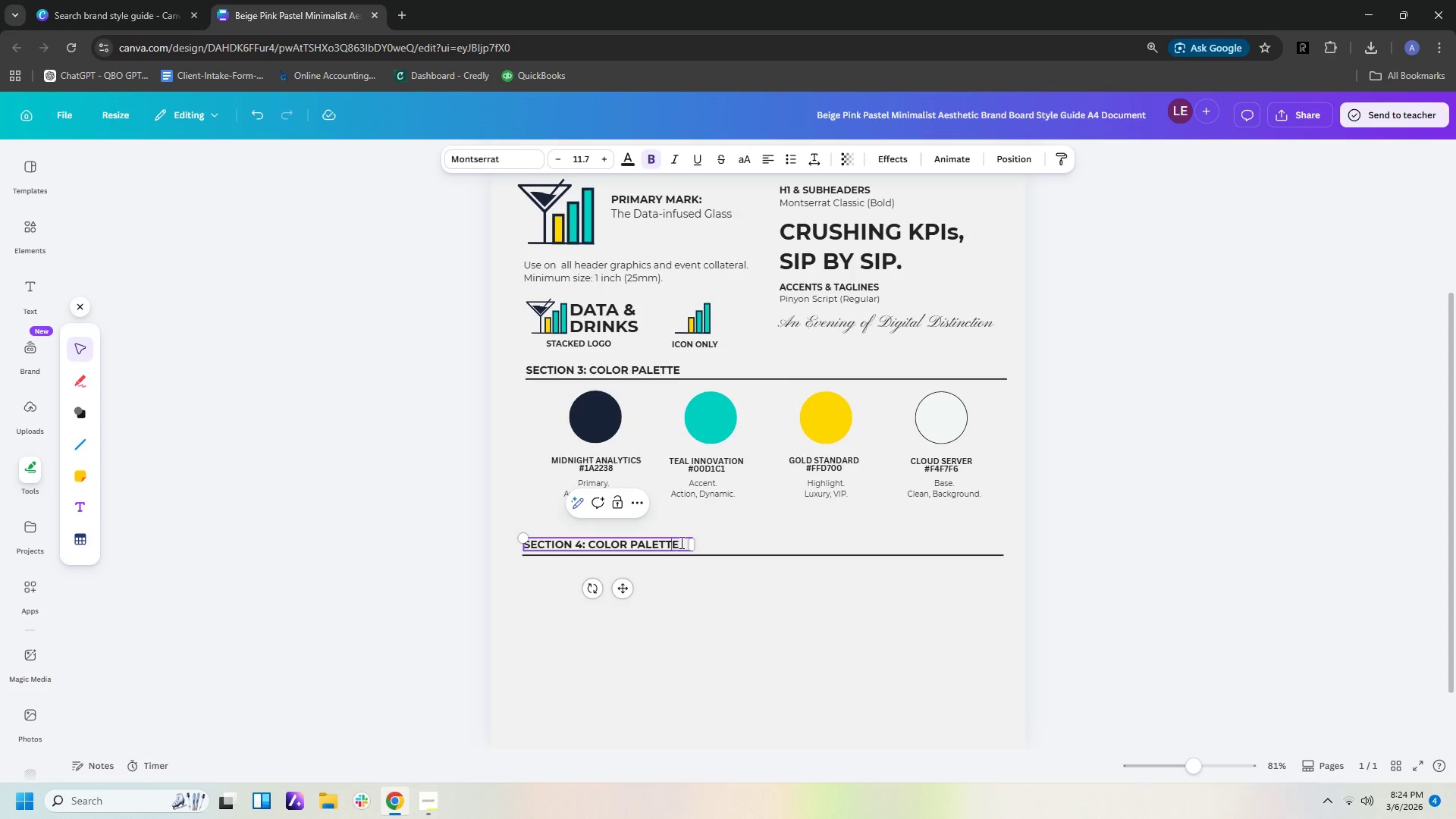 
left_click_drag(start_coordinate=[680, 542], to_coordinate=[592, 547])
 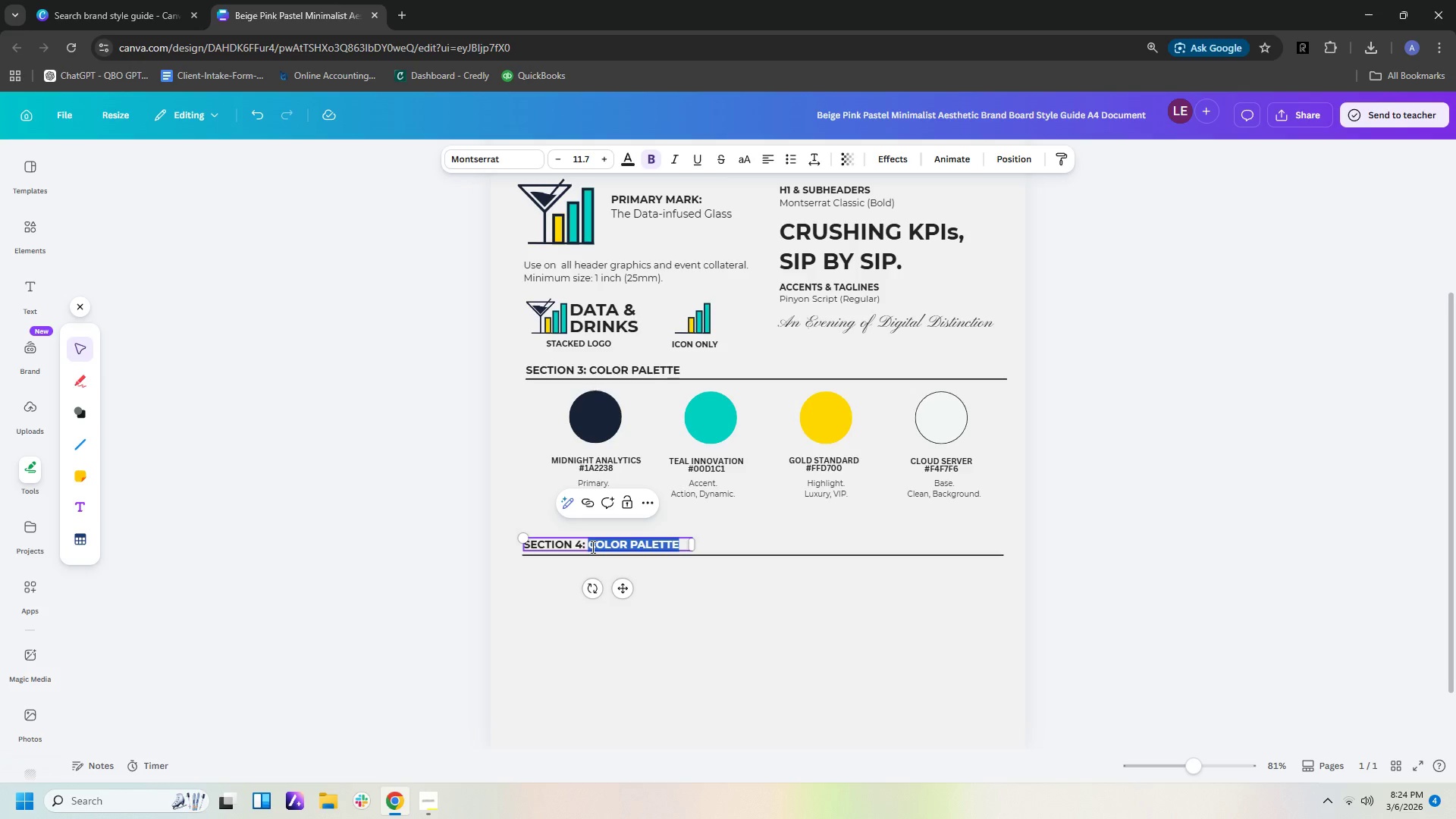 
type(GRAPHIC ELEMENS)
key(Backspace)
type(TS)
 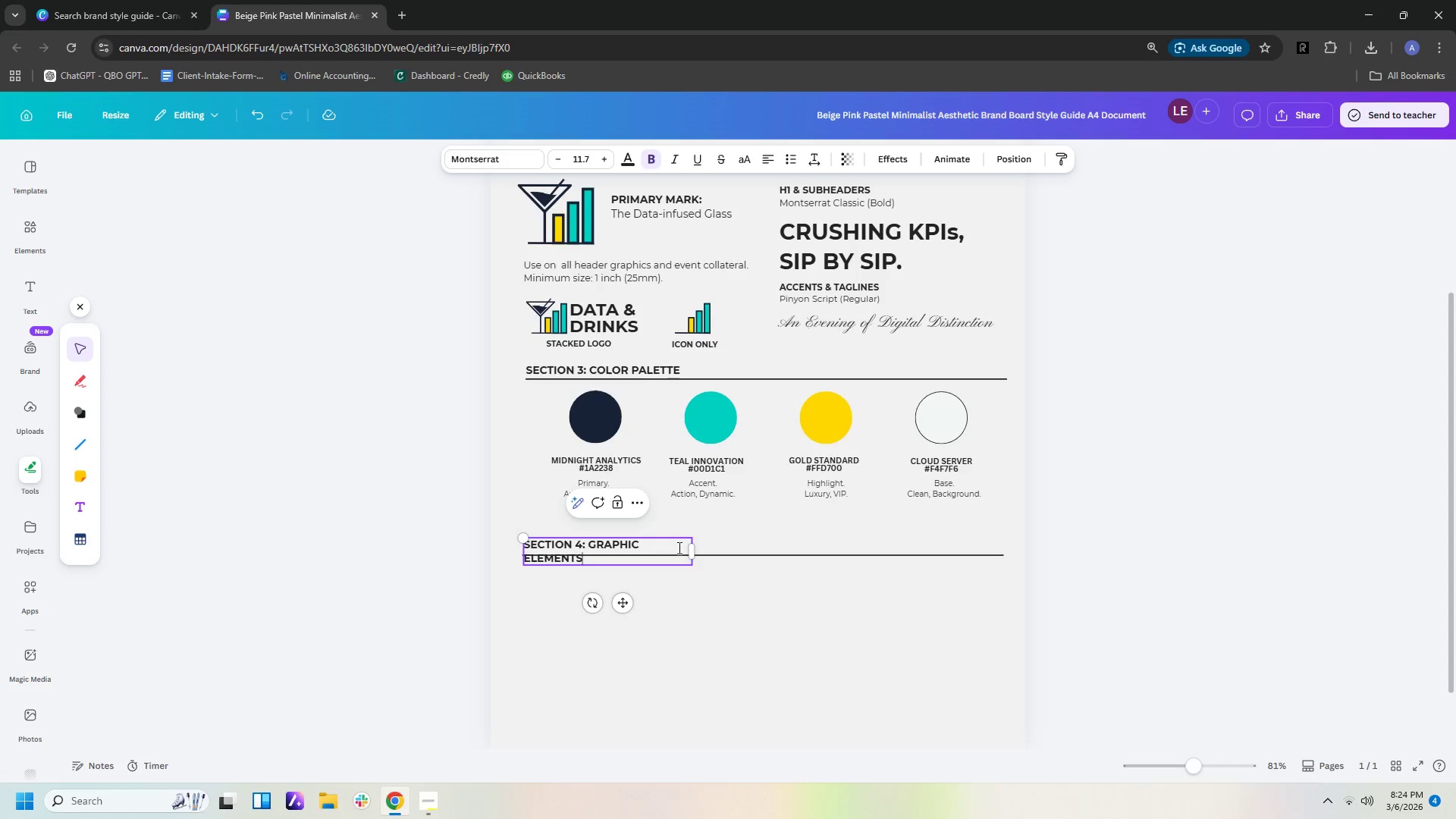 
left_click_drag(start_coordinate=[695, 551], to_coordinate=[715, 553])
 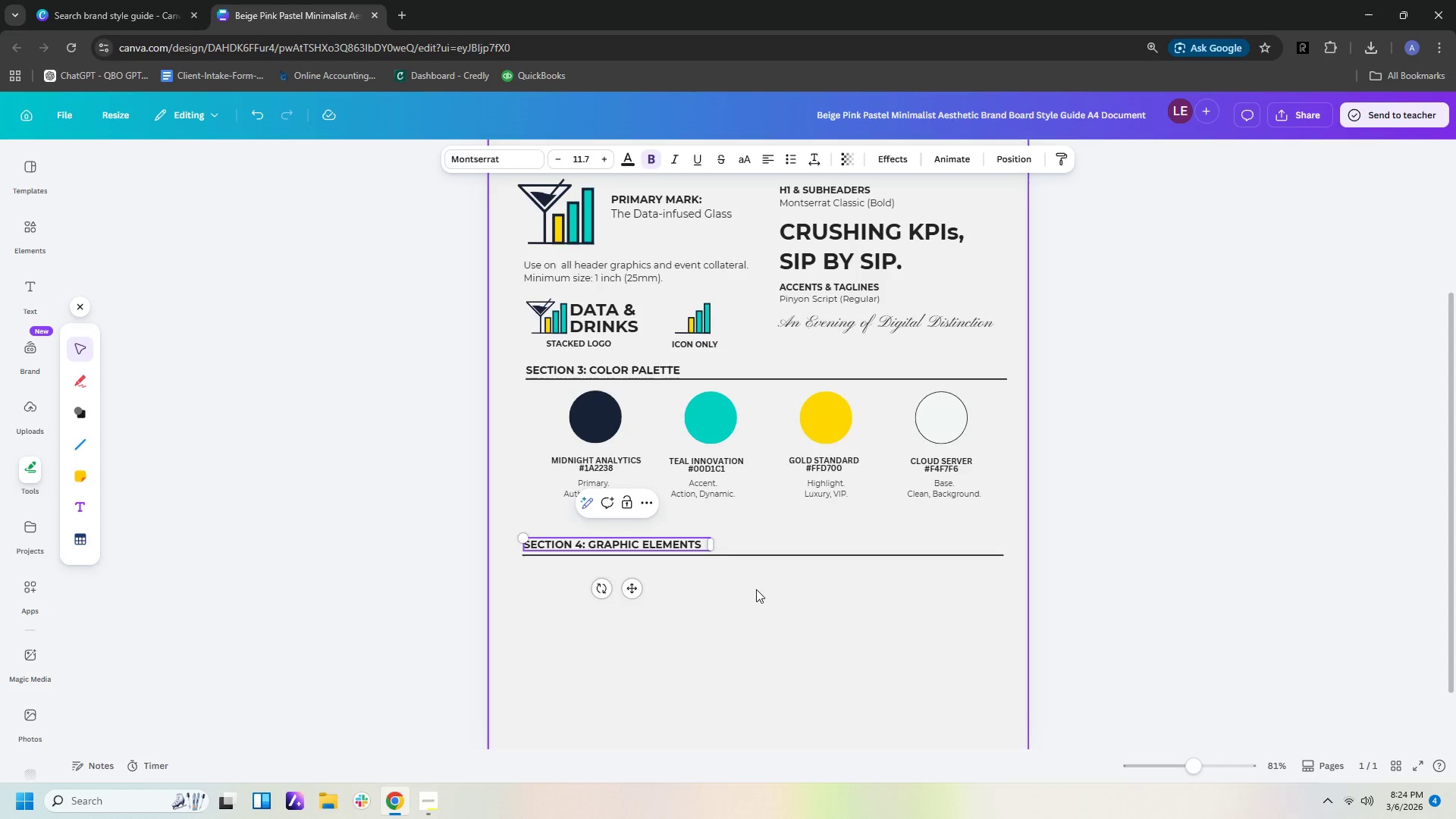 
left_click([756, 589])
 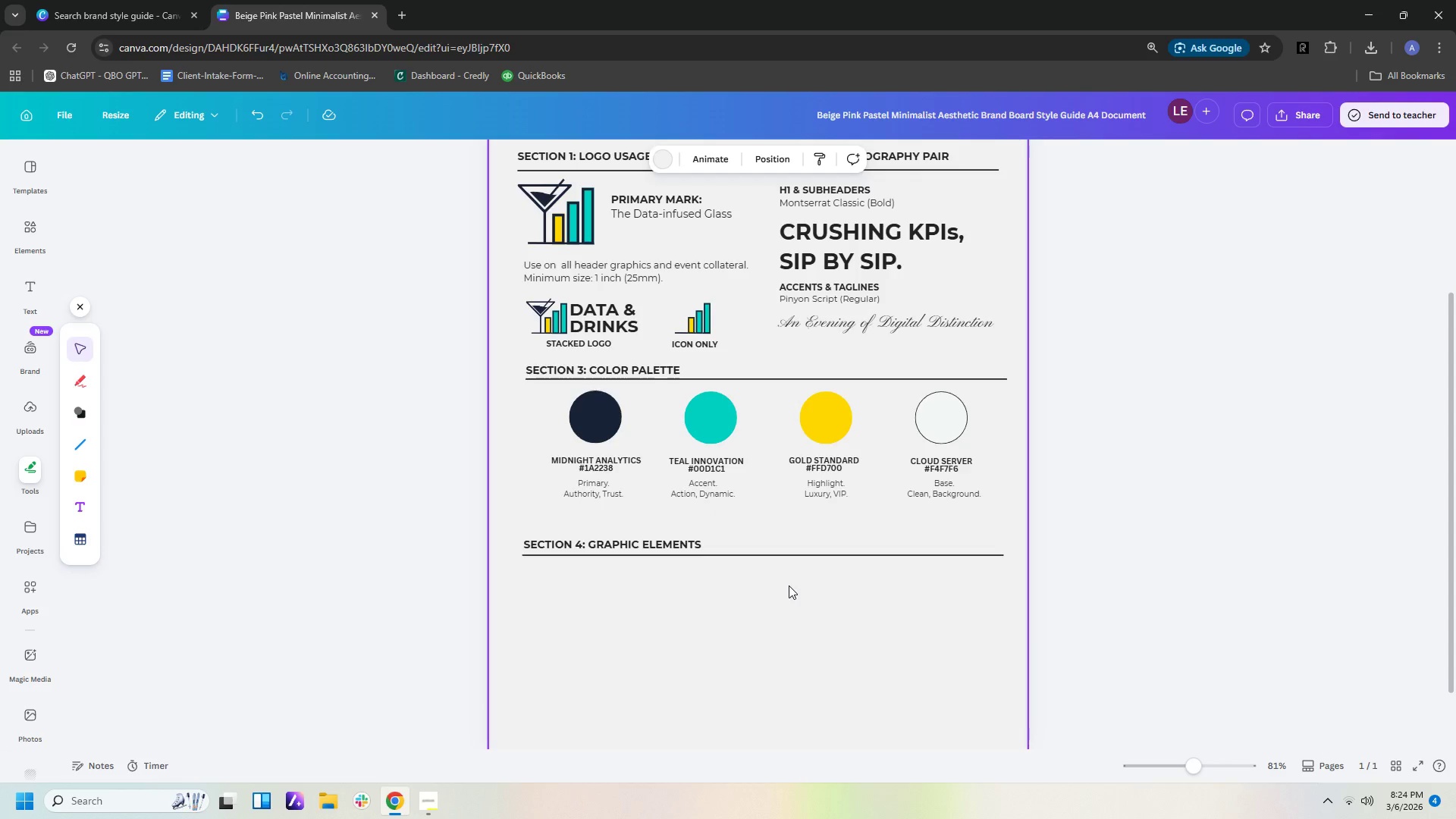 
wait(6.86)
 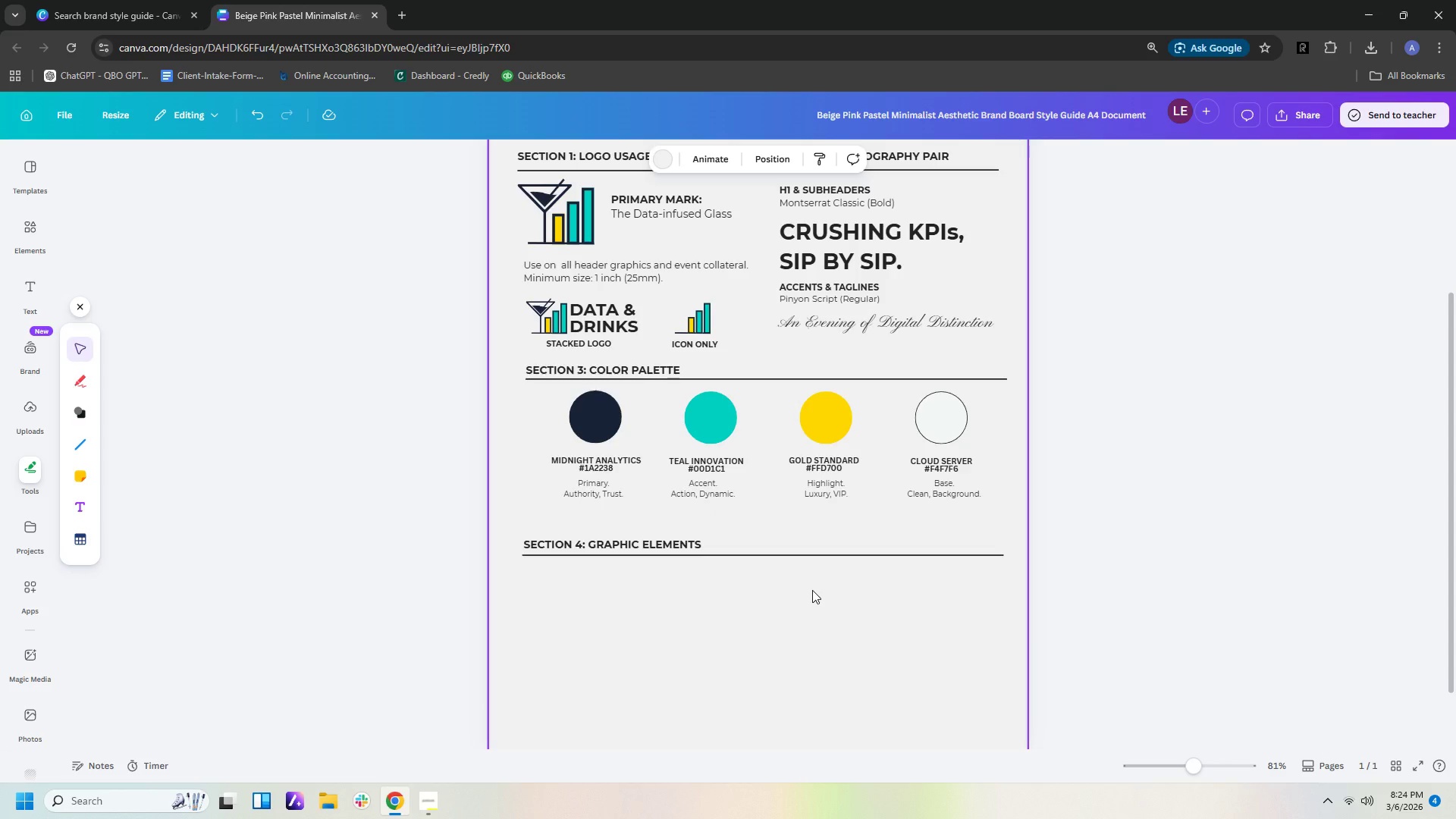 
scroll: coordinate [784, 576], scroll_direction: down, amount: 1.0
 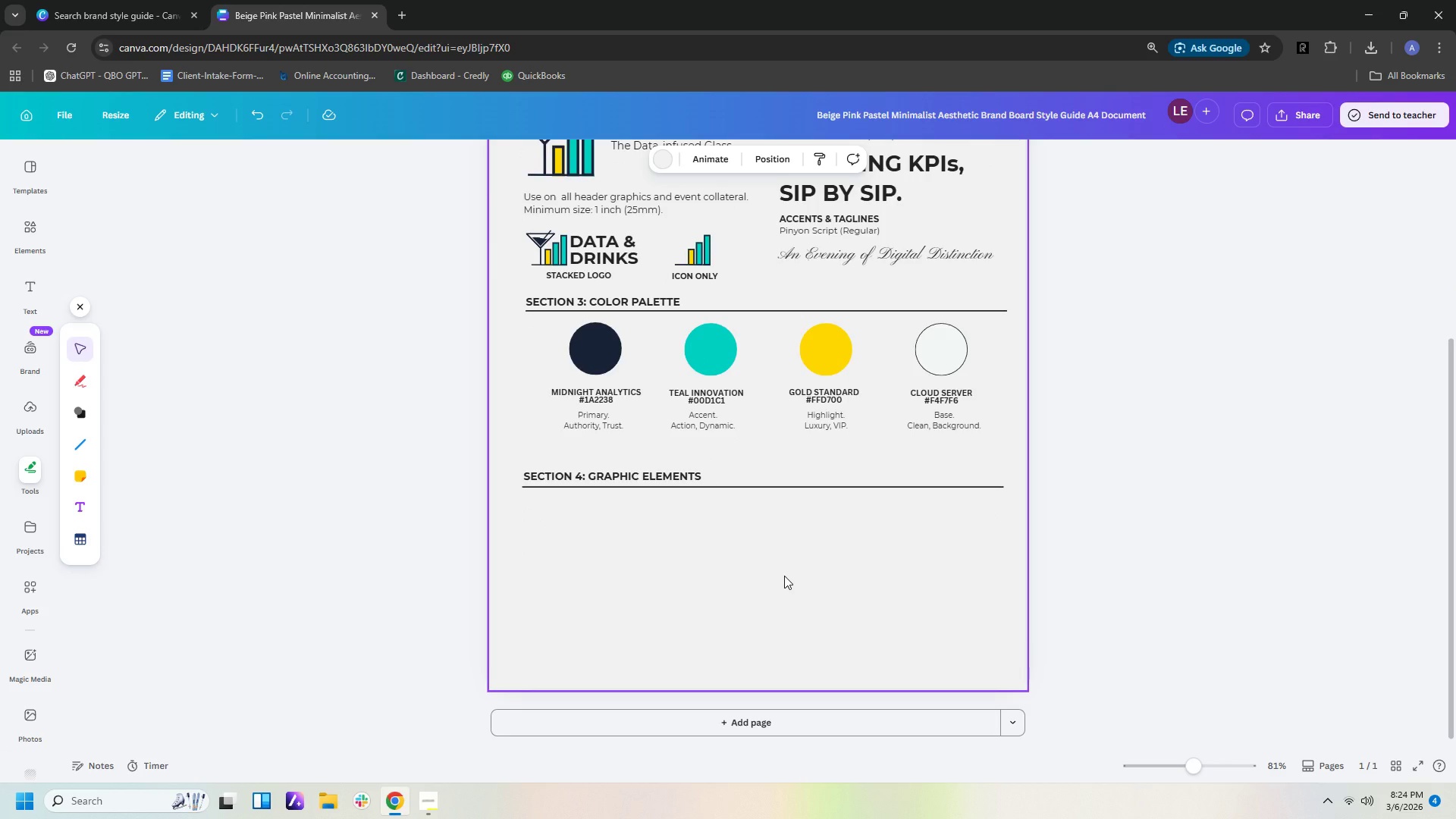 
scroll: coordinate [784, 576], scroll_direction: up, amount: 4.0
 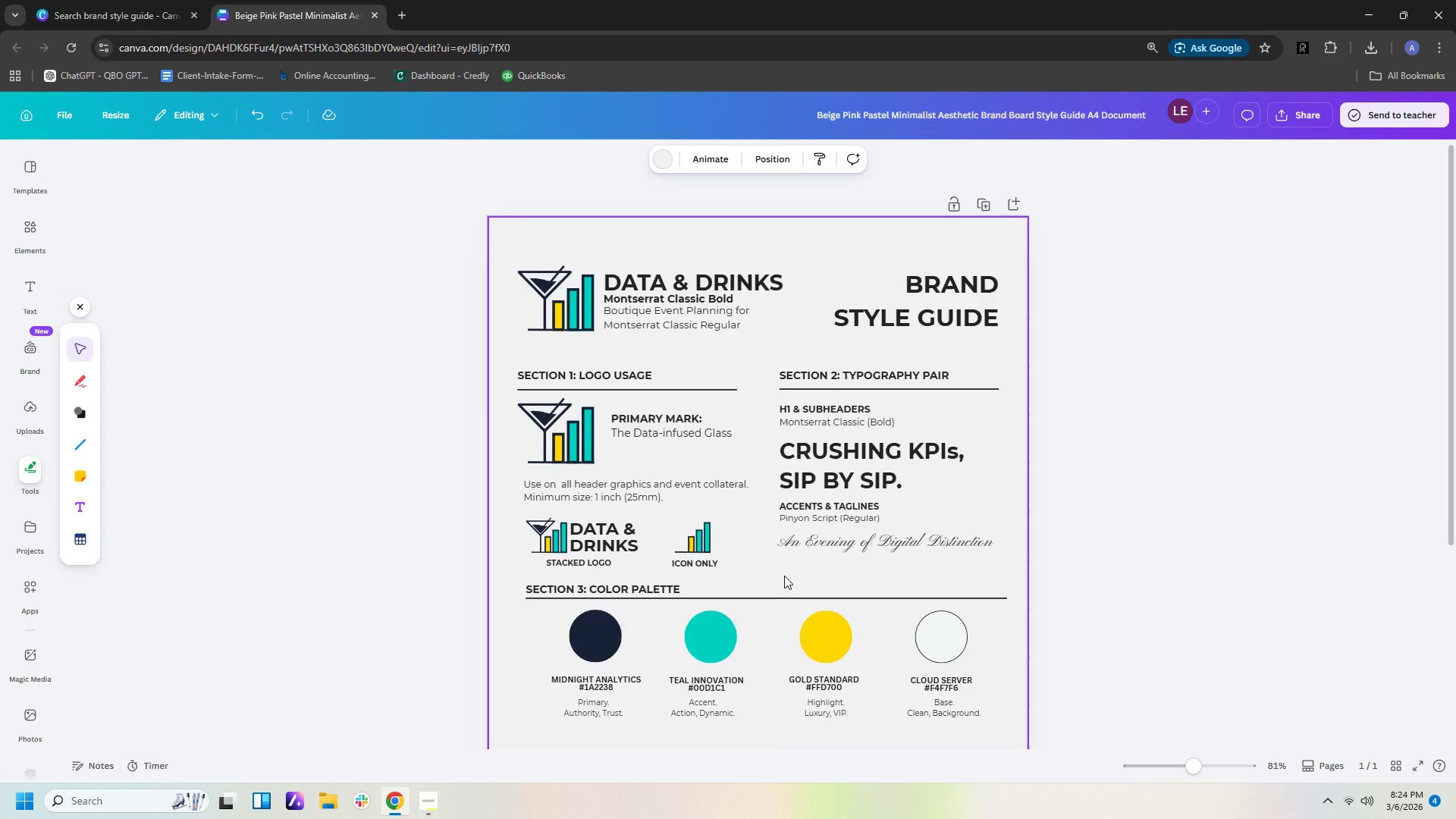 
scroll: coordinate [784, 576], scroll_direction: down, amount: 1.0
 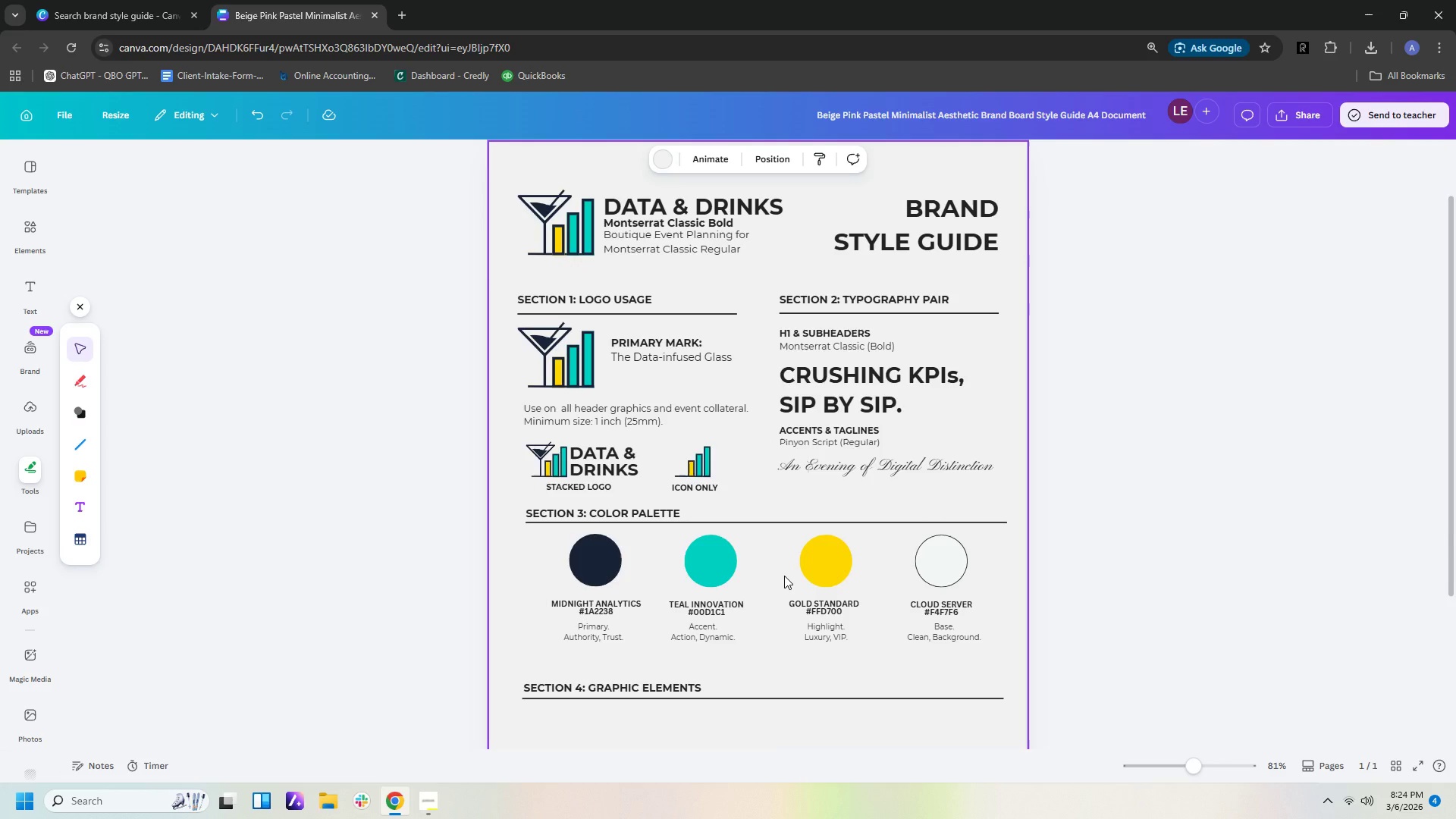 
left_click([865, 234])
 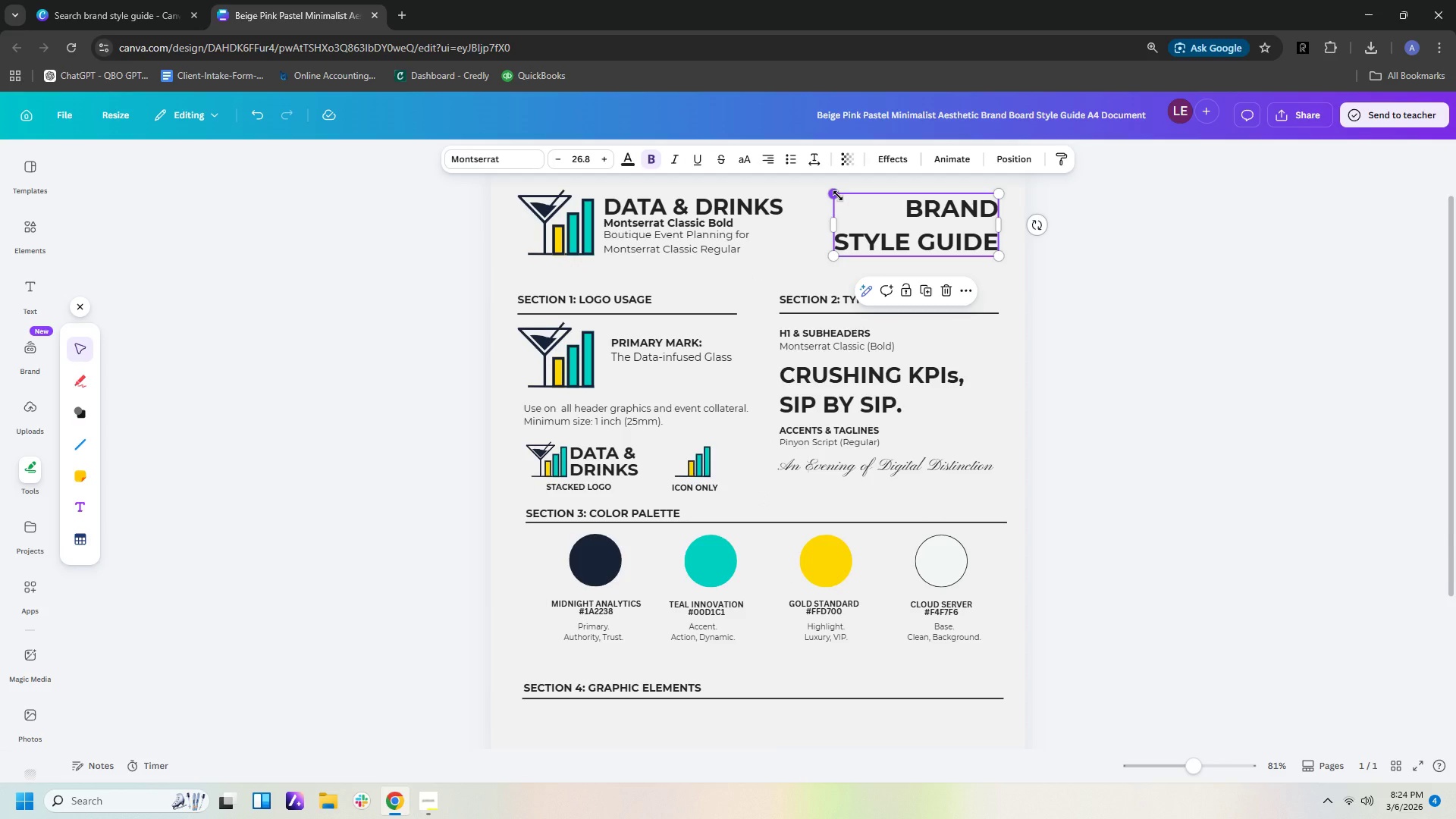 
left_click_drag(start_coordinate=[838, 196], to_coordinate=[821, 191])
 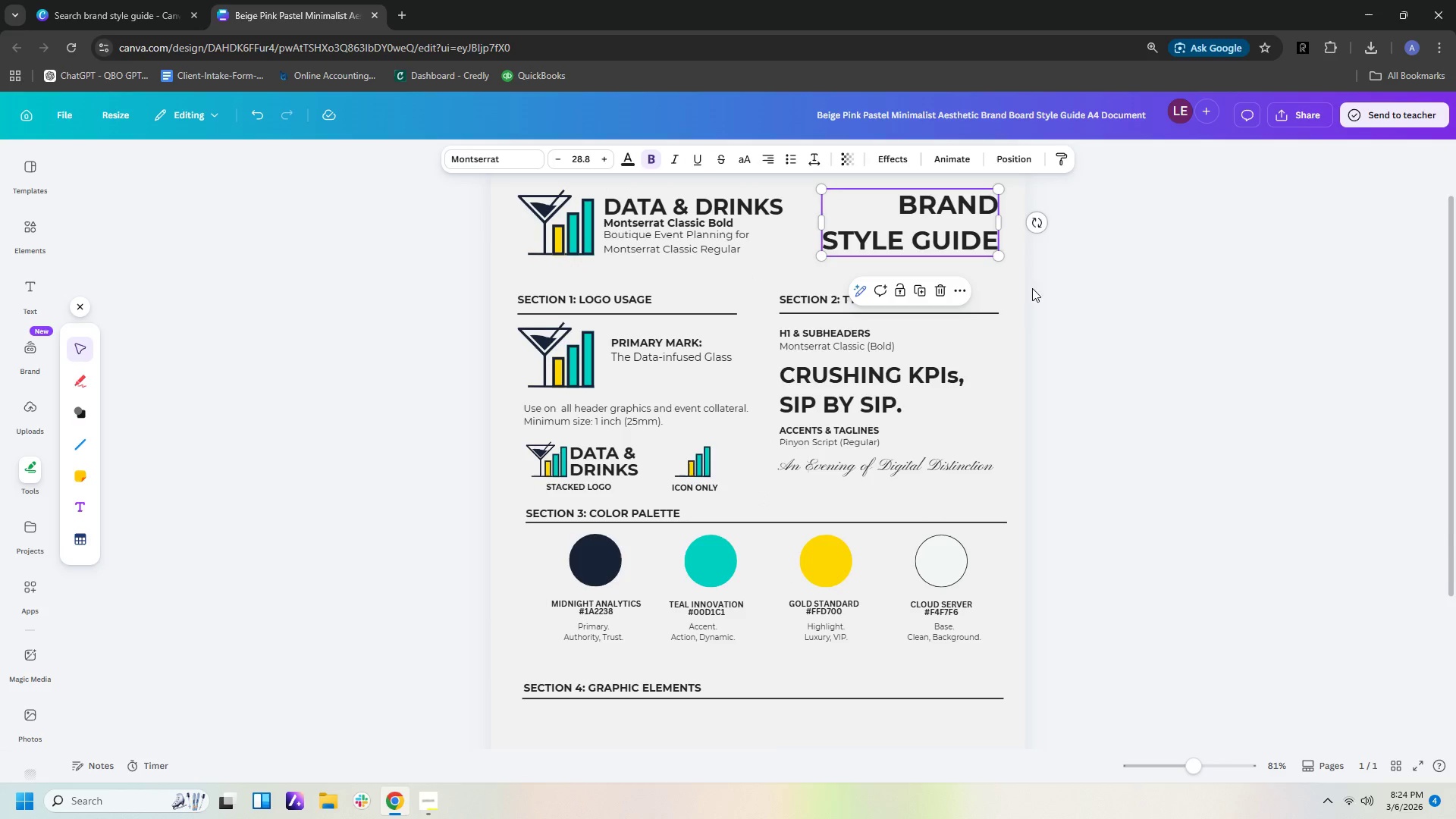 
left_click([1043, 296])
 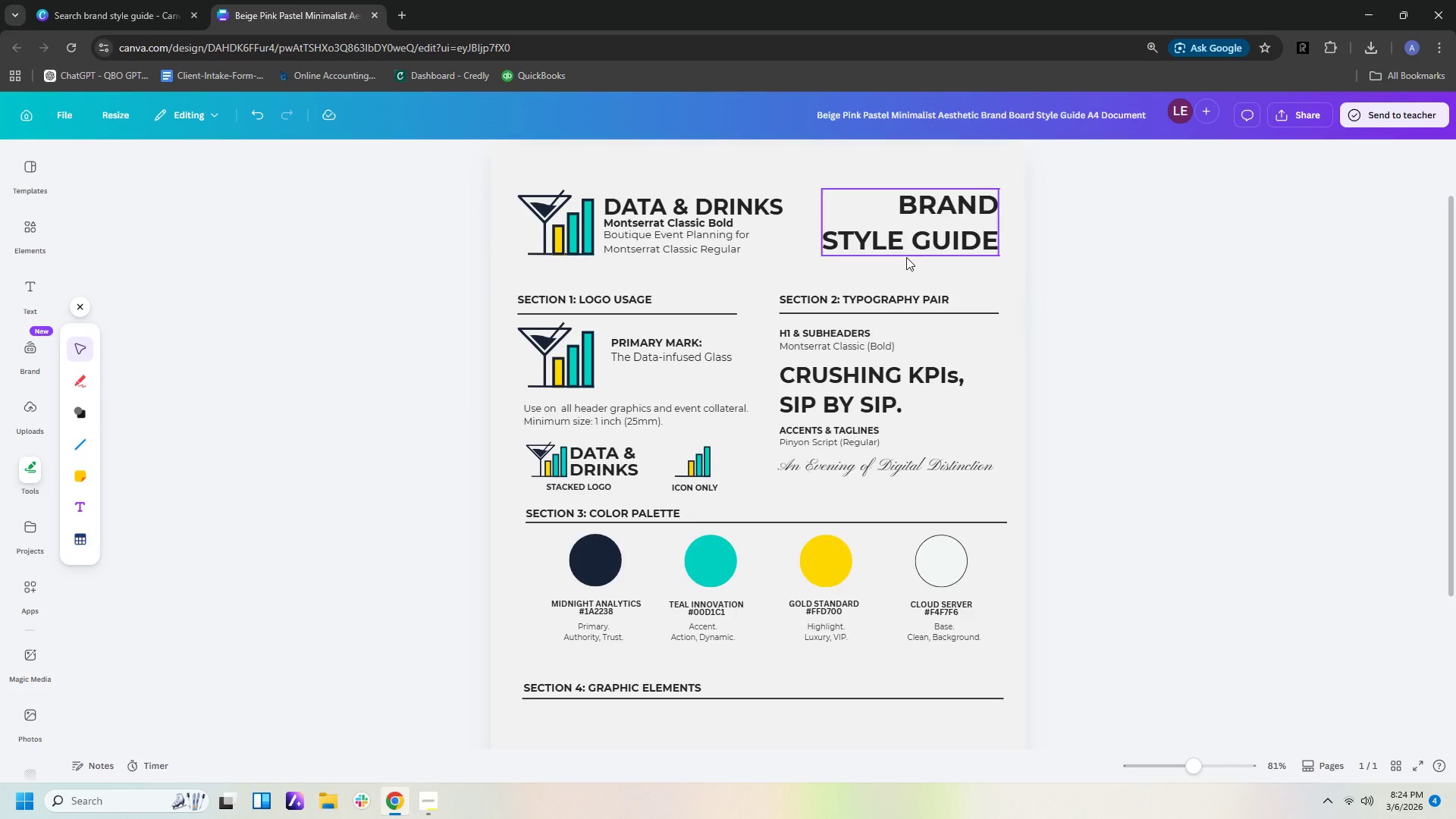 
left_click([899, 249])
 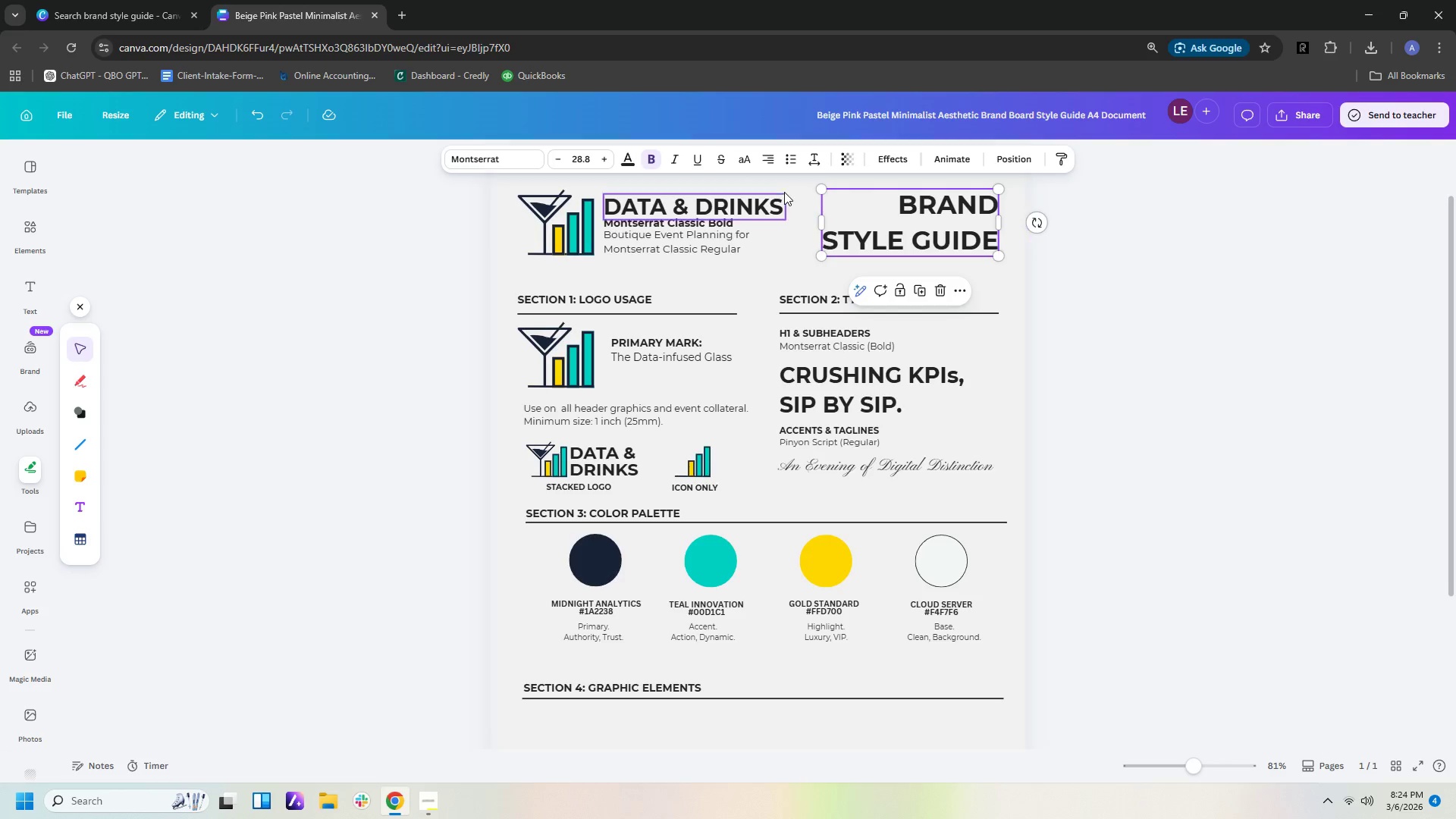 
left_click_drag(start_coordinate=[822, 190], to_coordinate=[816, 185])
 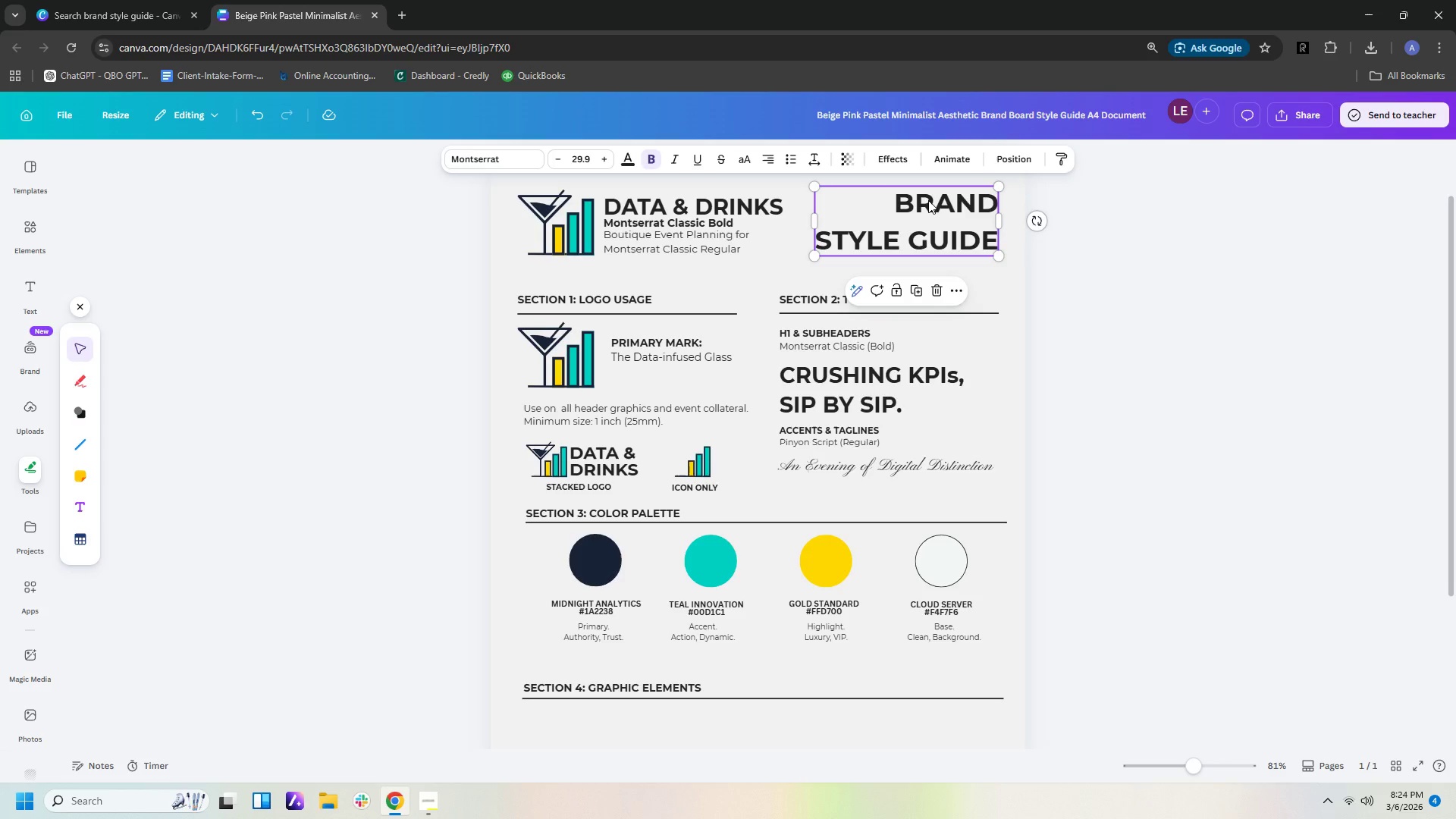 
left_click_drag(start_coordinate=[928, 200], to_coordinate=[930, 207])
 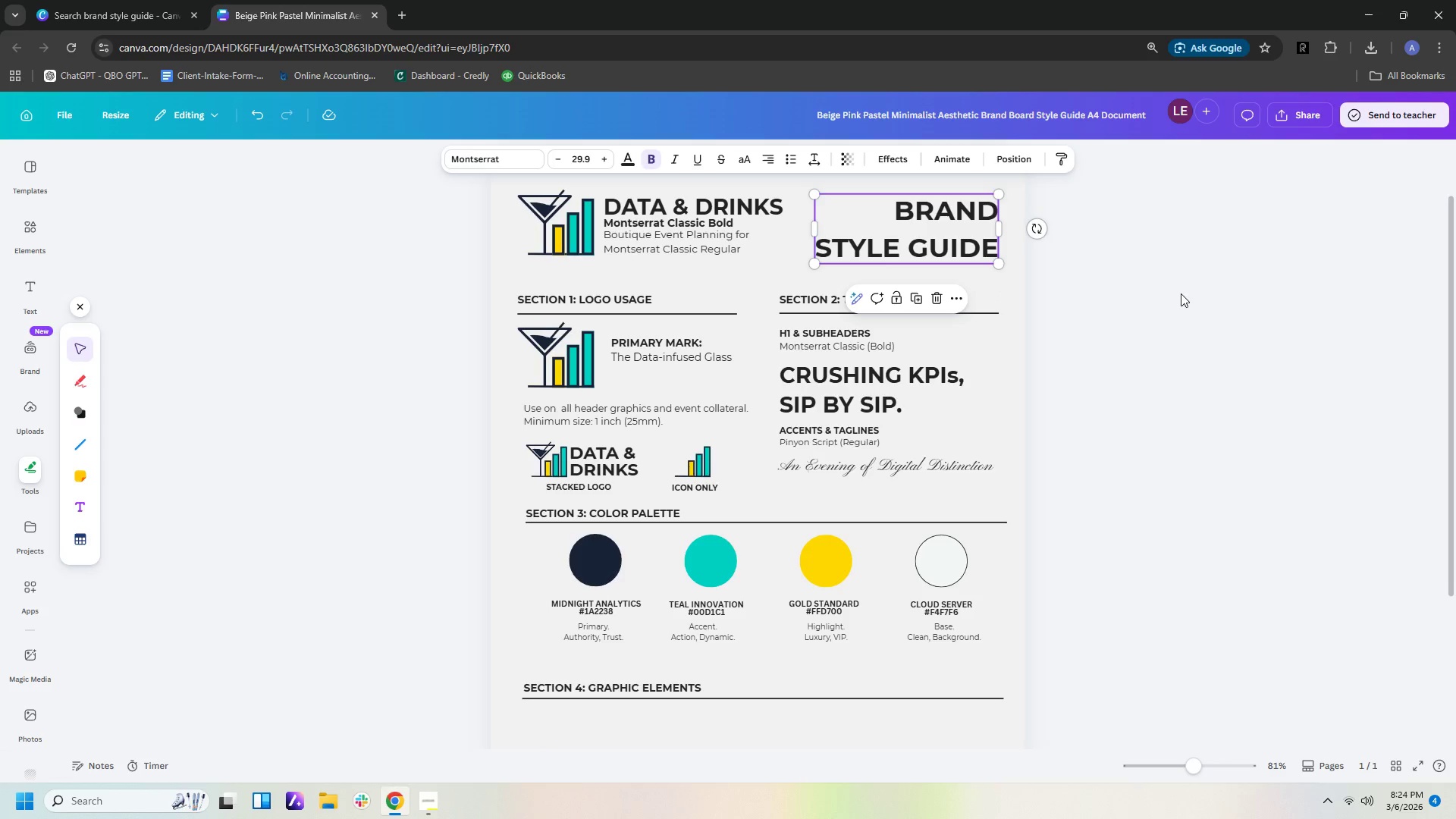 
left_click([1181, 293])
 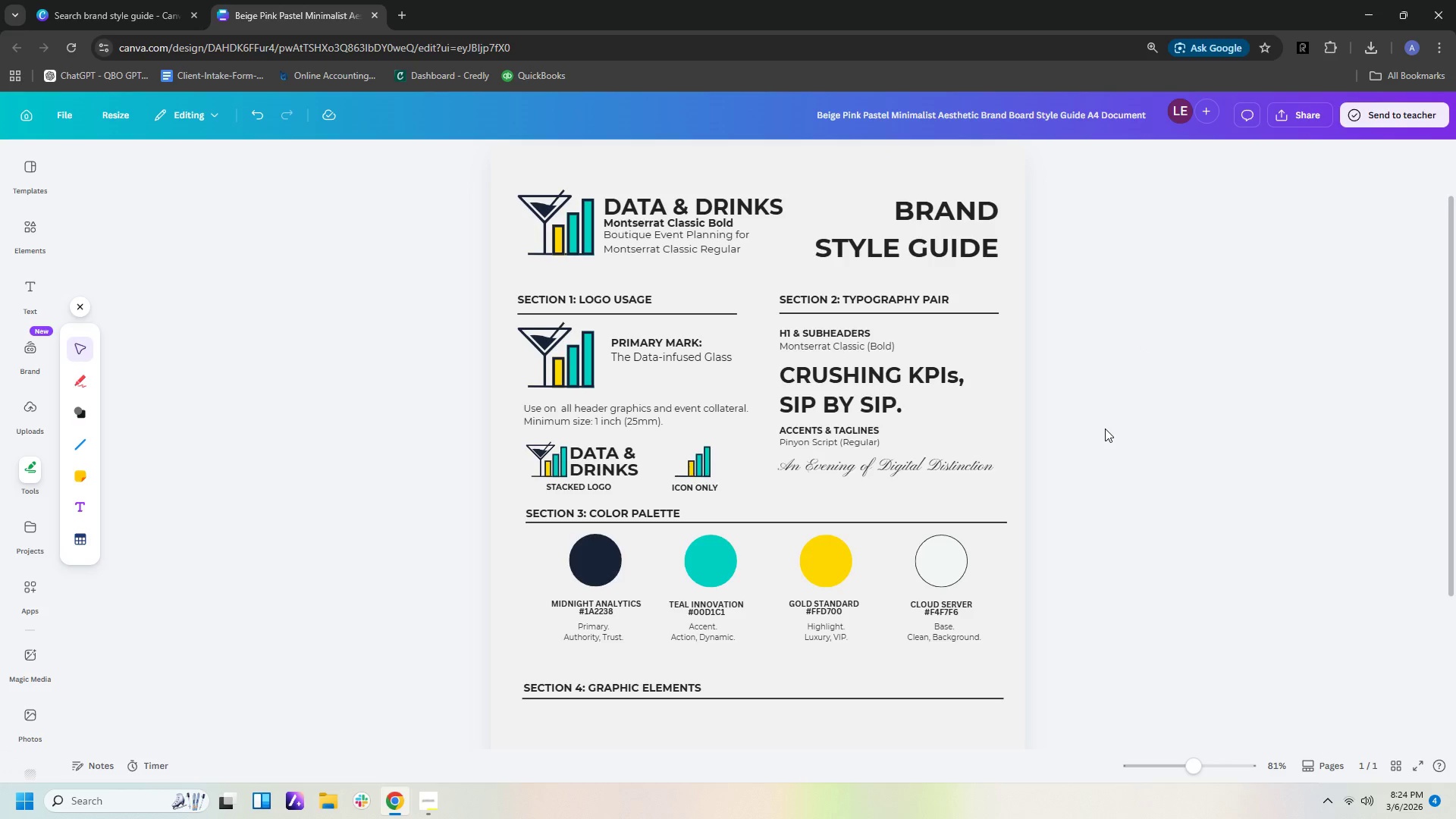 
scroll: coordinate [1104, 428], scroll_direction: down, amount: 2.0
 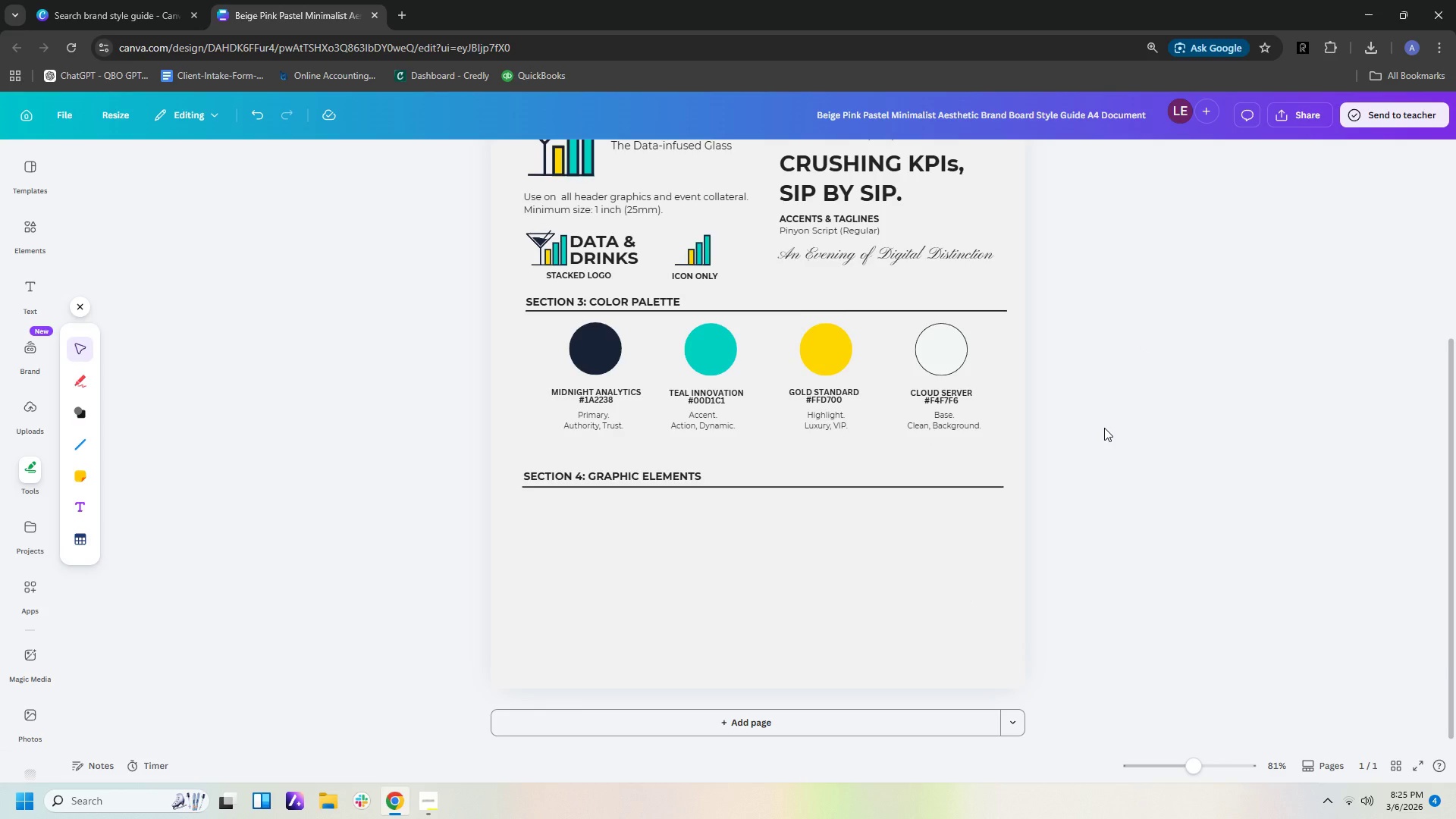 
scroll: coordinate [990, 325], scroll_direction: up, amount: 6.0
 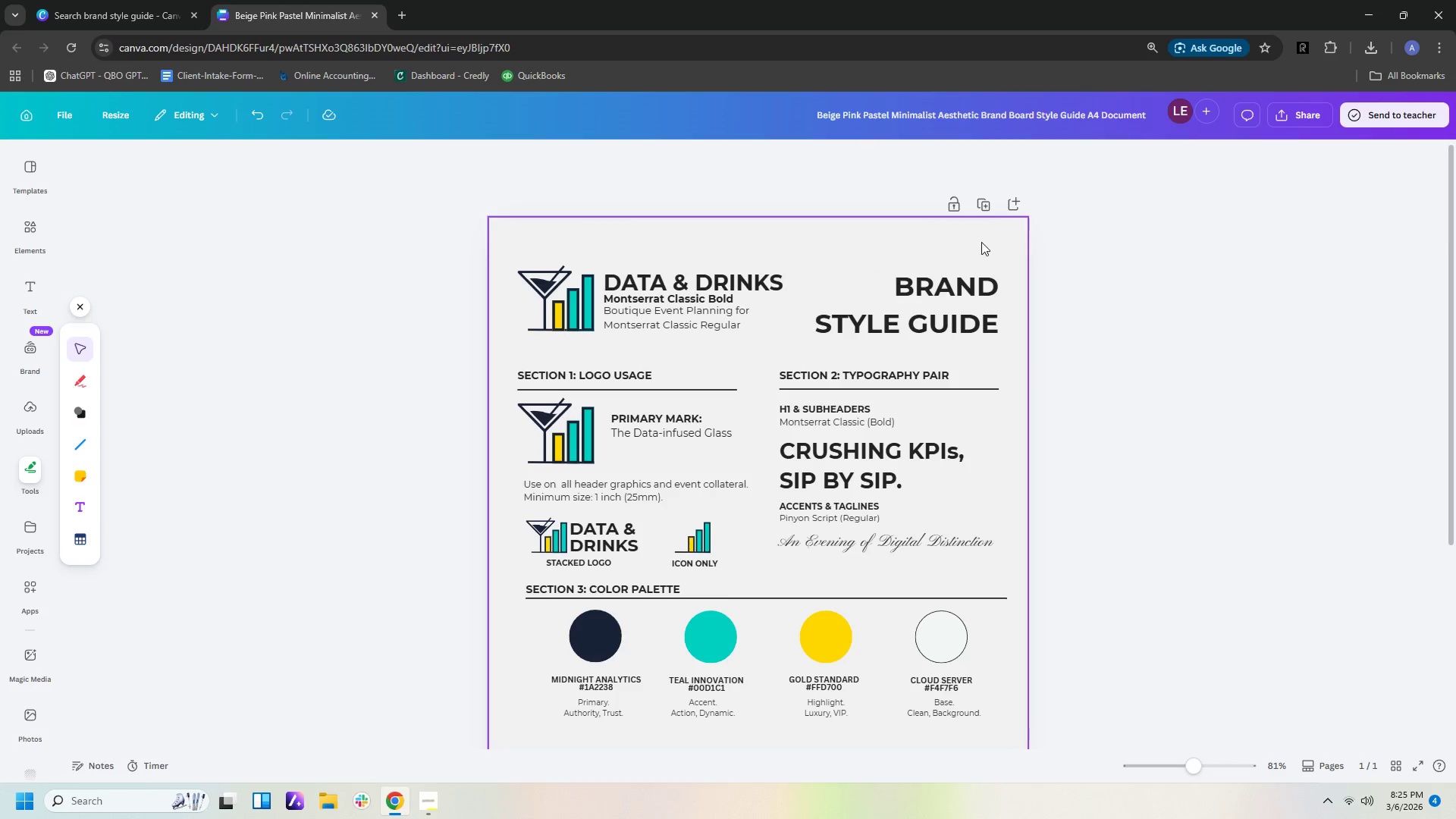 
left_click([981, 239])
 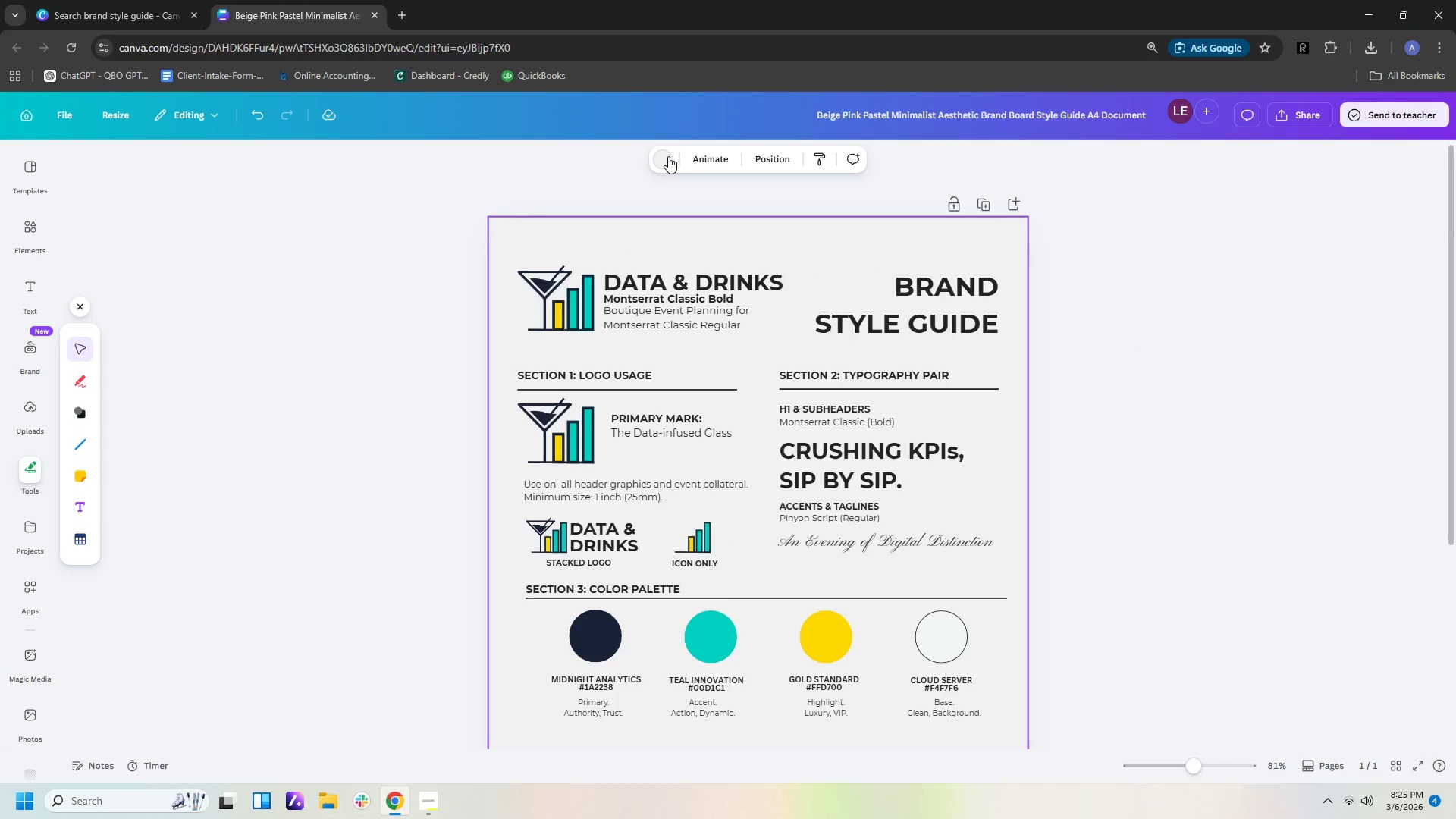 
left_click([658, 157])
 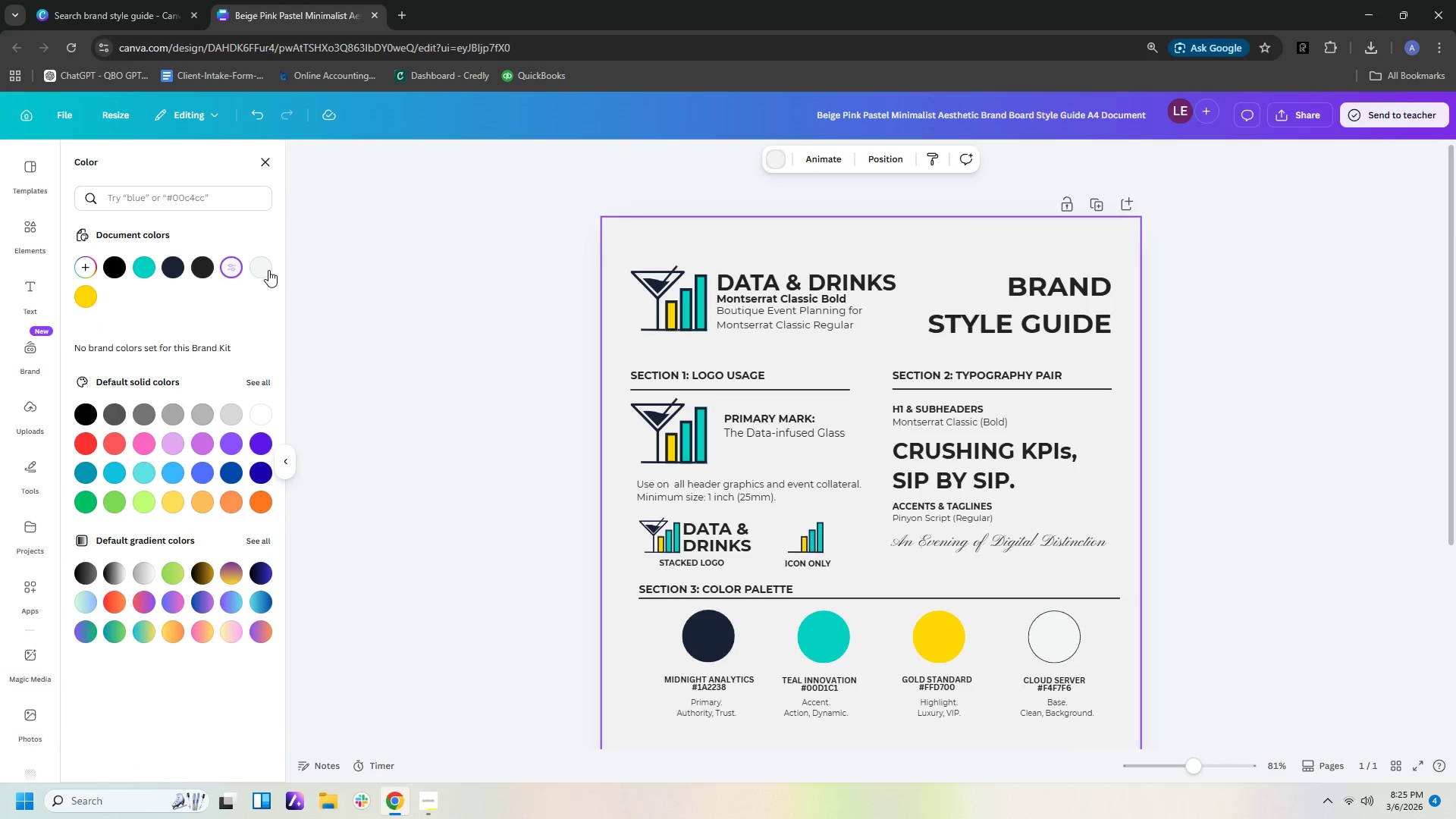 
left_click([268, 270])
 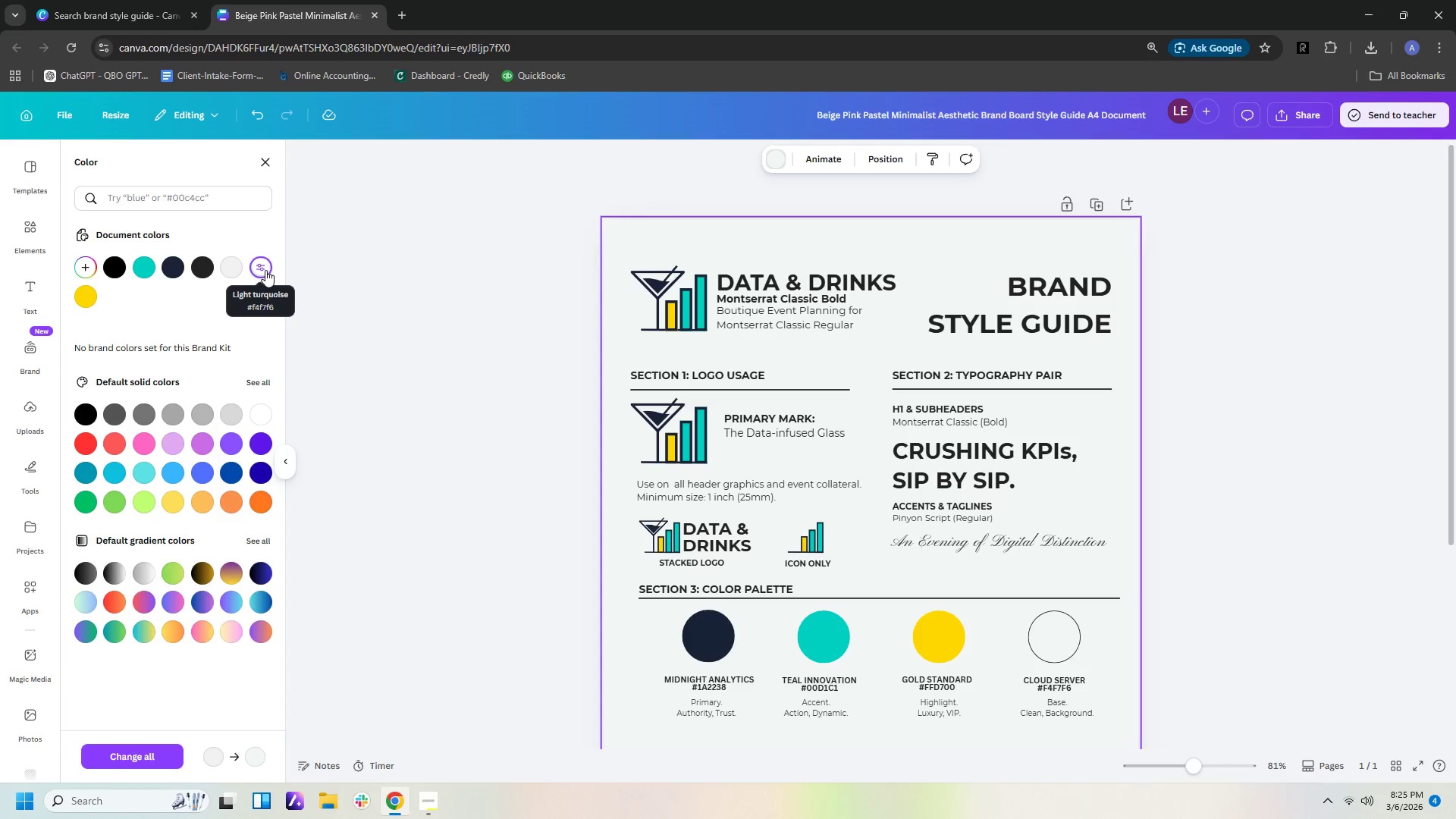 
wait(7.14)
 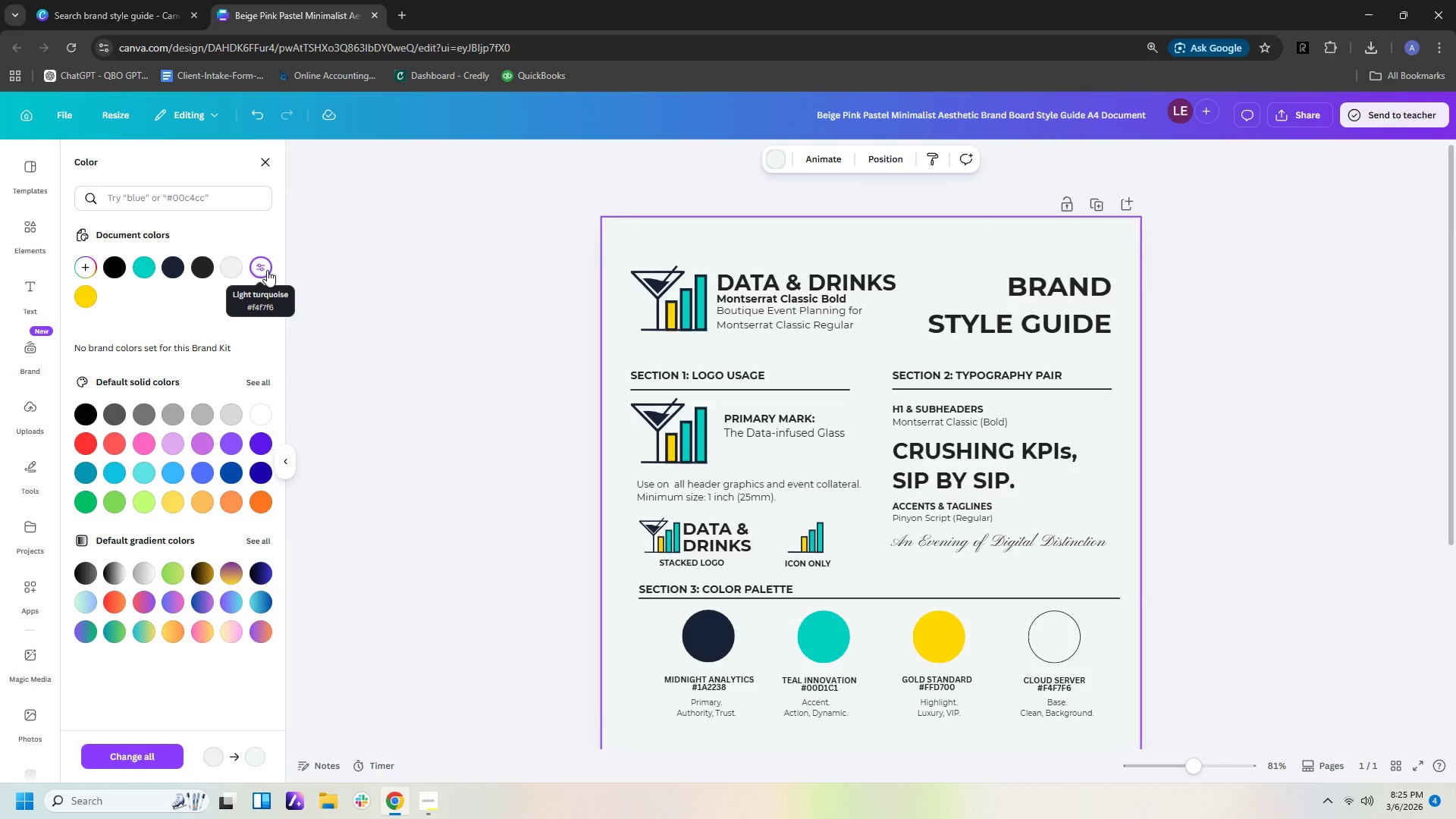 
left_click([1152, 651])
 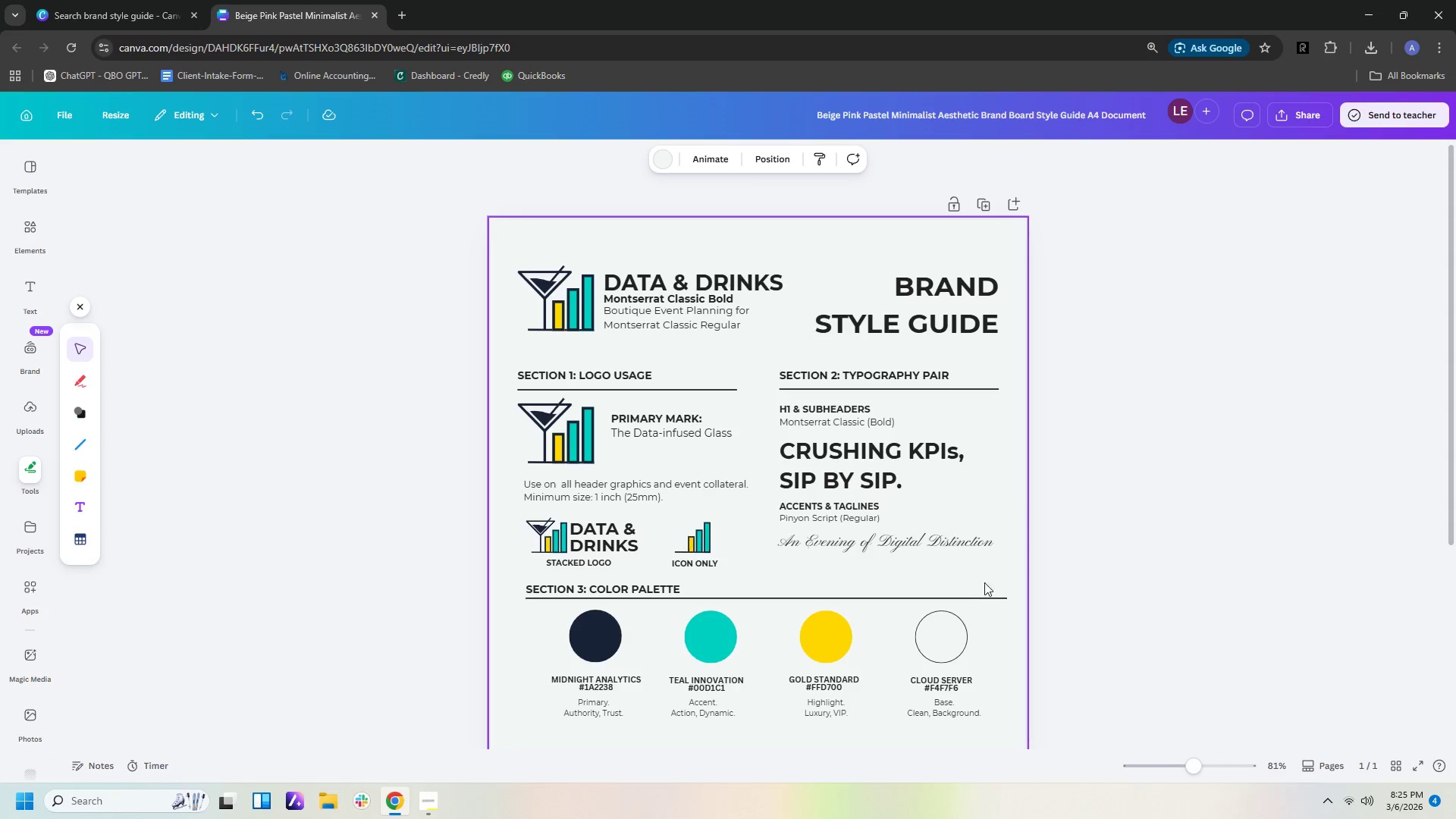 
left_click([1007, 617])
 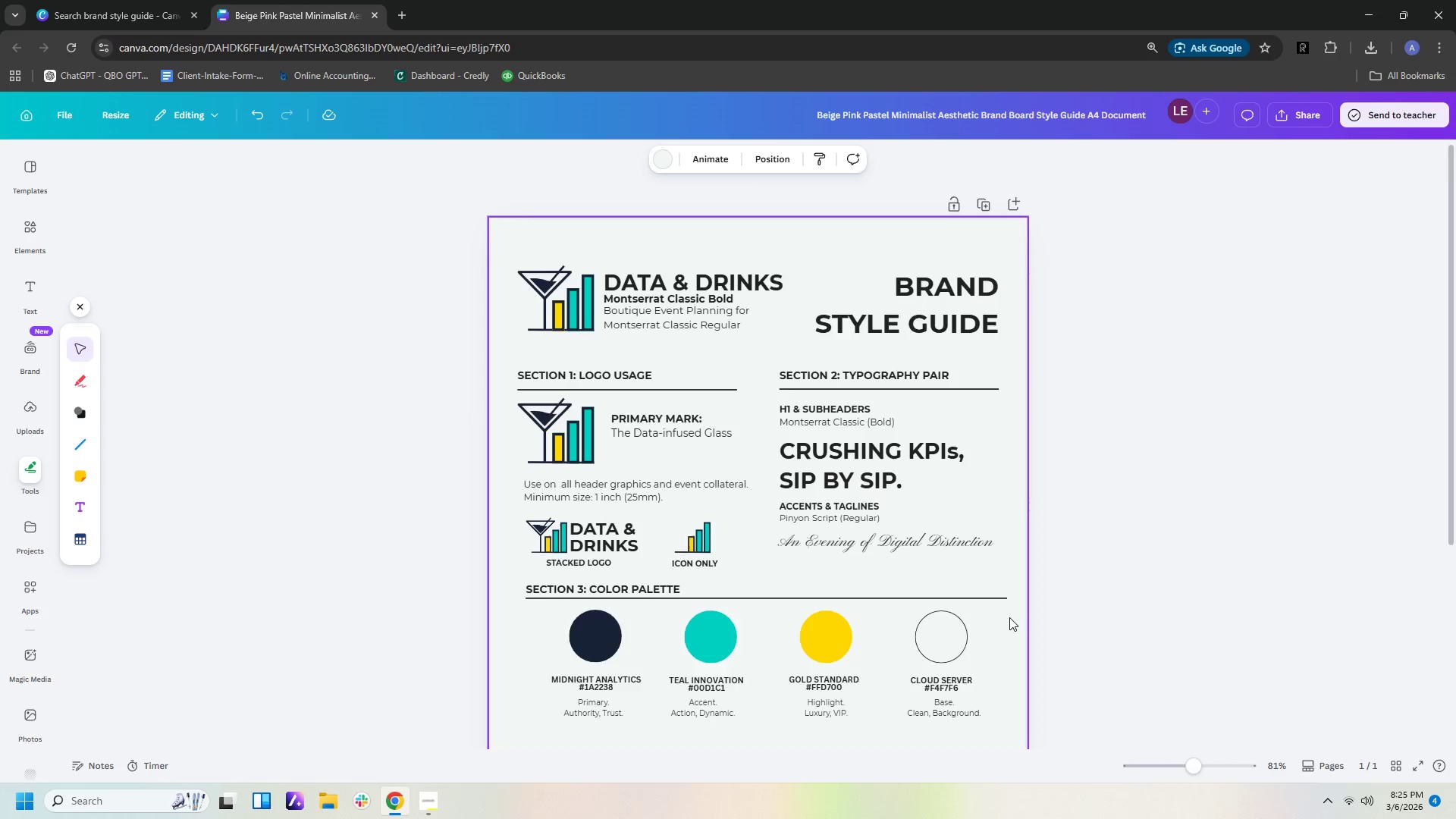 
scroll: coordinate [1010, 618], scroll_direction: down, amount: 7.0
 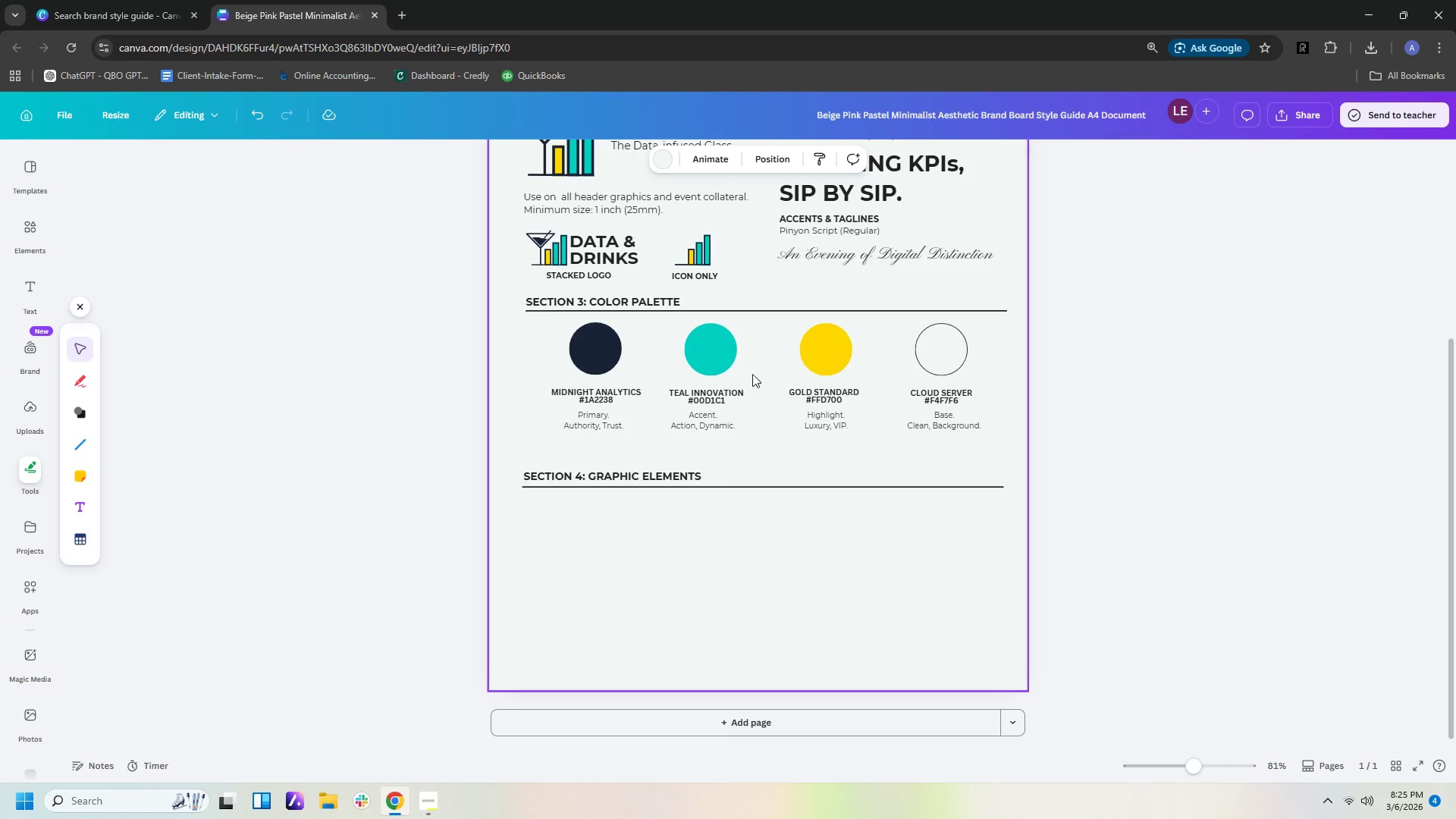 
wait(7.58)
 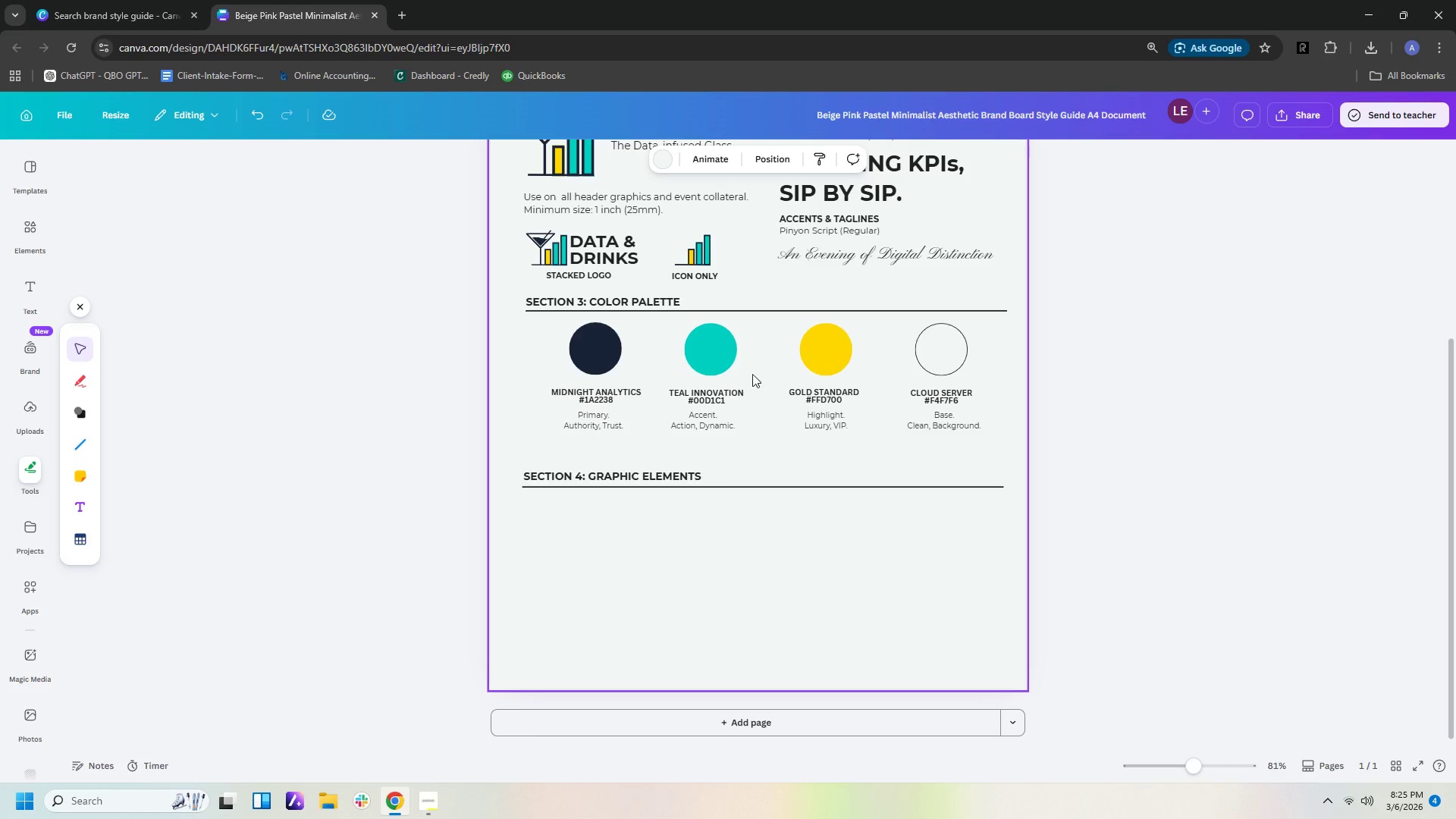 
left_click([650, 475])
 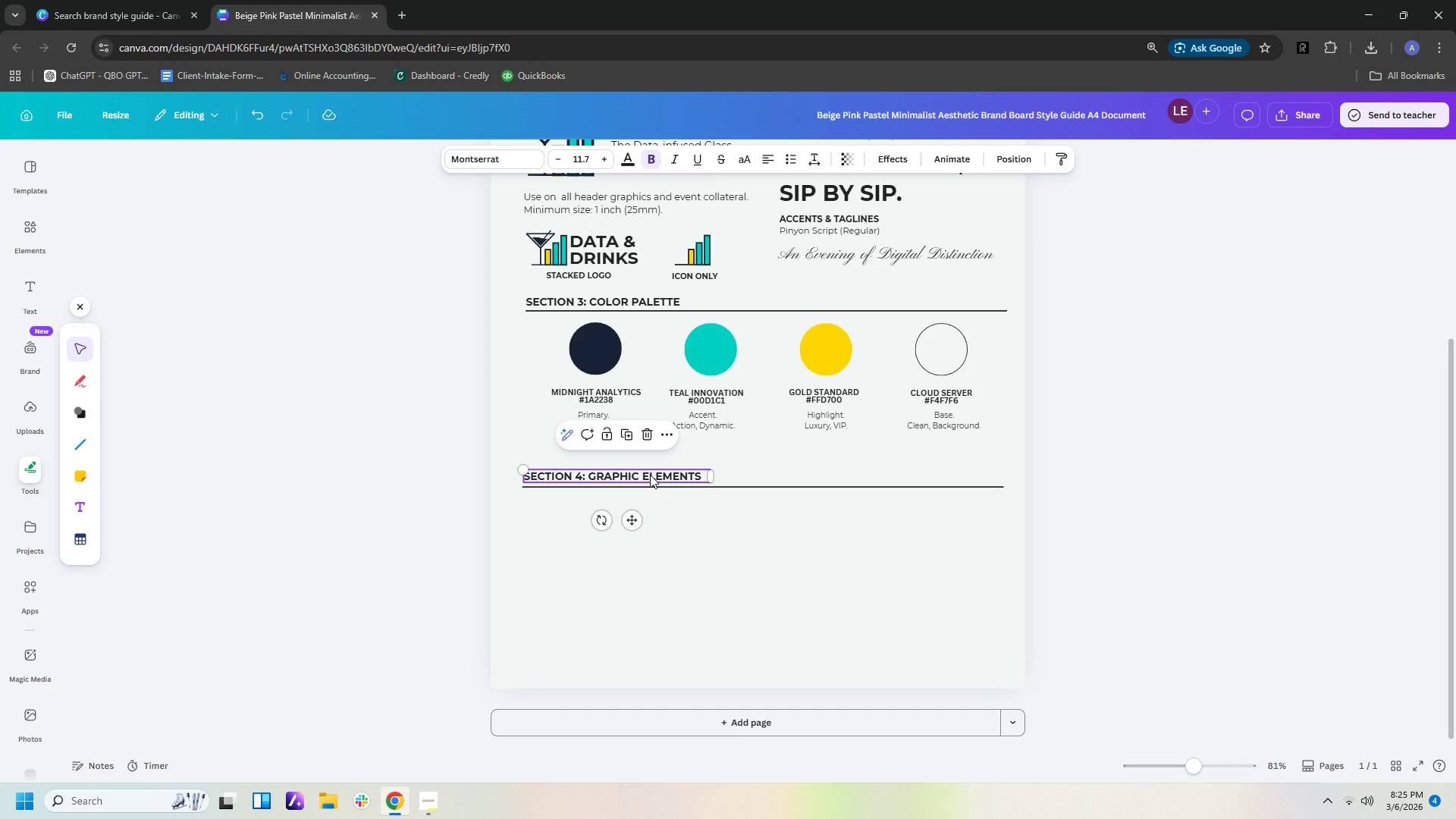 
key(Control+C)
 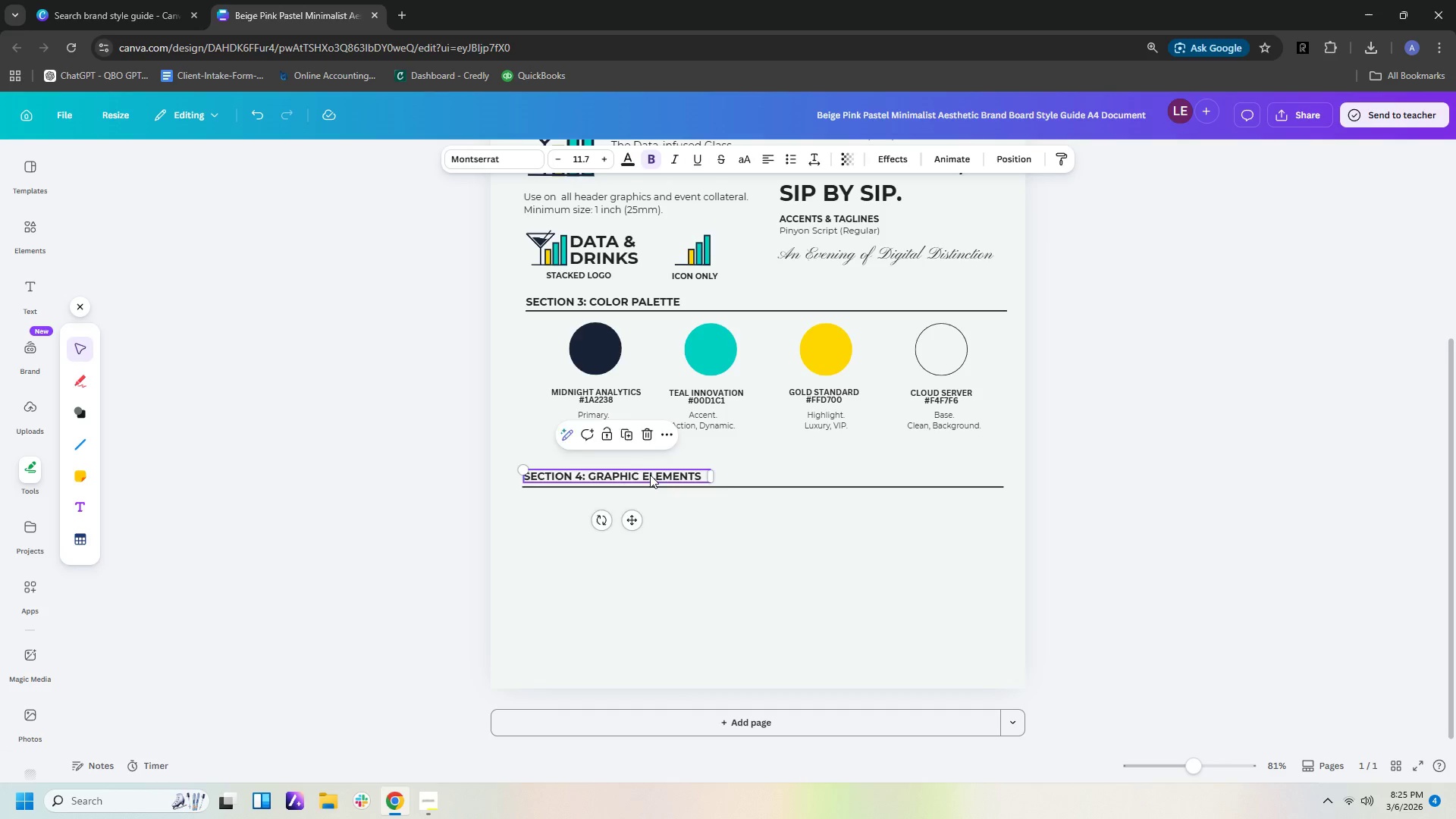 
key(Control+V)
 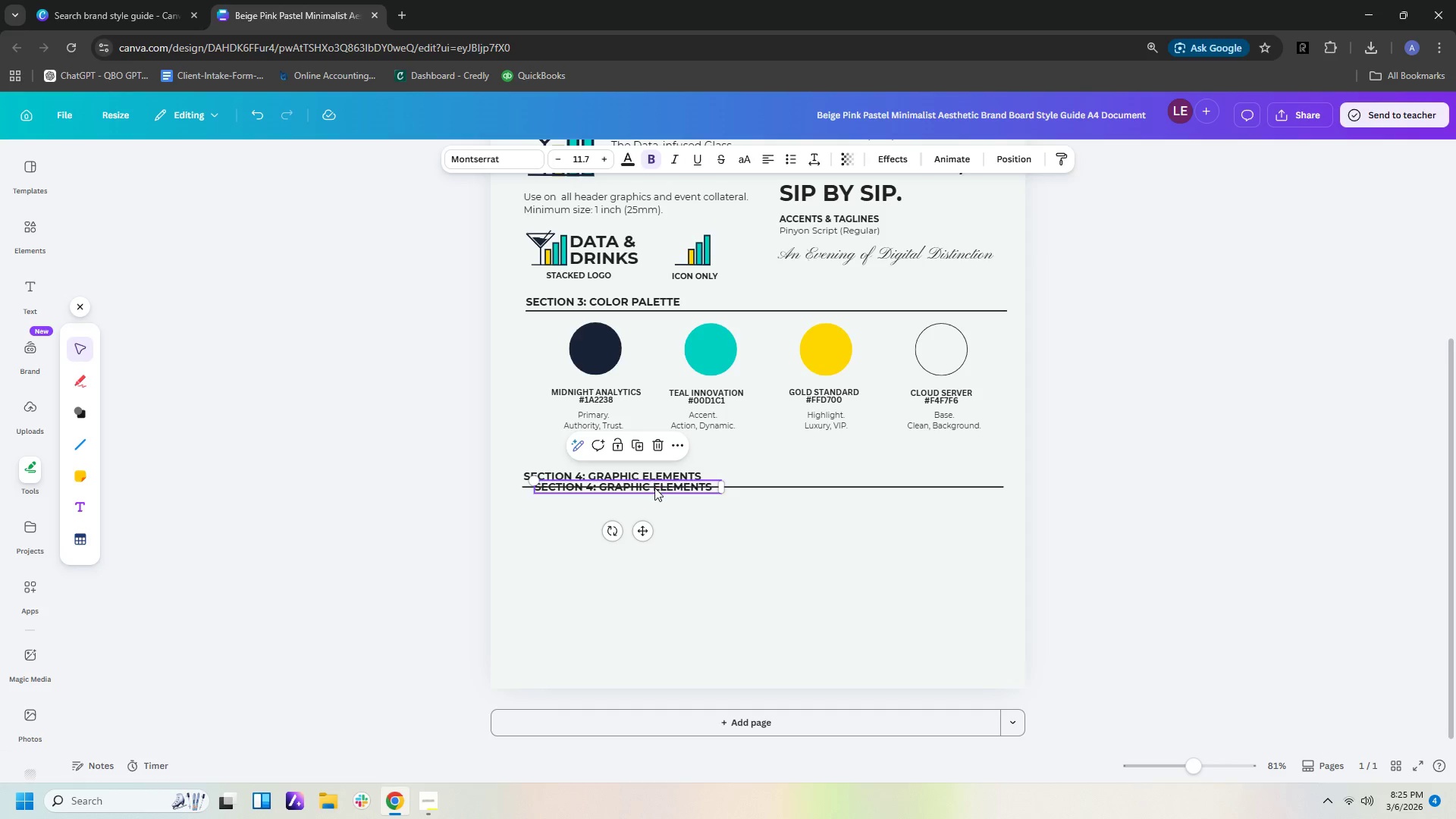 
left_click_drag(start_coordinate=[654, 488], to_coordinate=[741, 540])
 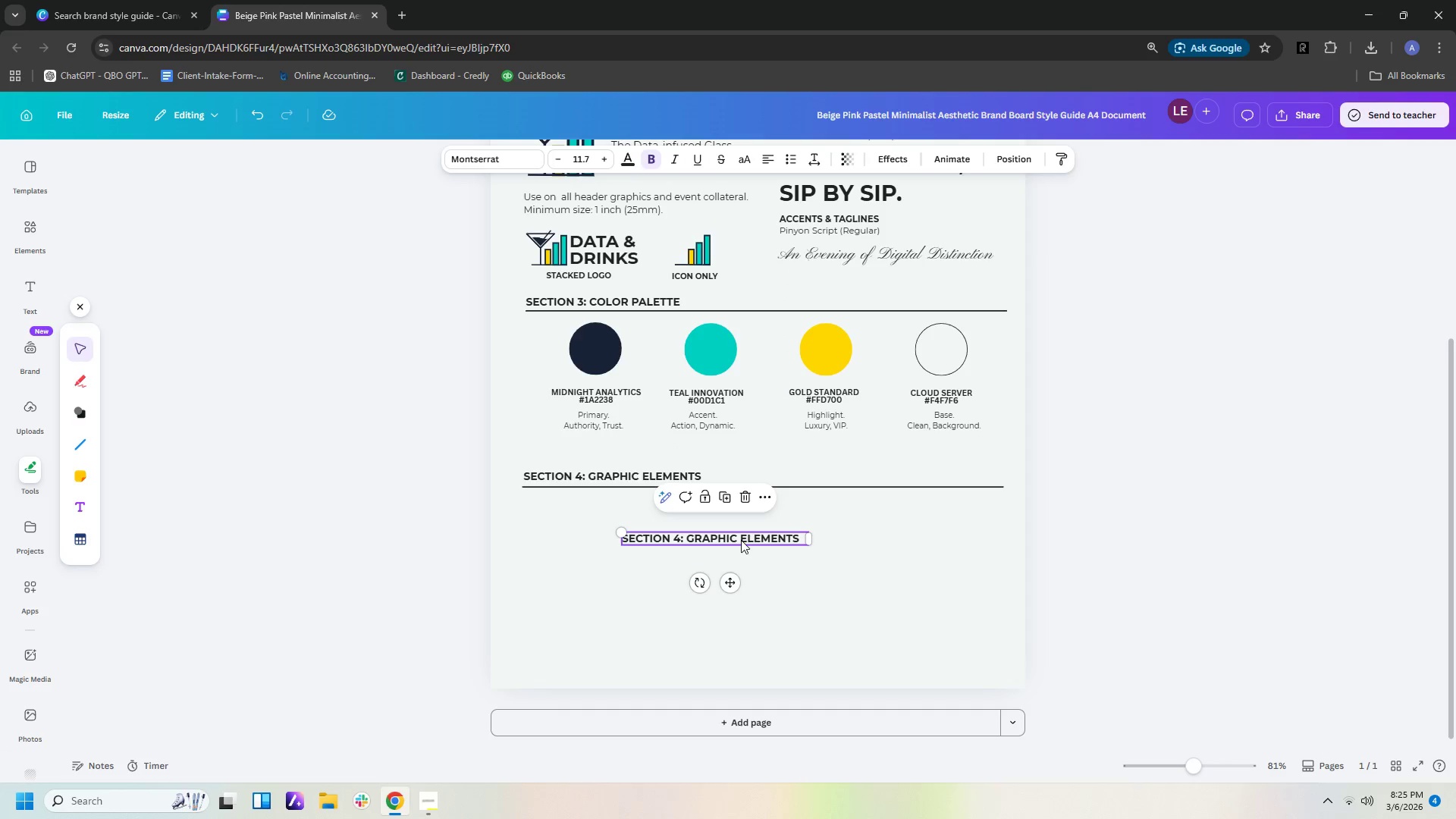 
left_click([741, 540])
 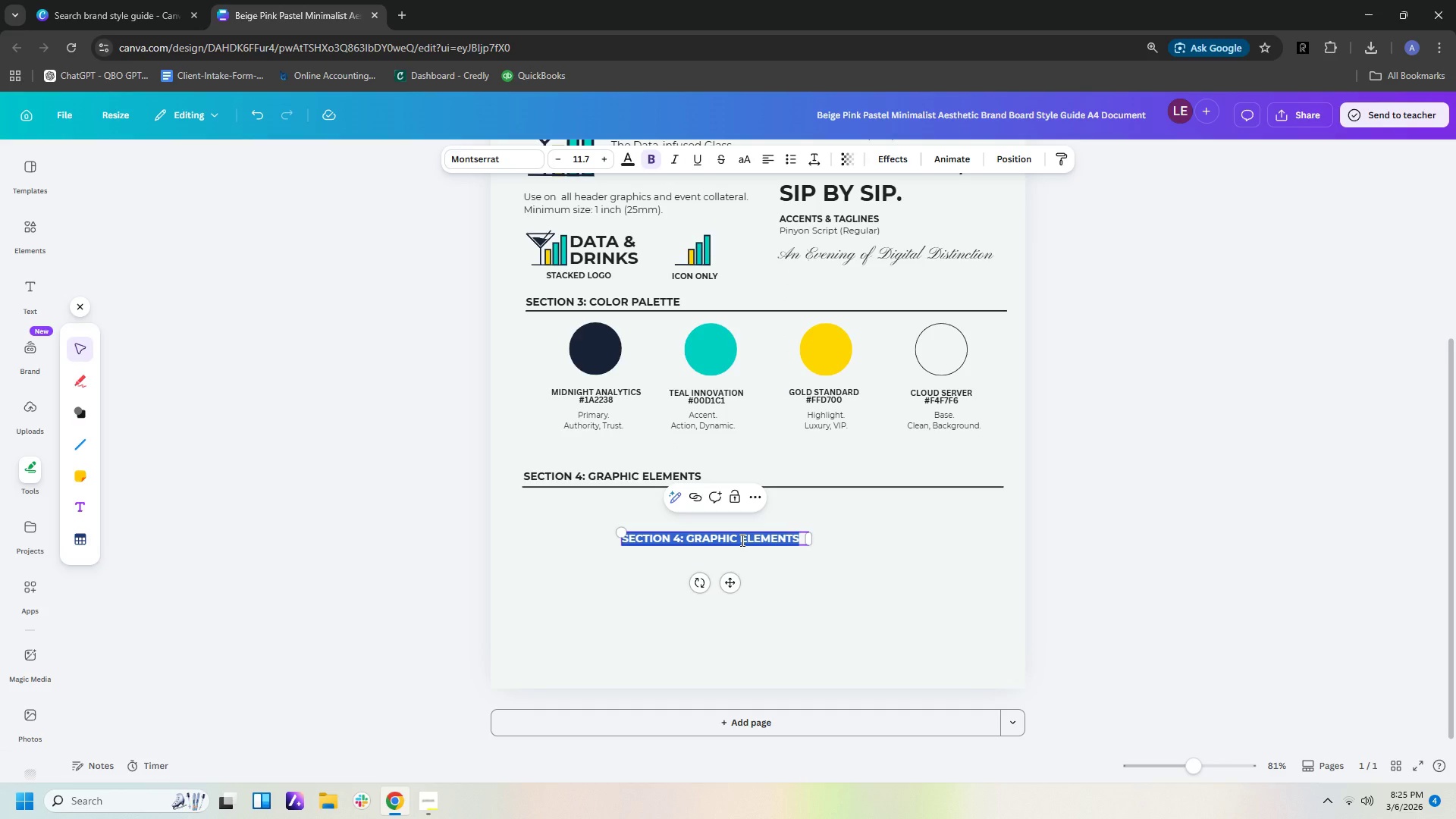 
key(Shift+A)
 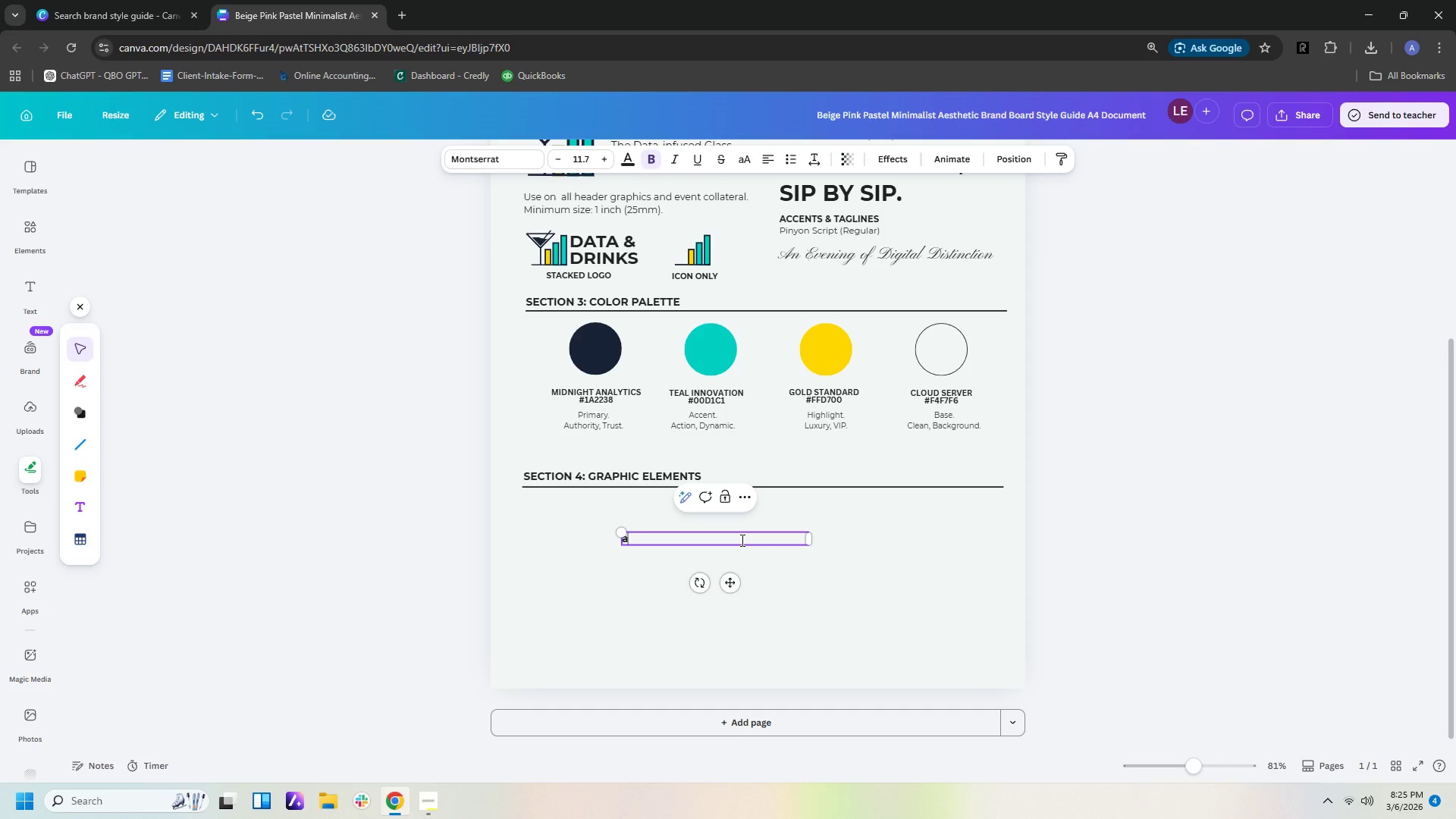 
key(Period)
 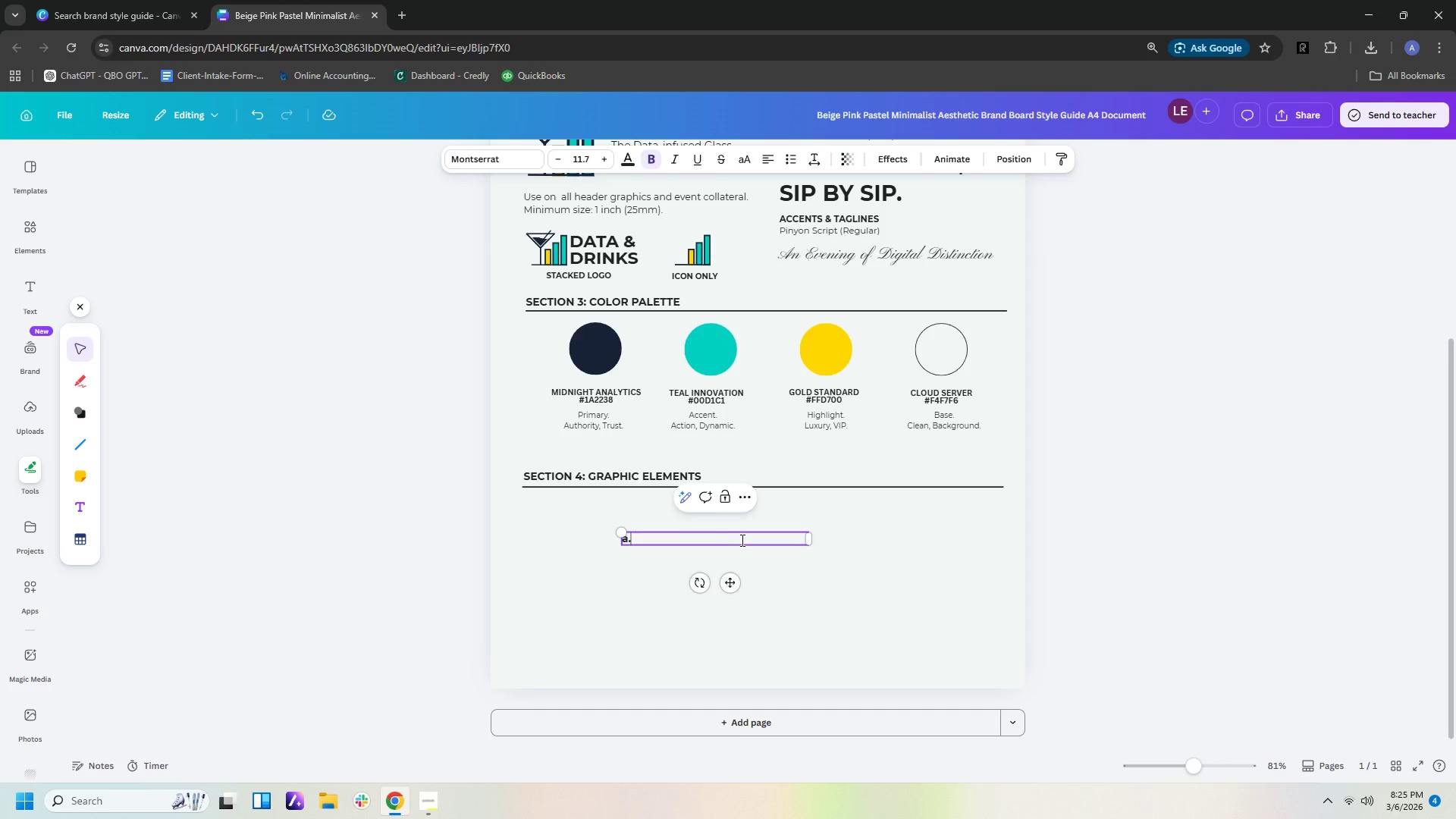 
key(Backspace)
 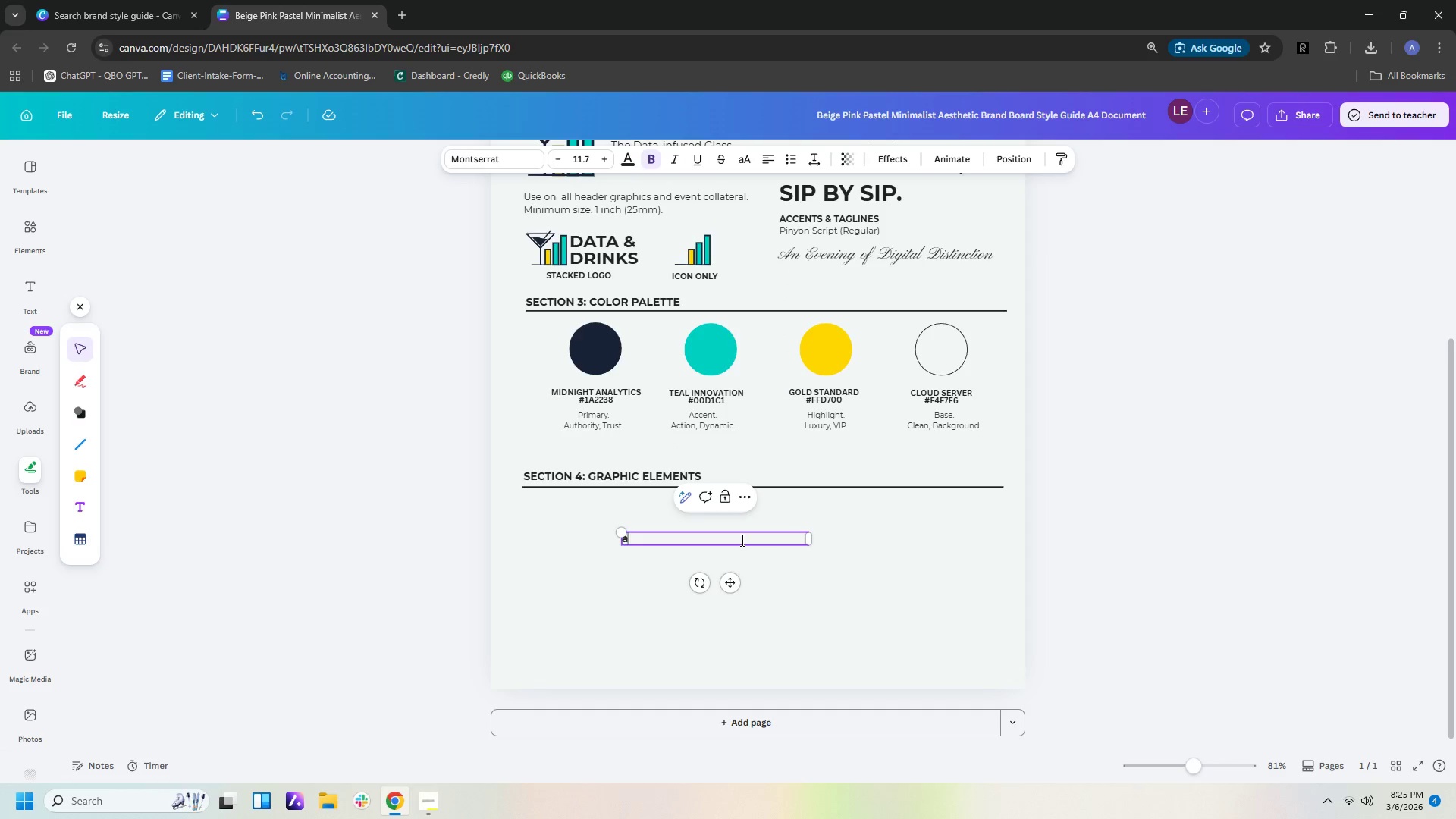 
key(Backspace)
 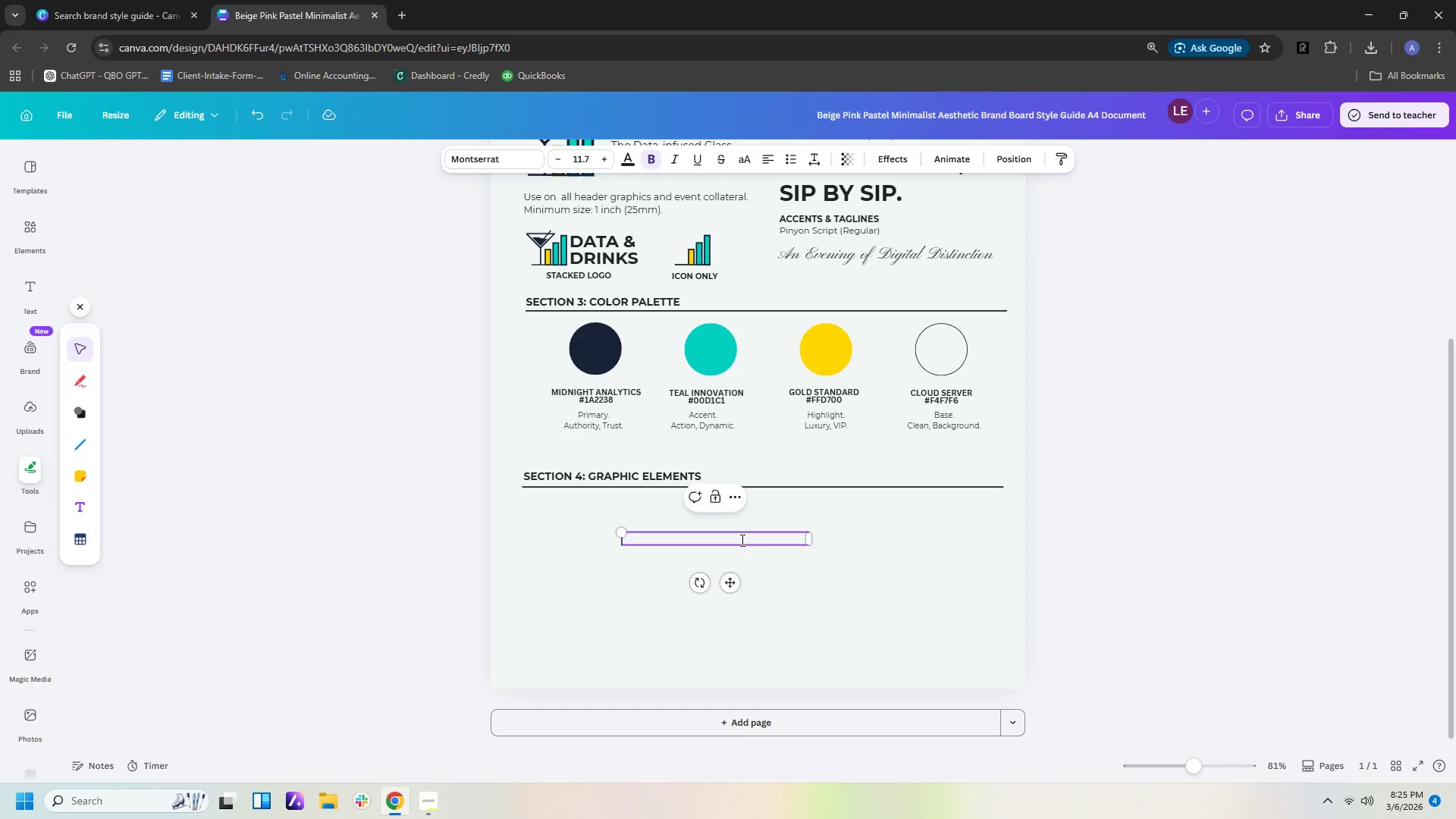 
key(A)
 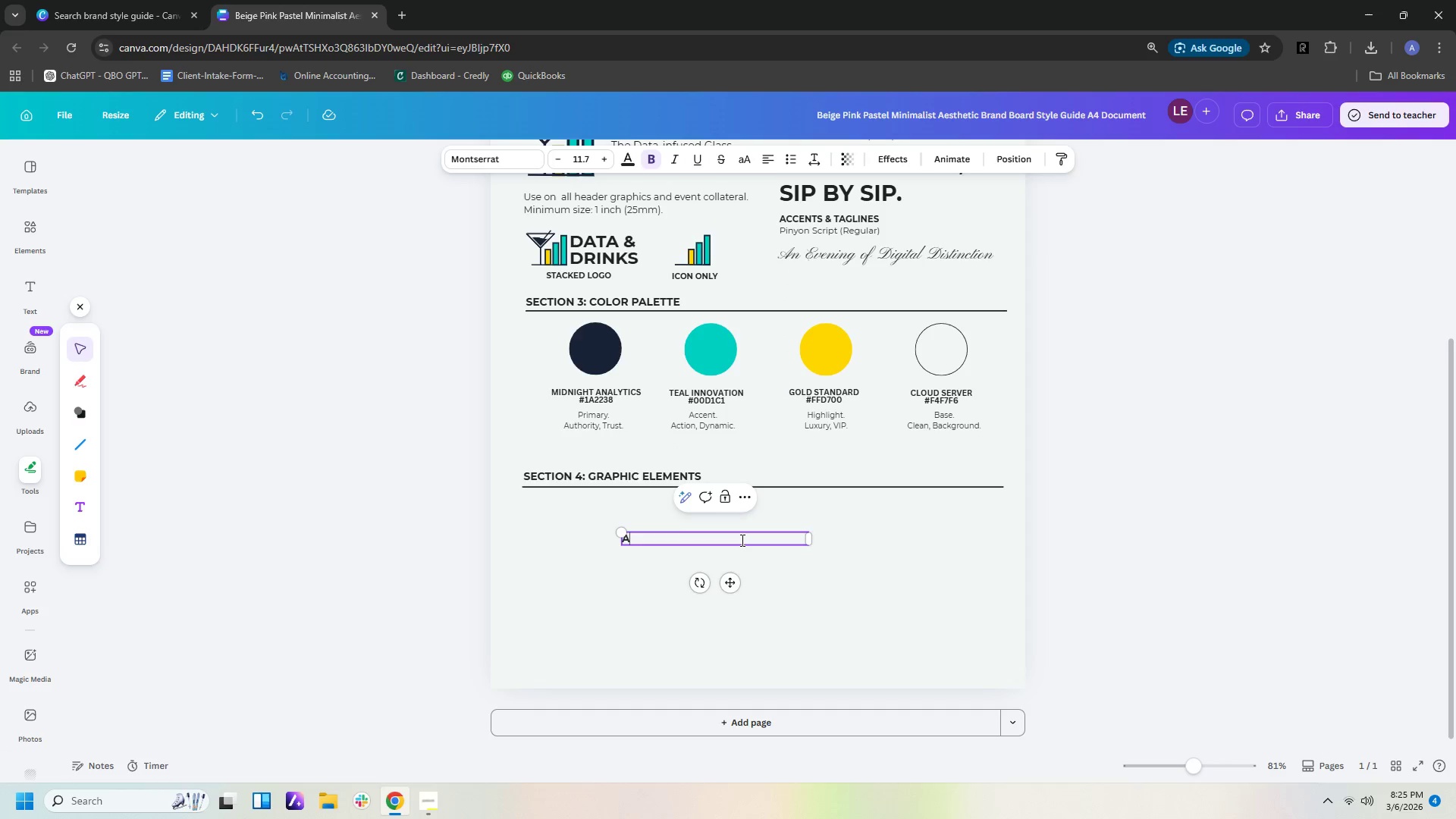 
key(Period)
 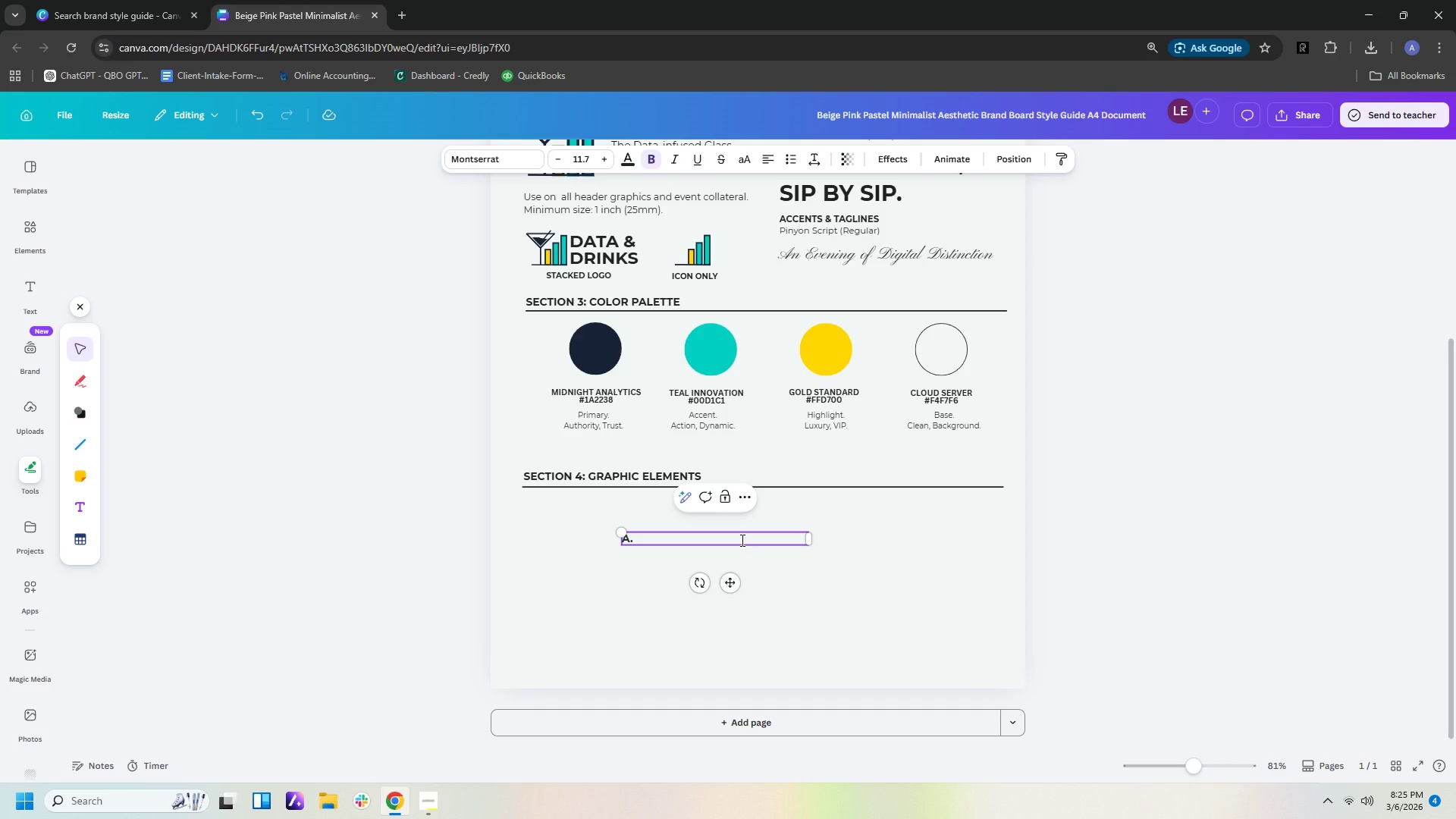 
key(Enter)
 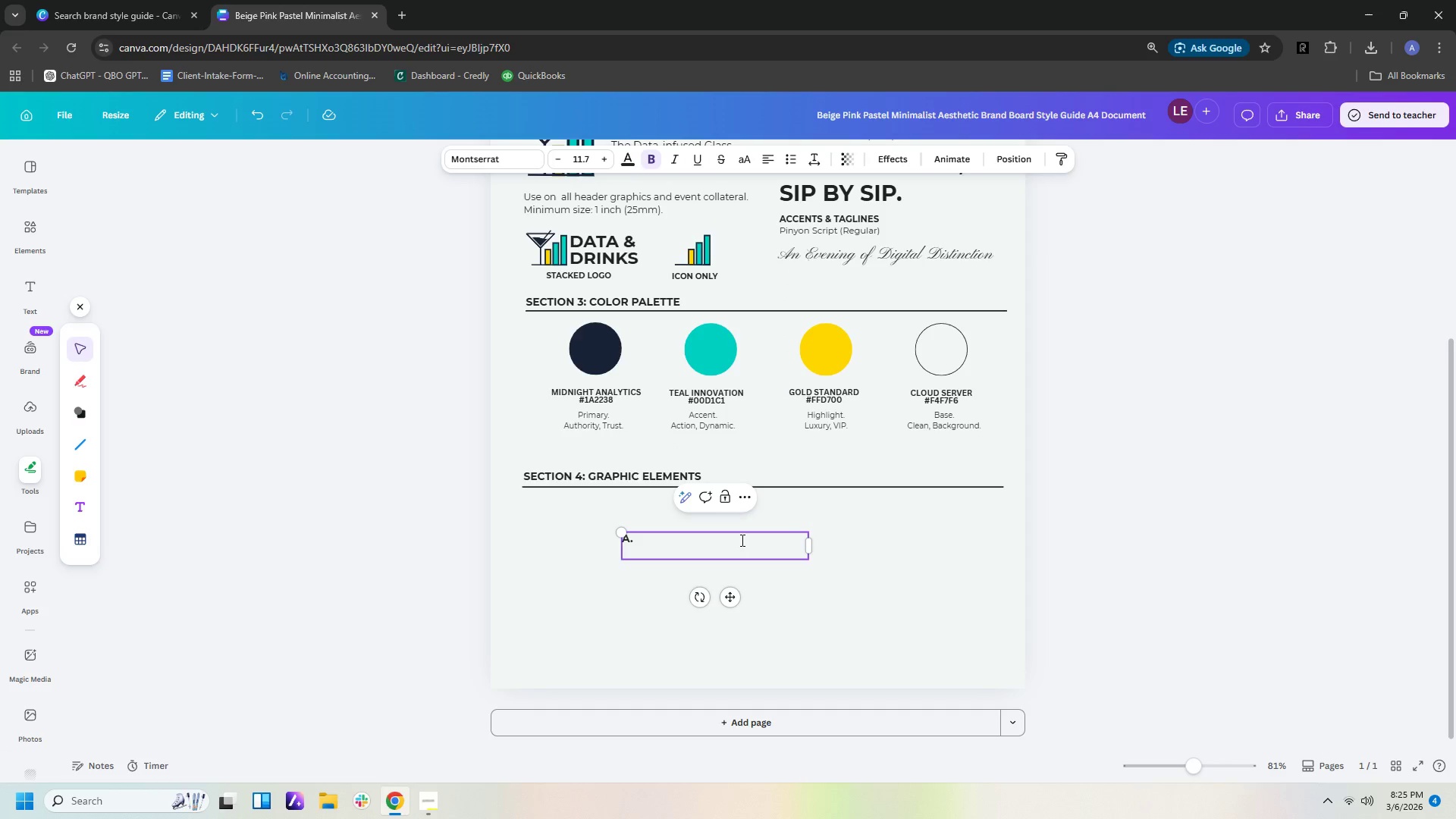 
type(THE DAE)
key(Backspace)
type(TA PLOT)
 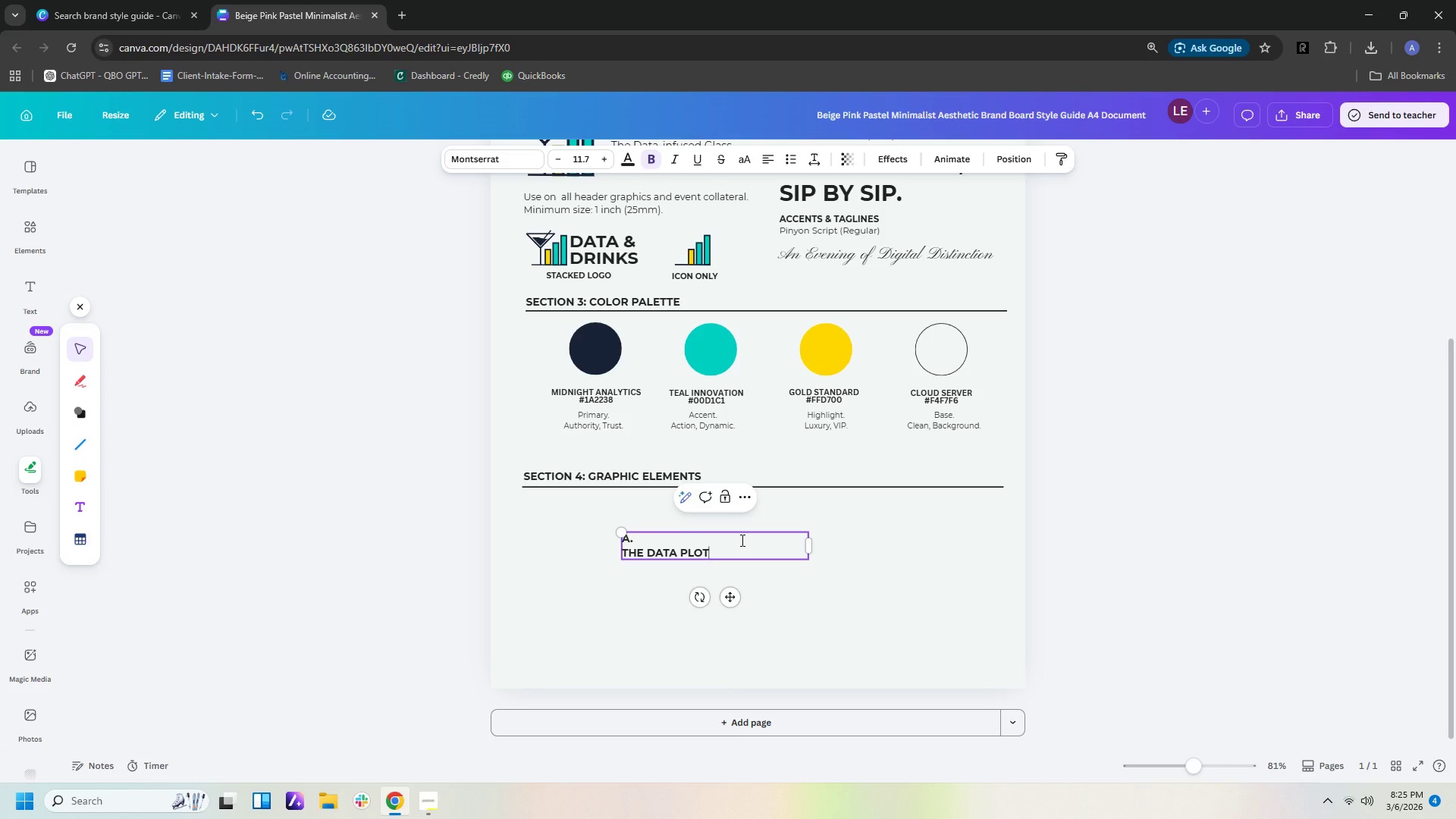 
key(Enter)
 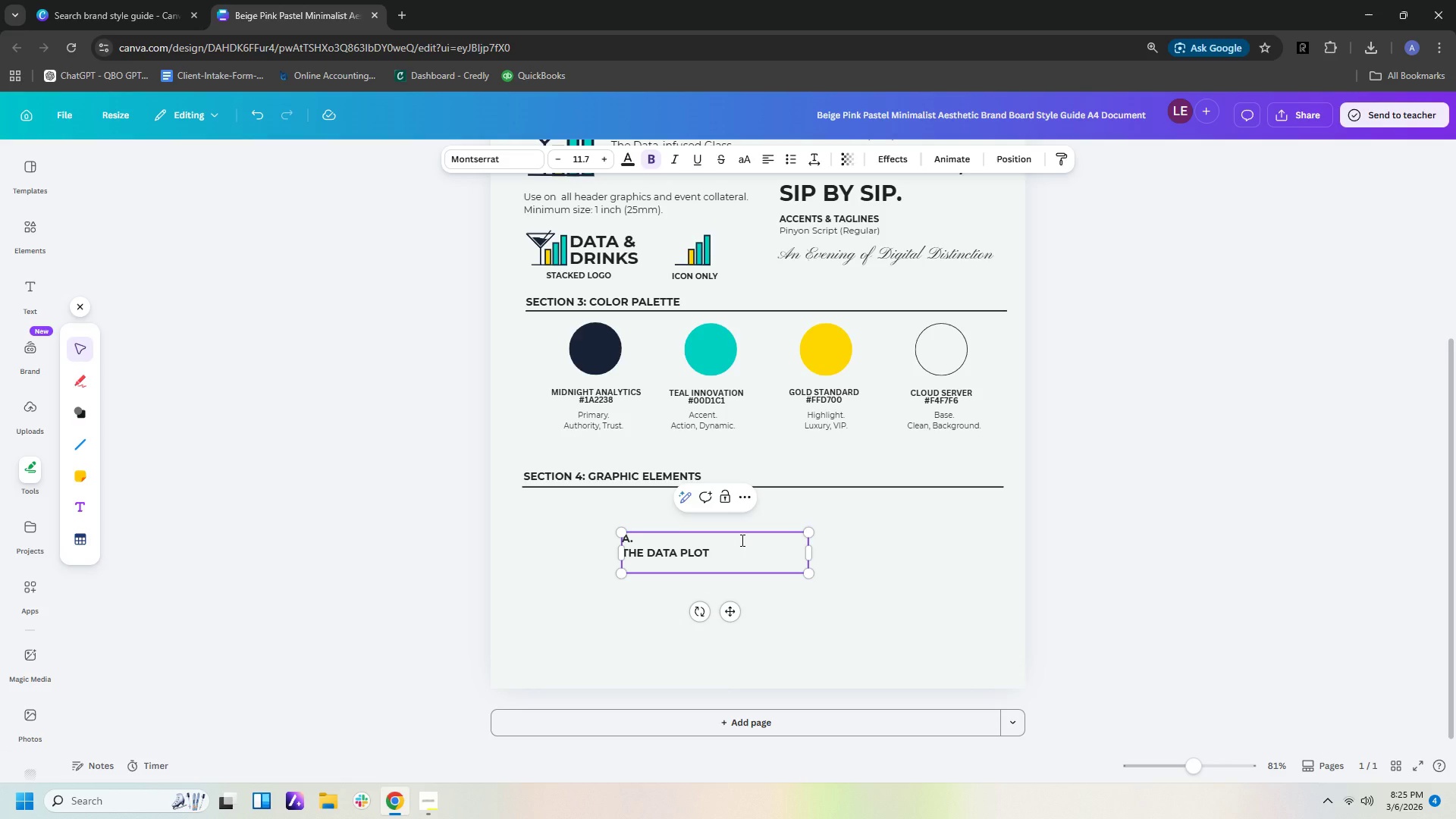 
key(Control+ControlLeft)
 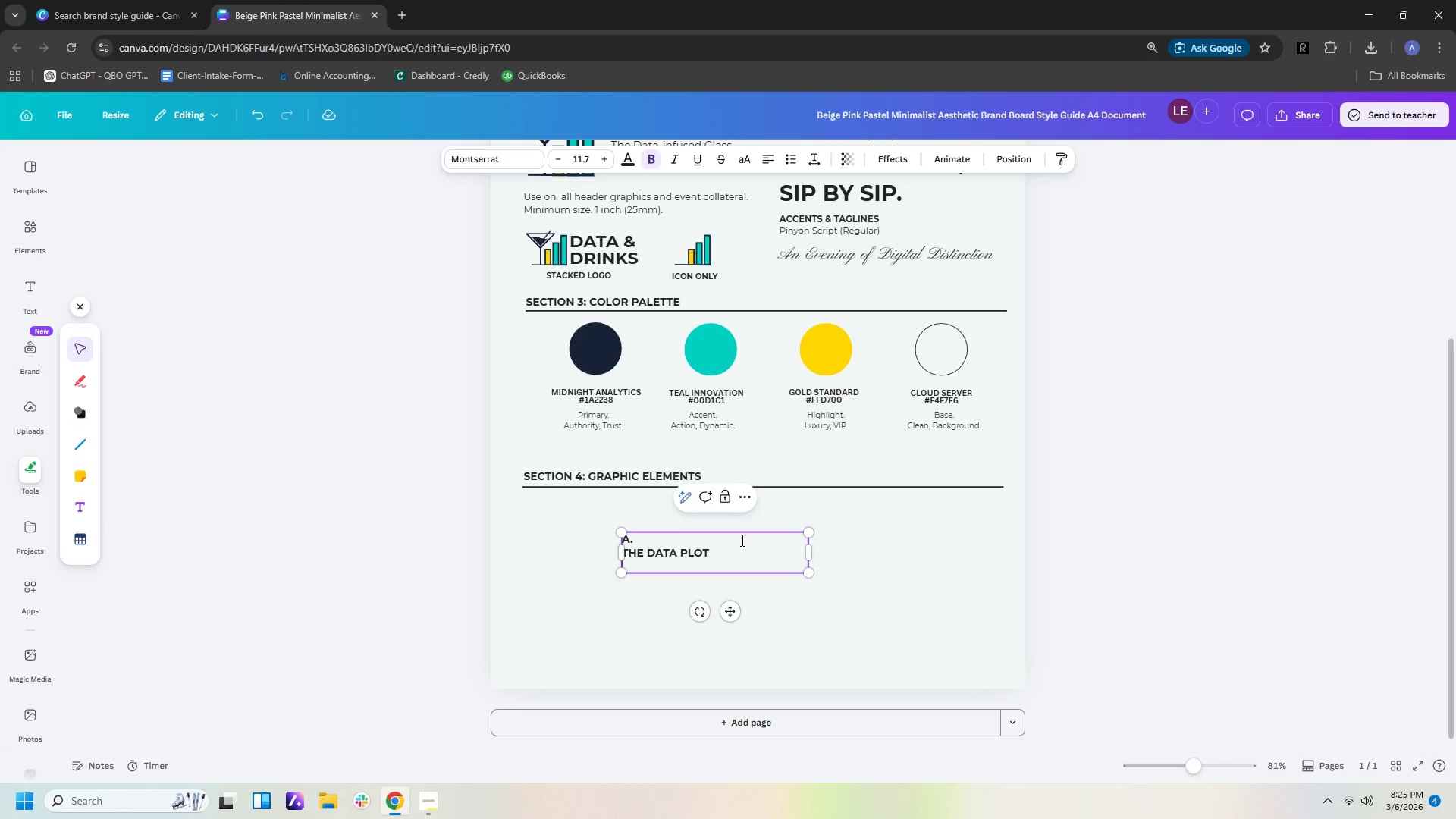 
key(Control+B)
 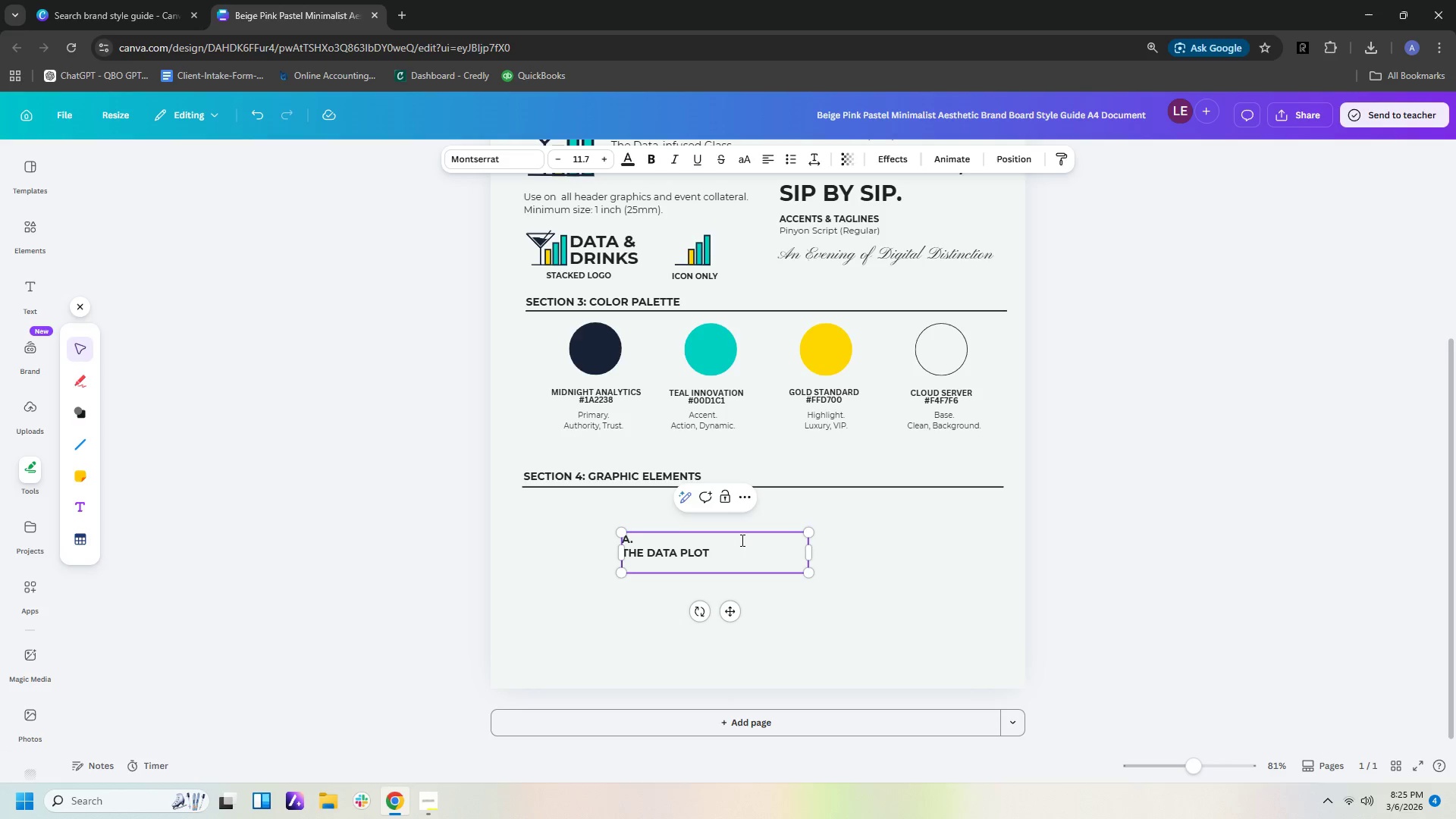 
type(usE )
key(Backspace)
key(Backspace)
key(Backspace)
key(Backspace)
type(US)
key(Backspace)
key(Backspace)
 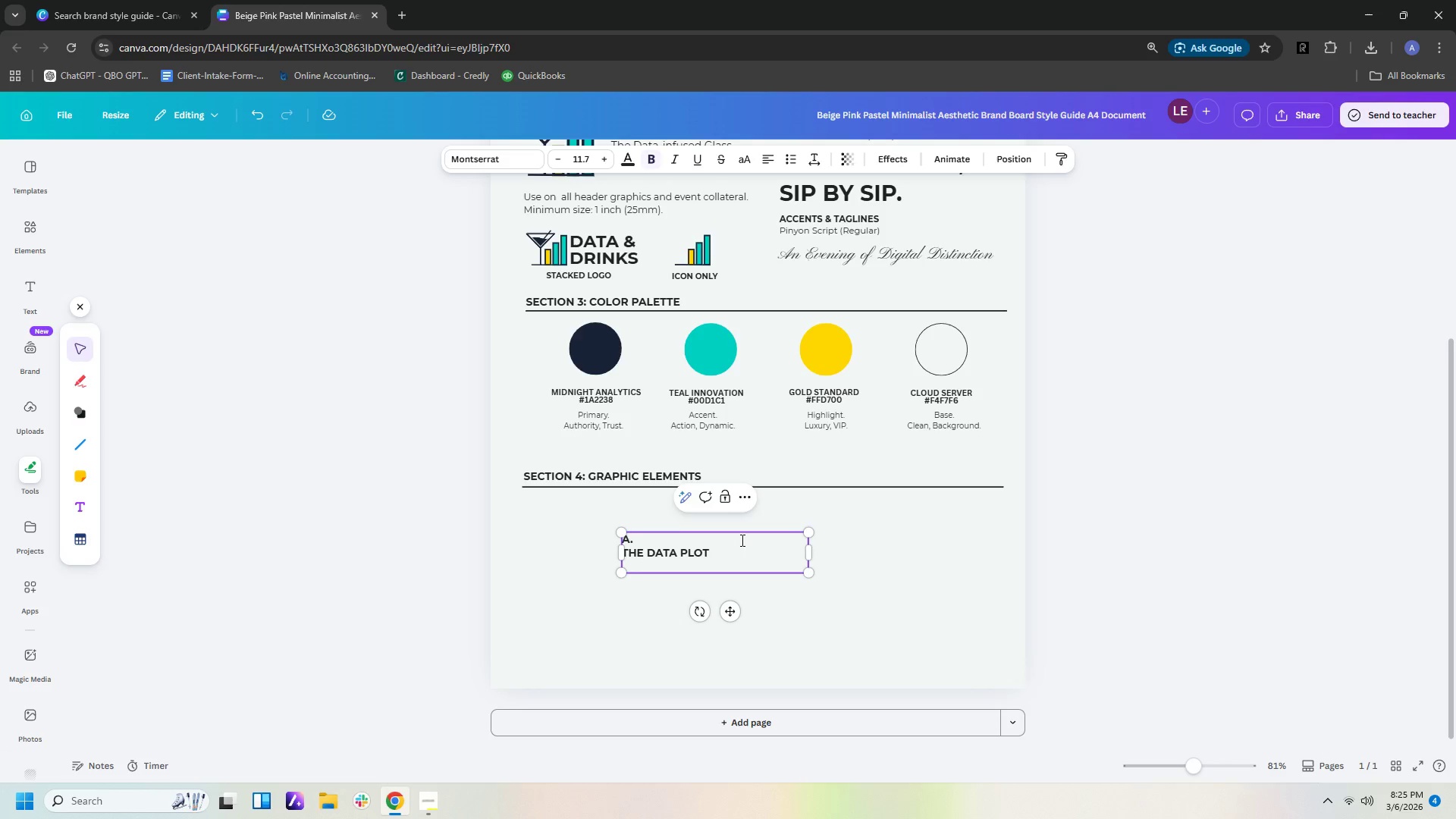 
 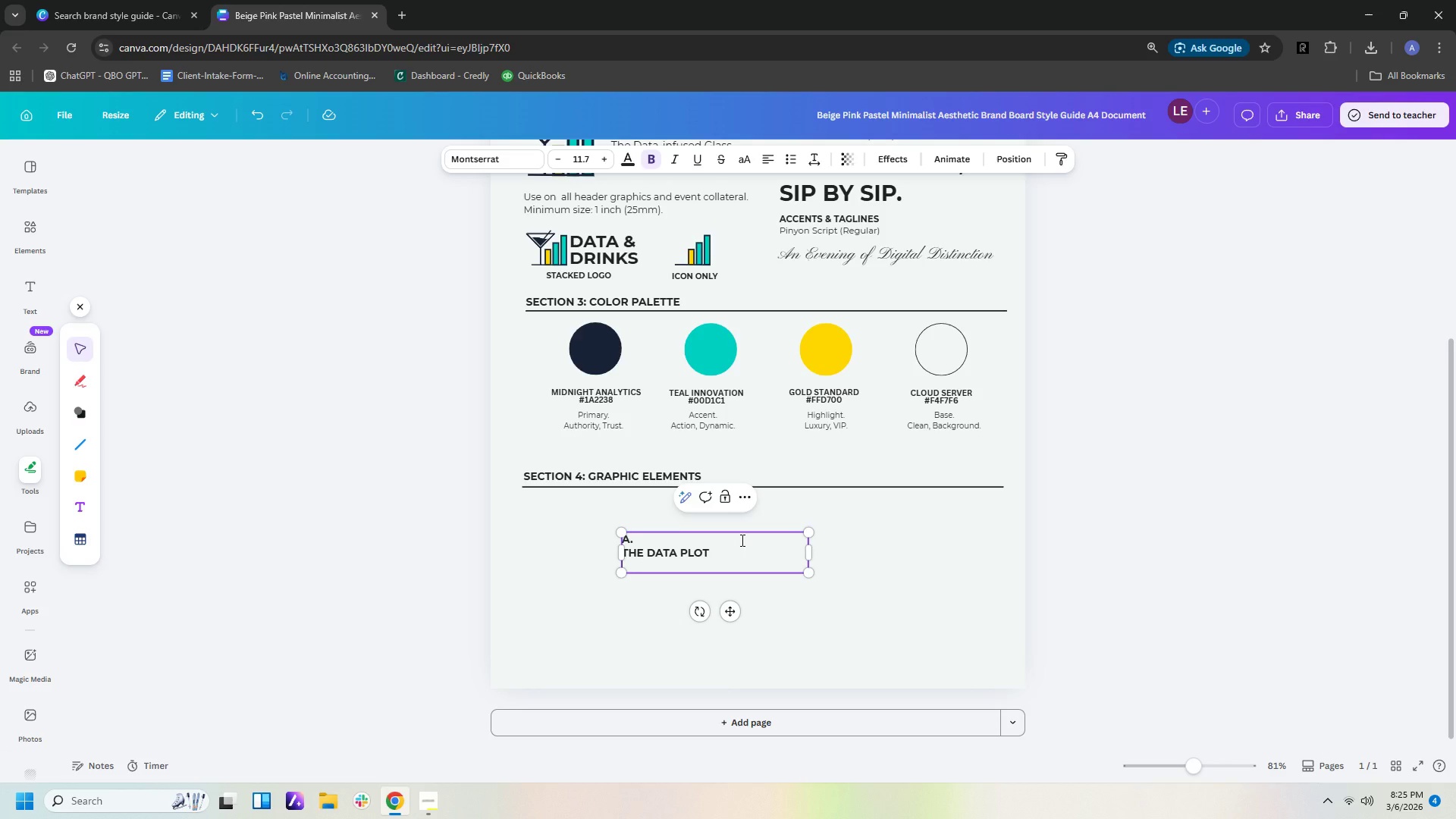 
key(Control+ControlLeft)
 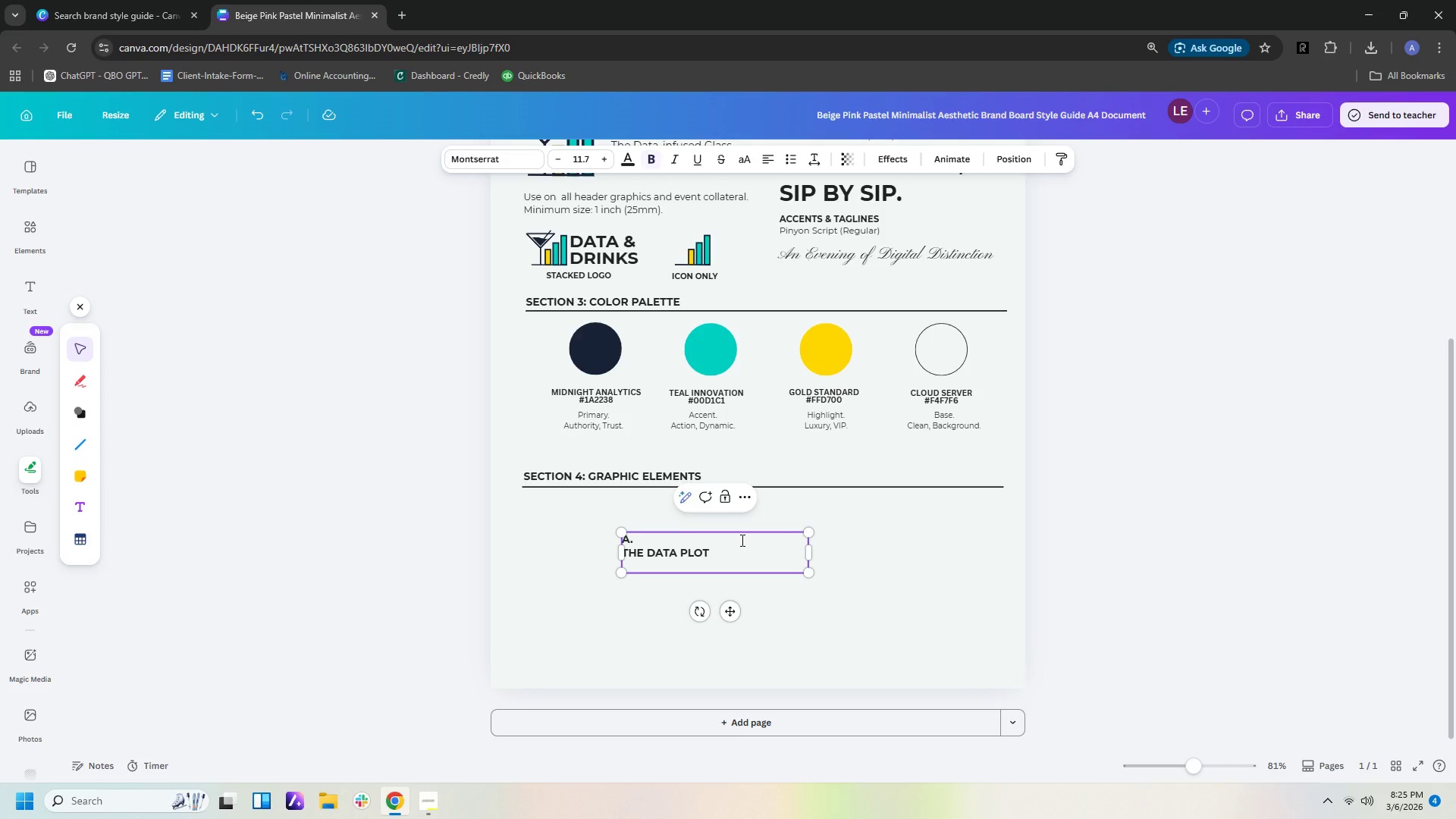 
key(Control+B)
 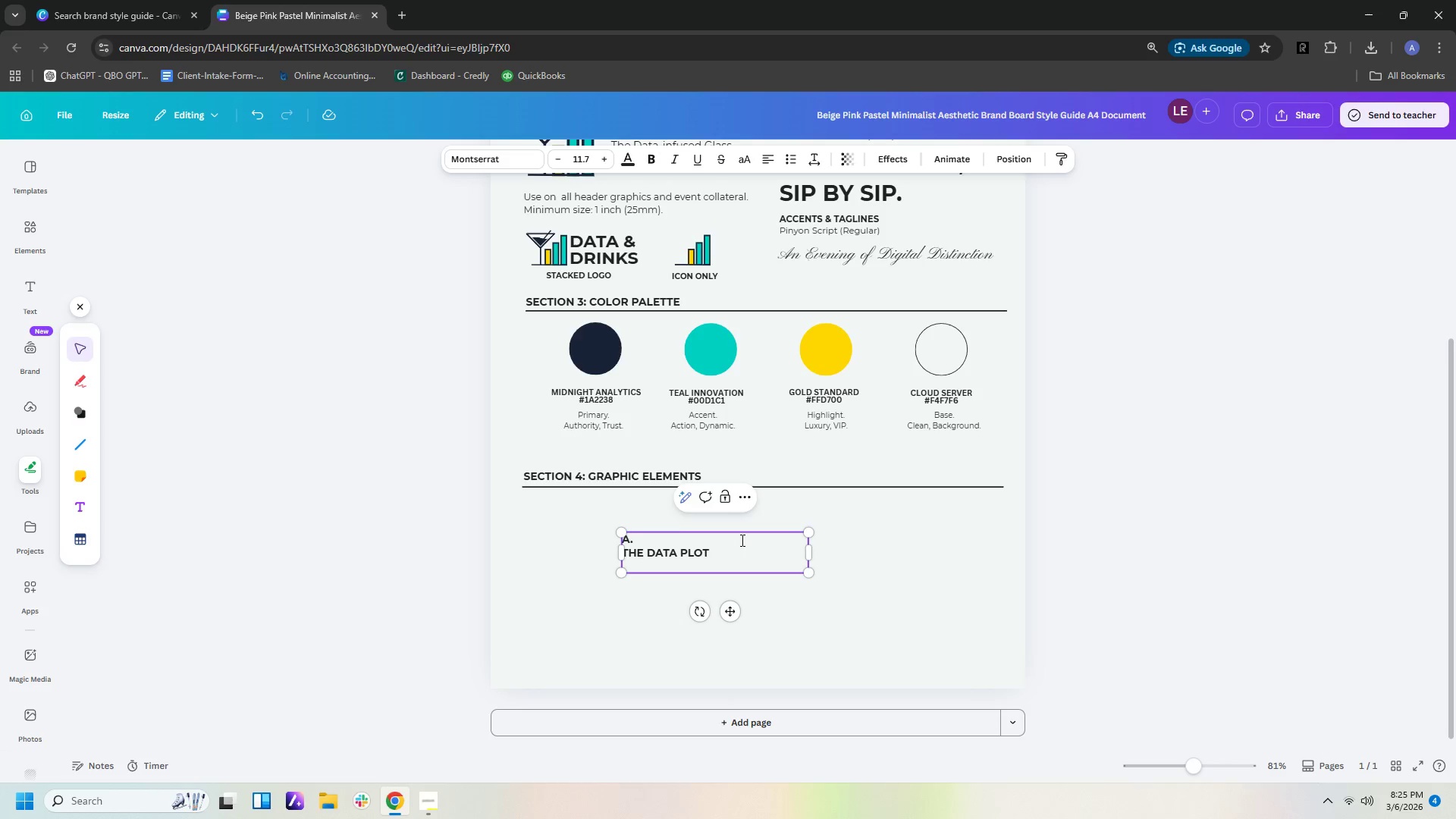 
type(Use at 10% opaci)
 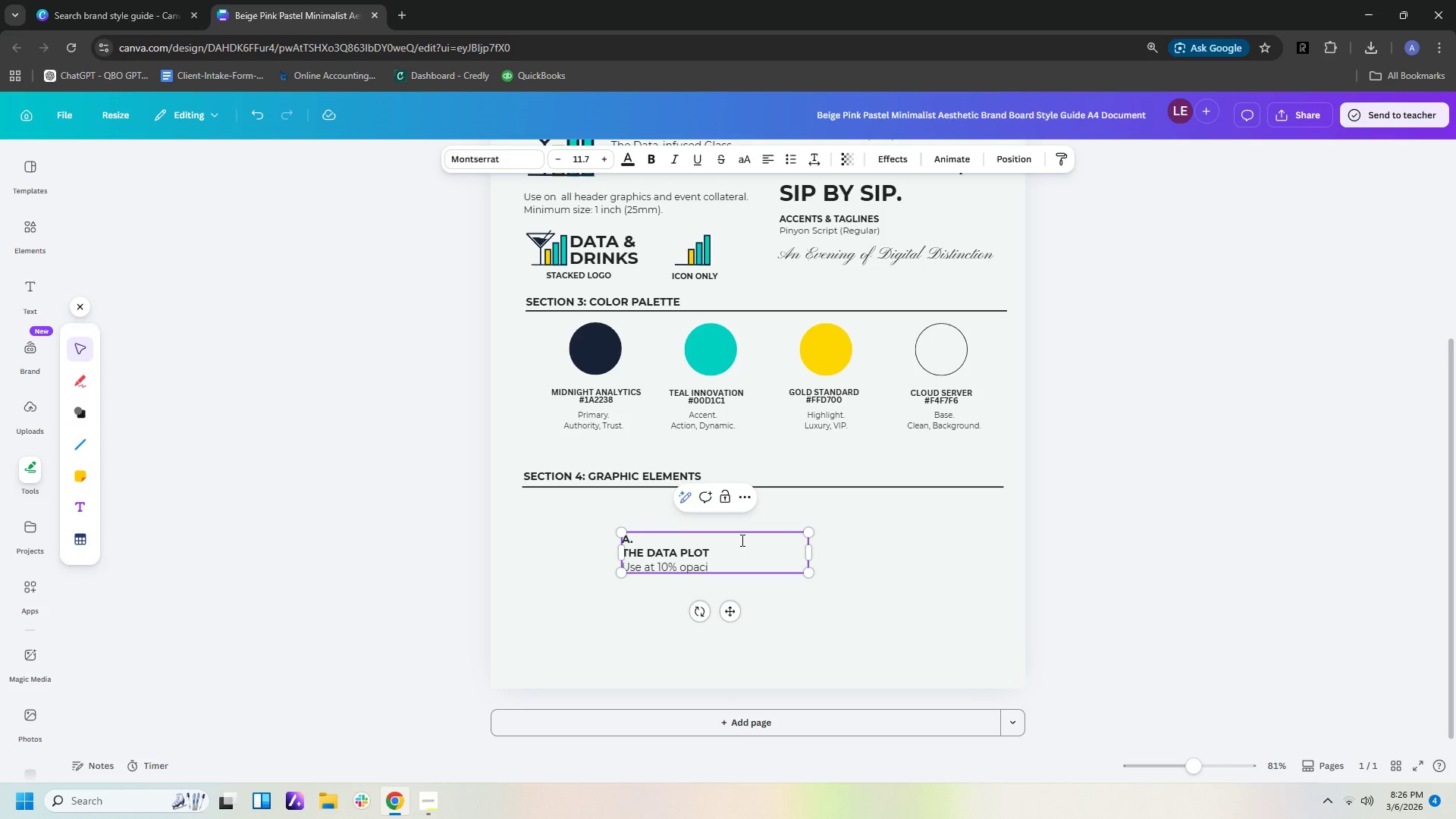 
type(ty as subtle backgraoun)
key(Backspace)
key(Backspace)
key(Backspace)
key(Backspace)
type(ound texture.)
 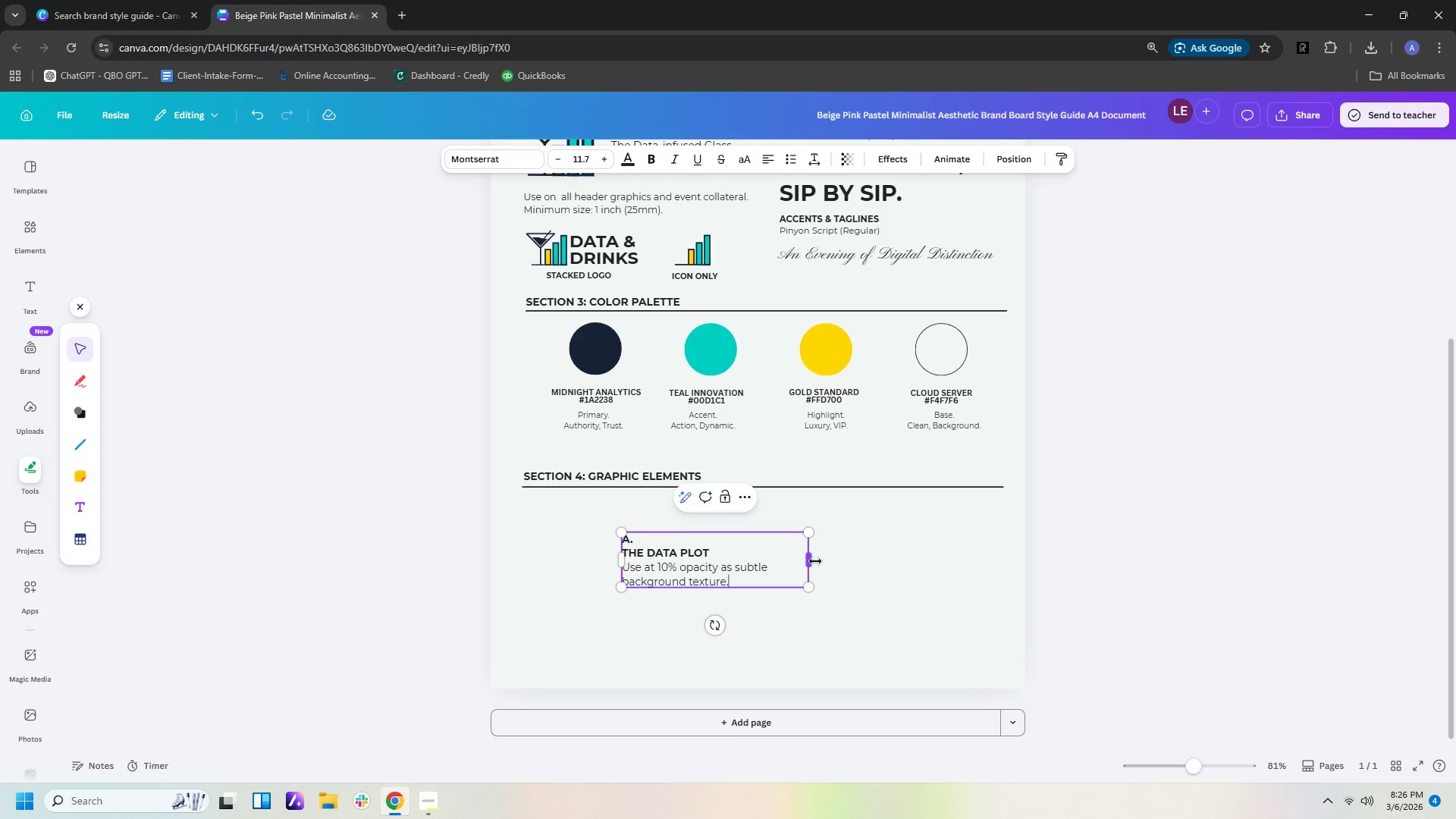 
left_click_drag(start_coordinate=[815, 561], to_coordinate=[745, 561])
 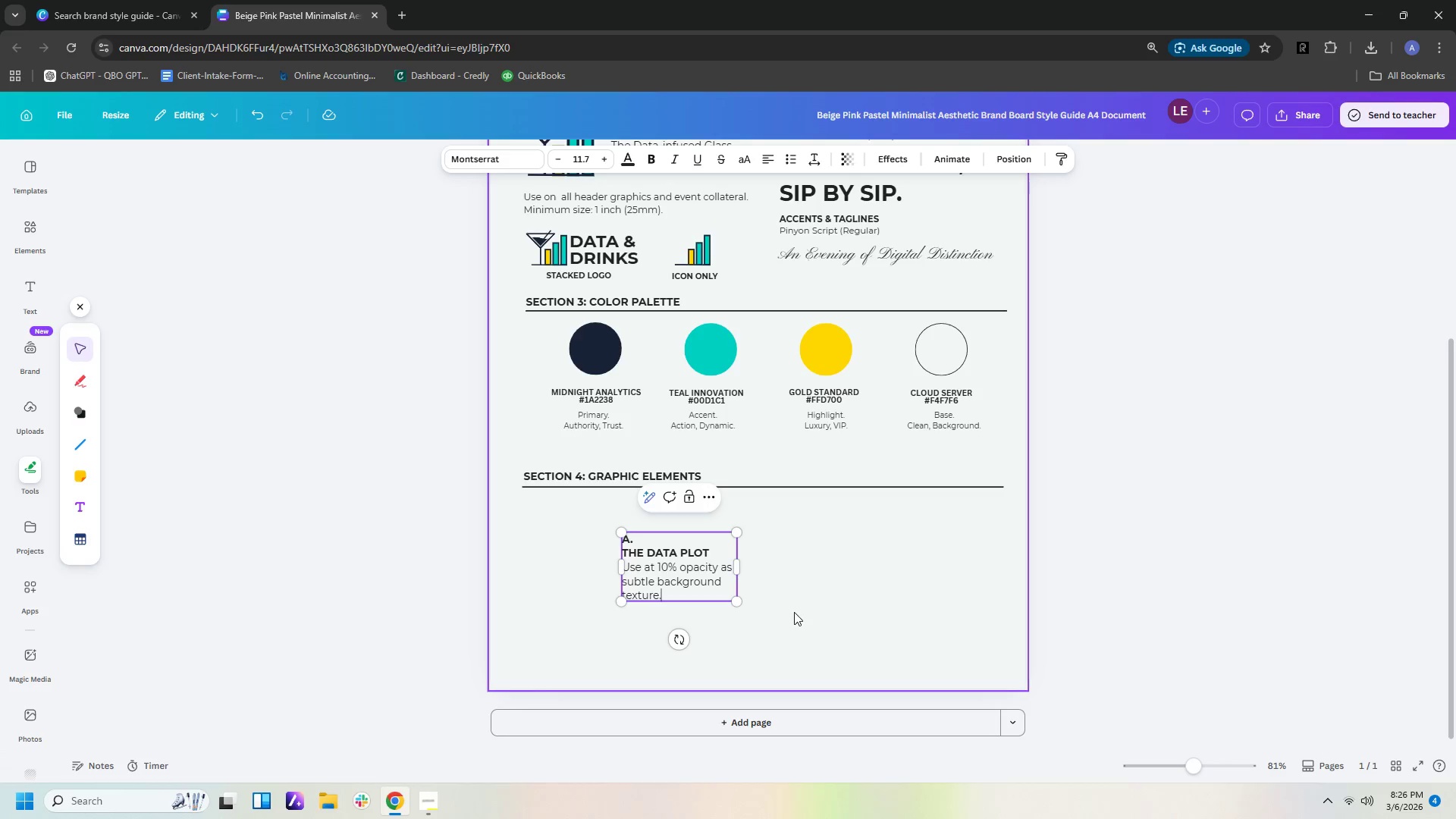 
left_click([794, 612])
 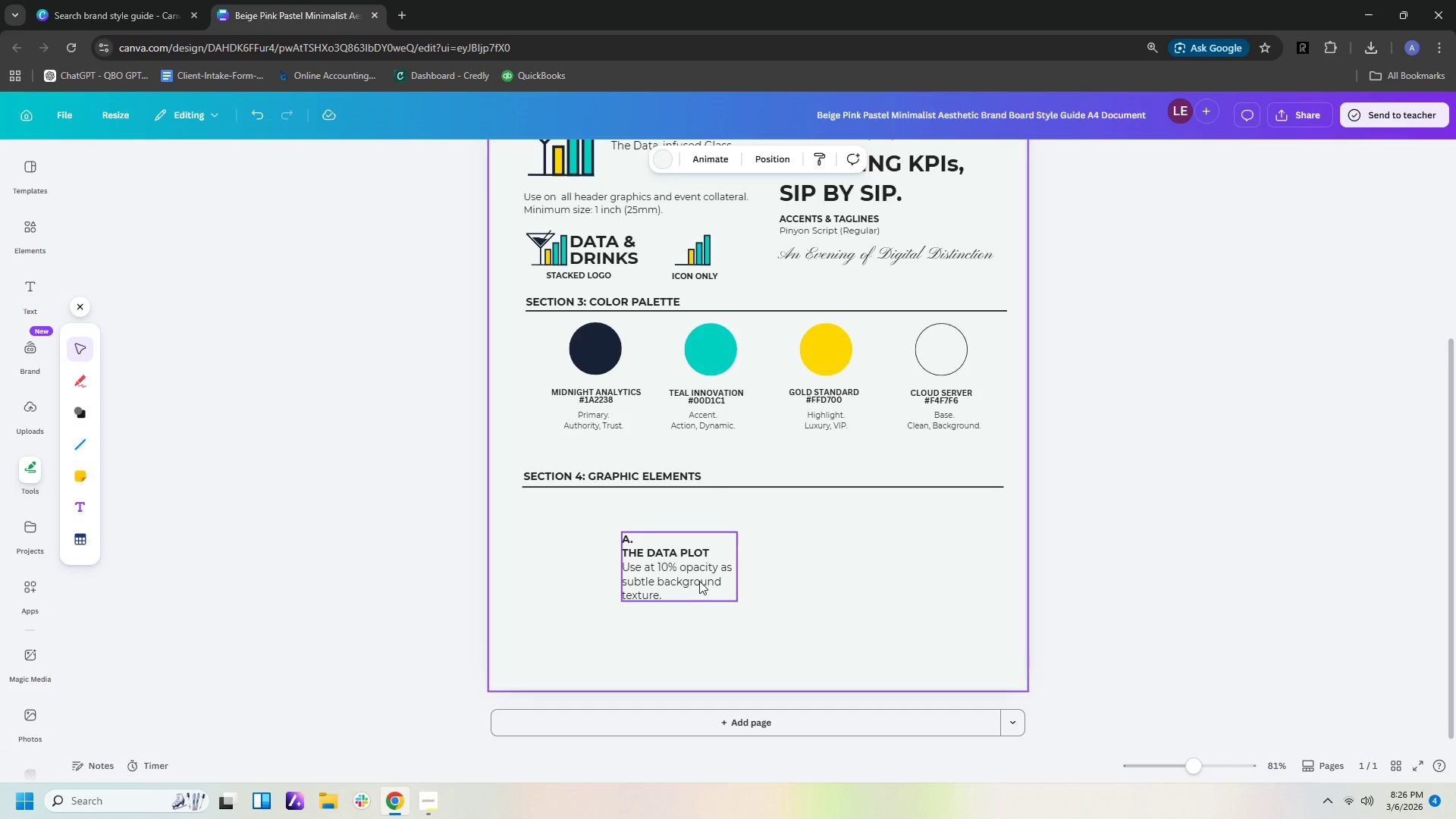 
left_click_drag(start_coordinate=[697, 579], to_coordinate=[709, 566])
 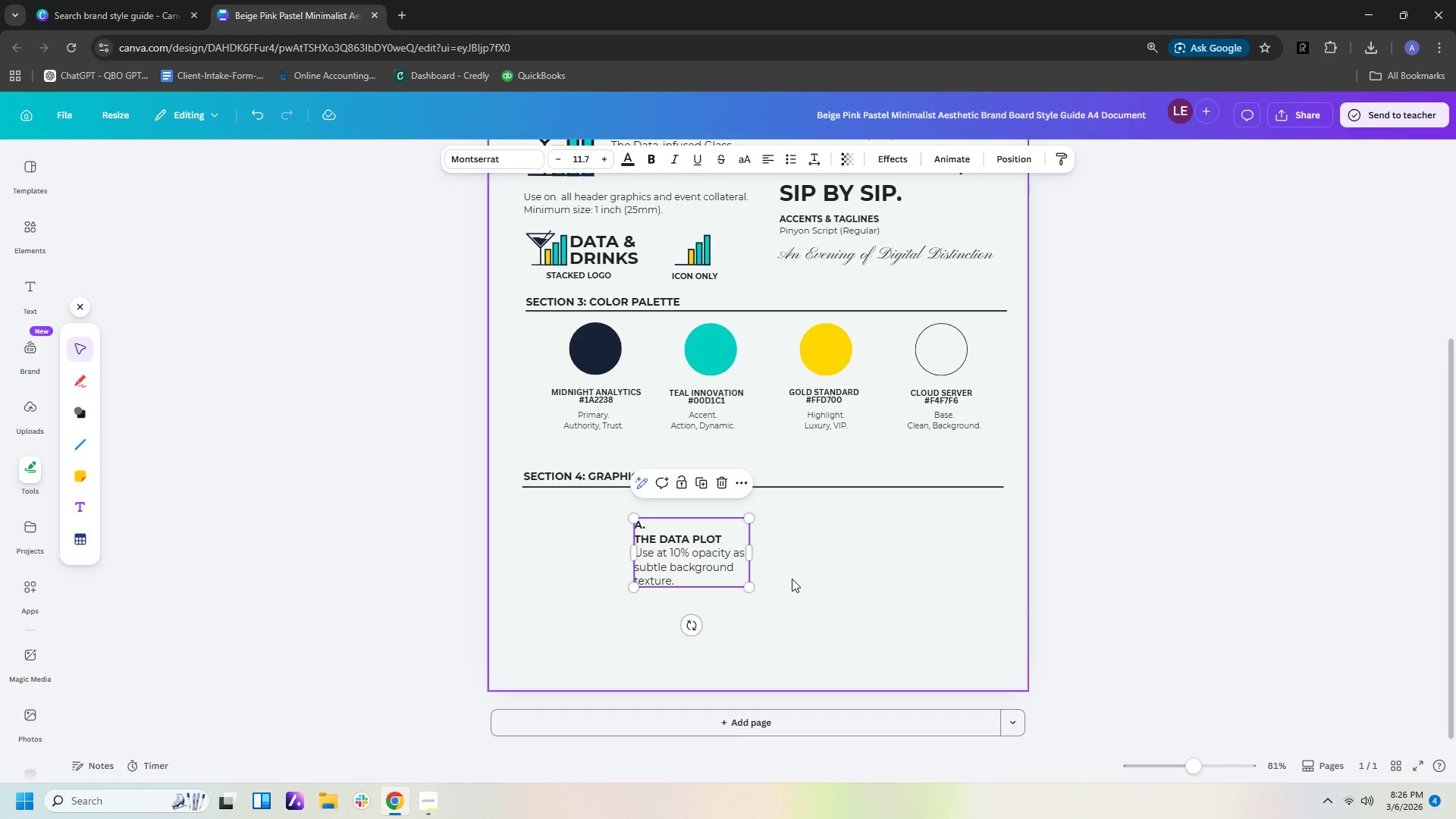 
left_click([792, 579])
 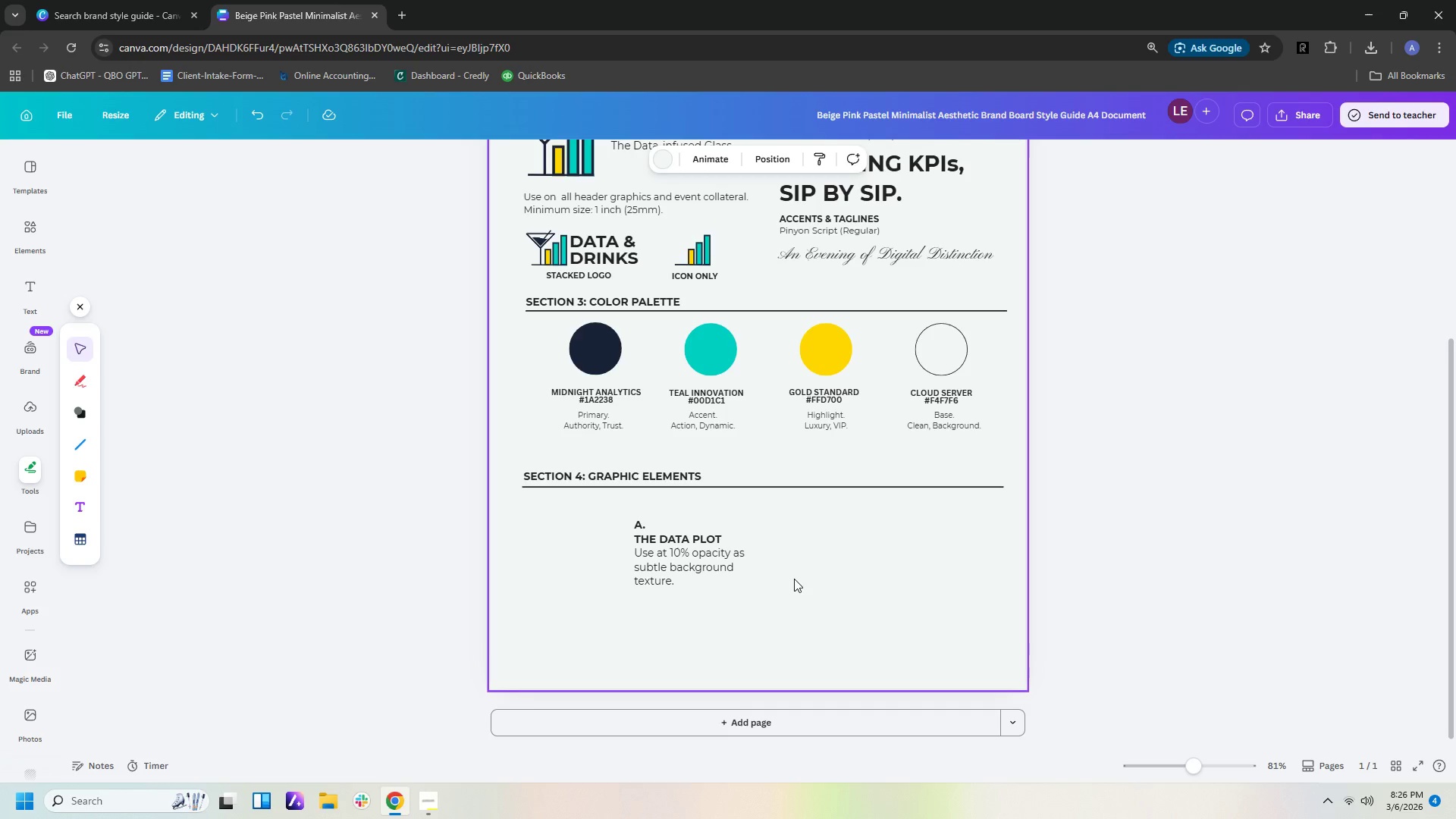 
wait(9.39)
 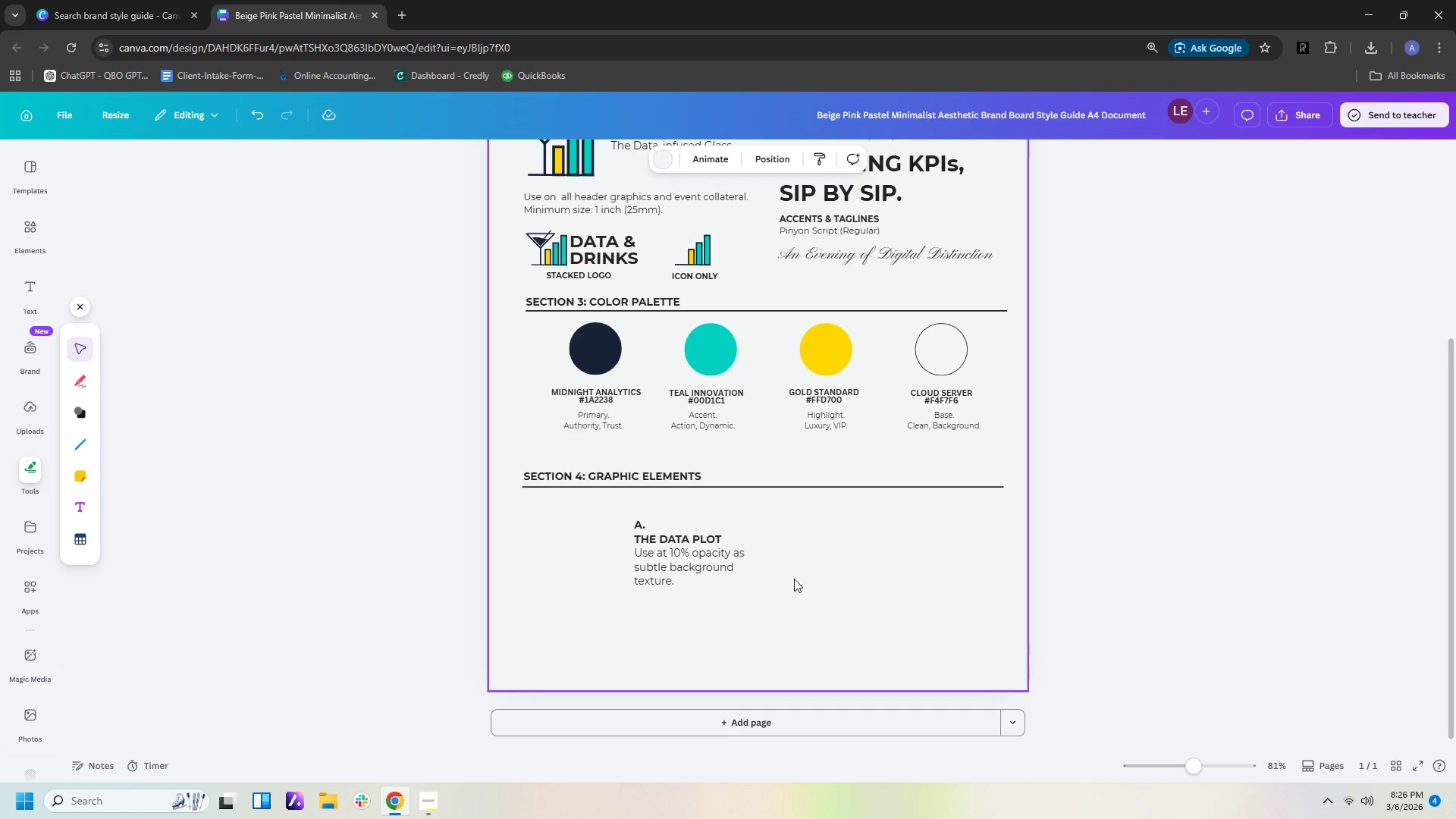 
left_click([85, 414])
 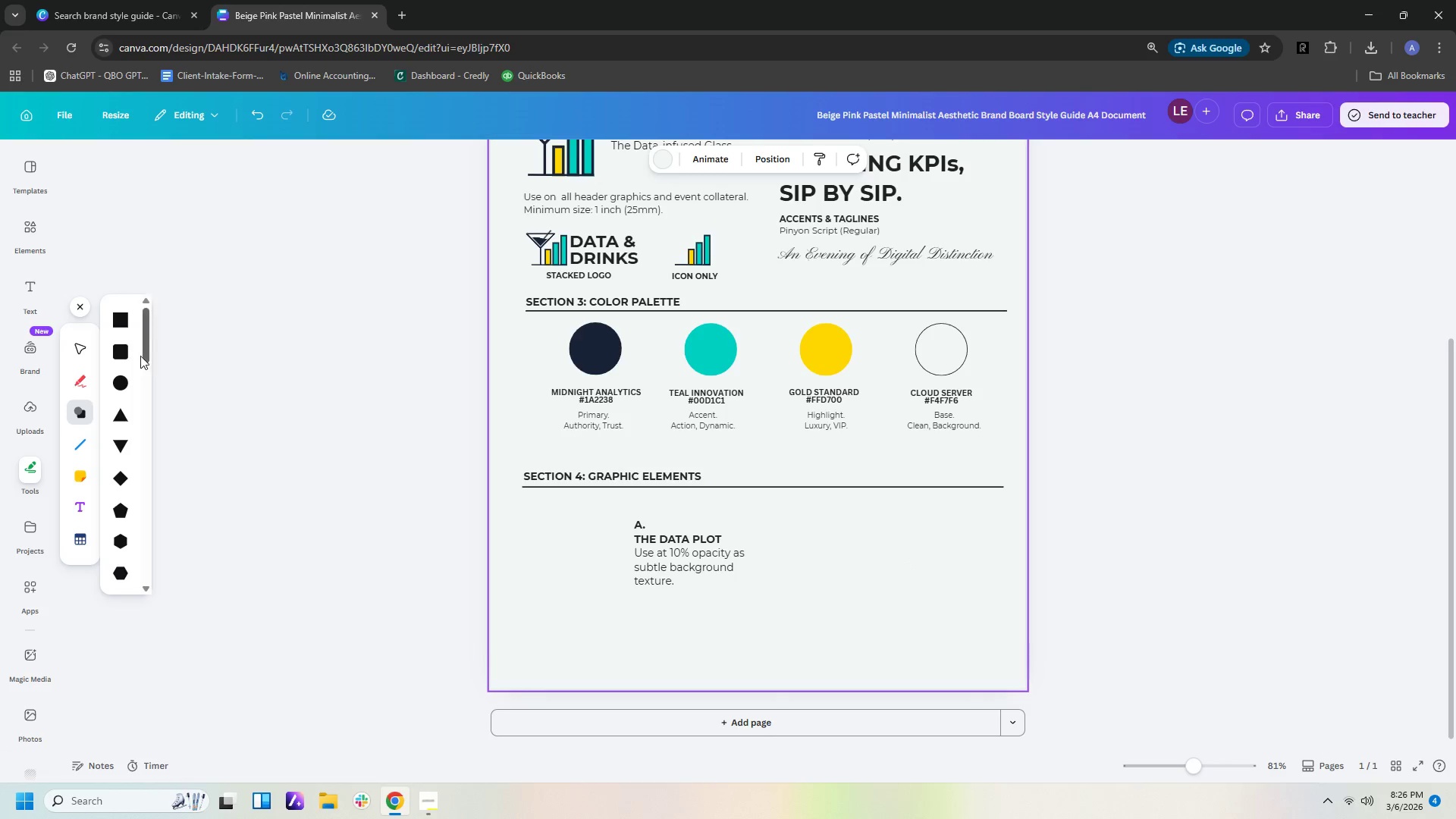 
left_click([124, 325])
 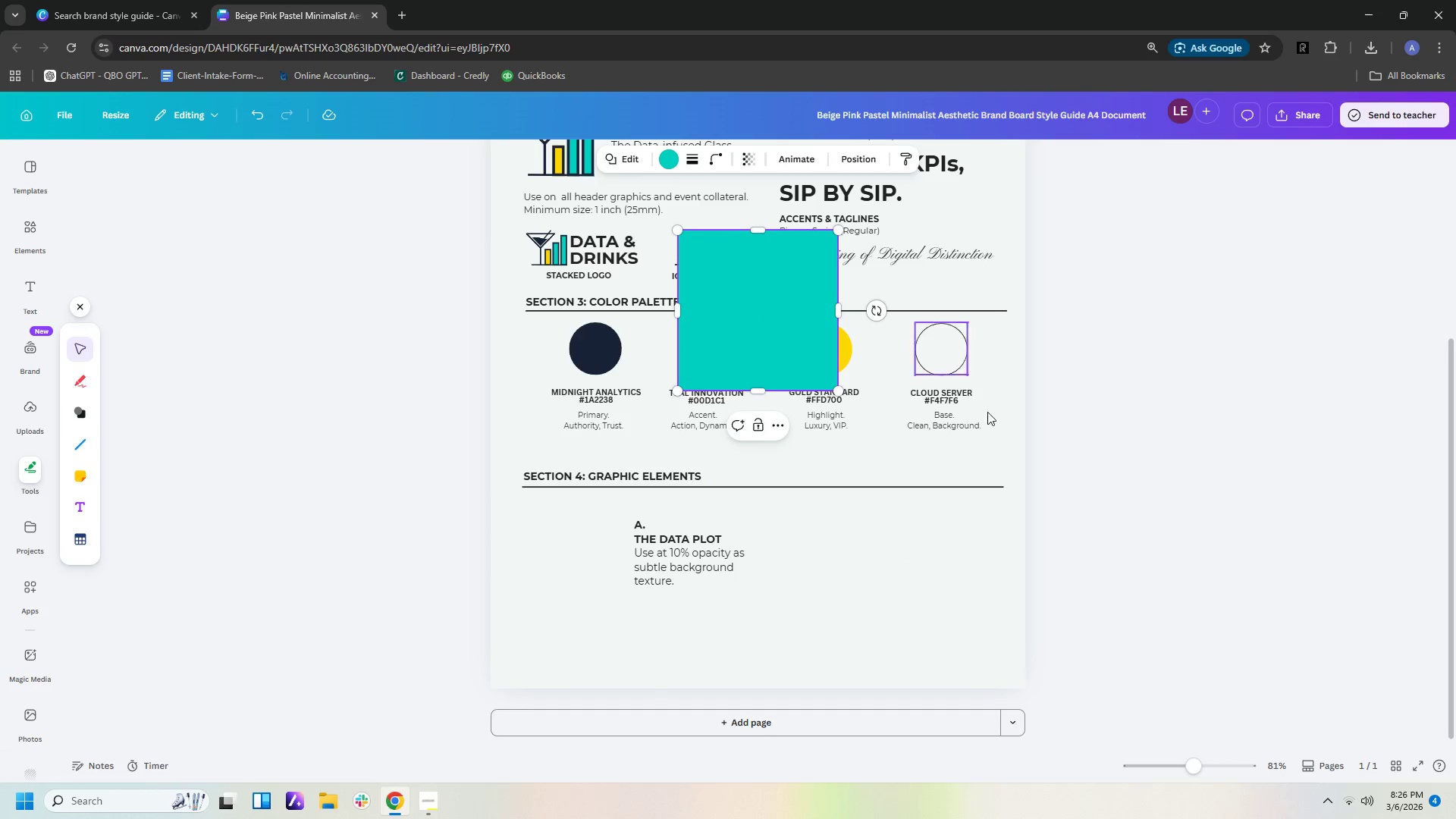 
left_click([1043, 559])
 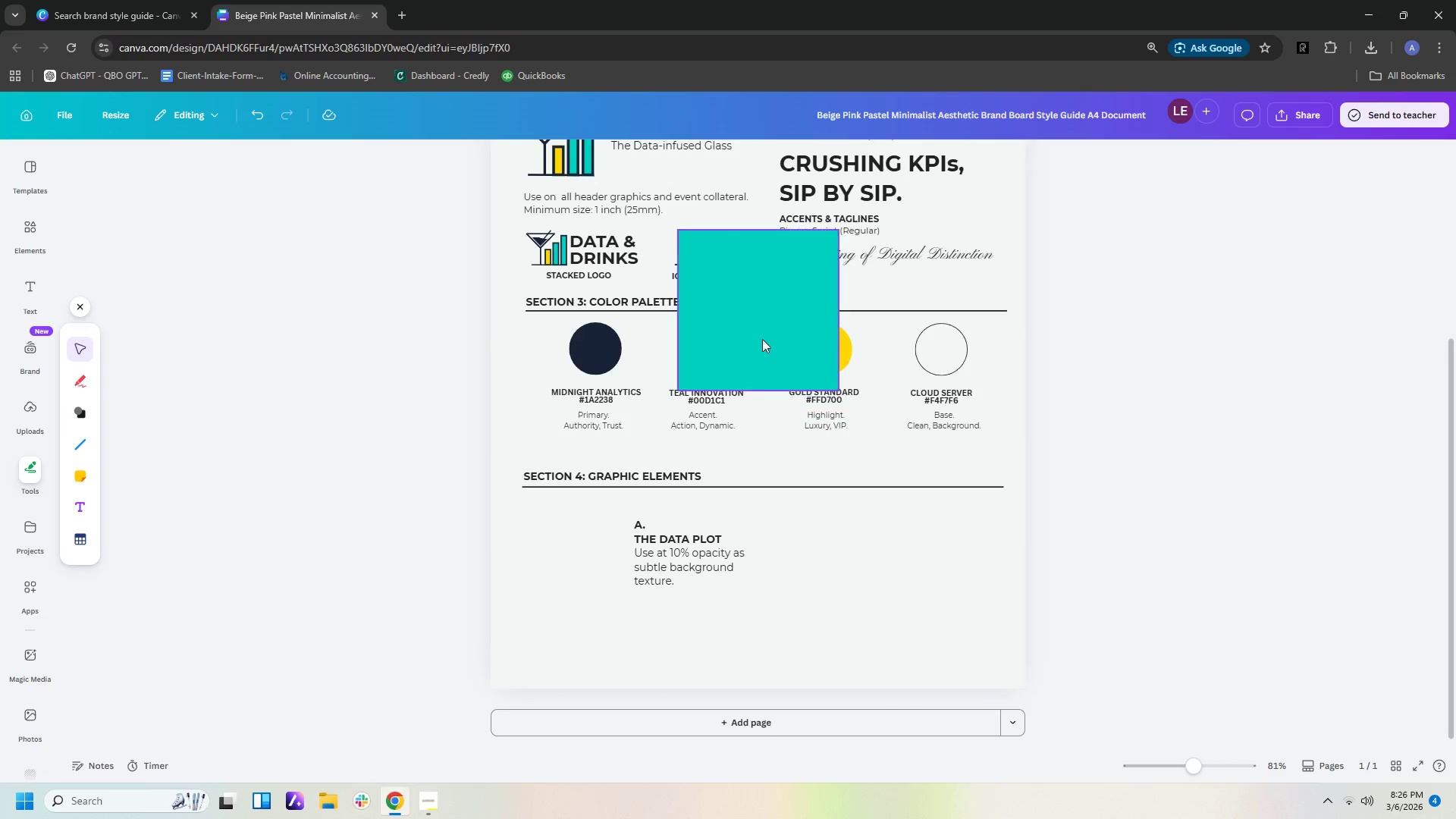 
left_click_drag(start_coordinate=[761, 335], to_coordinate=[864, 607])
 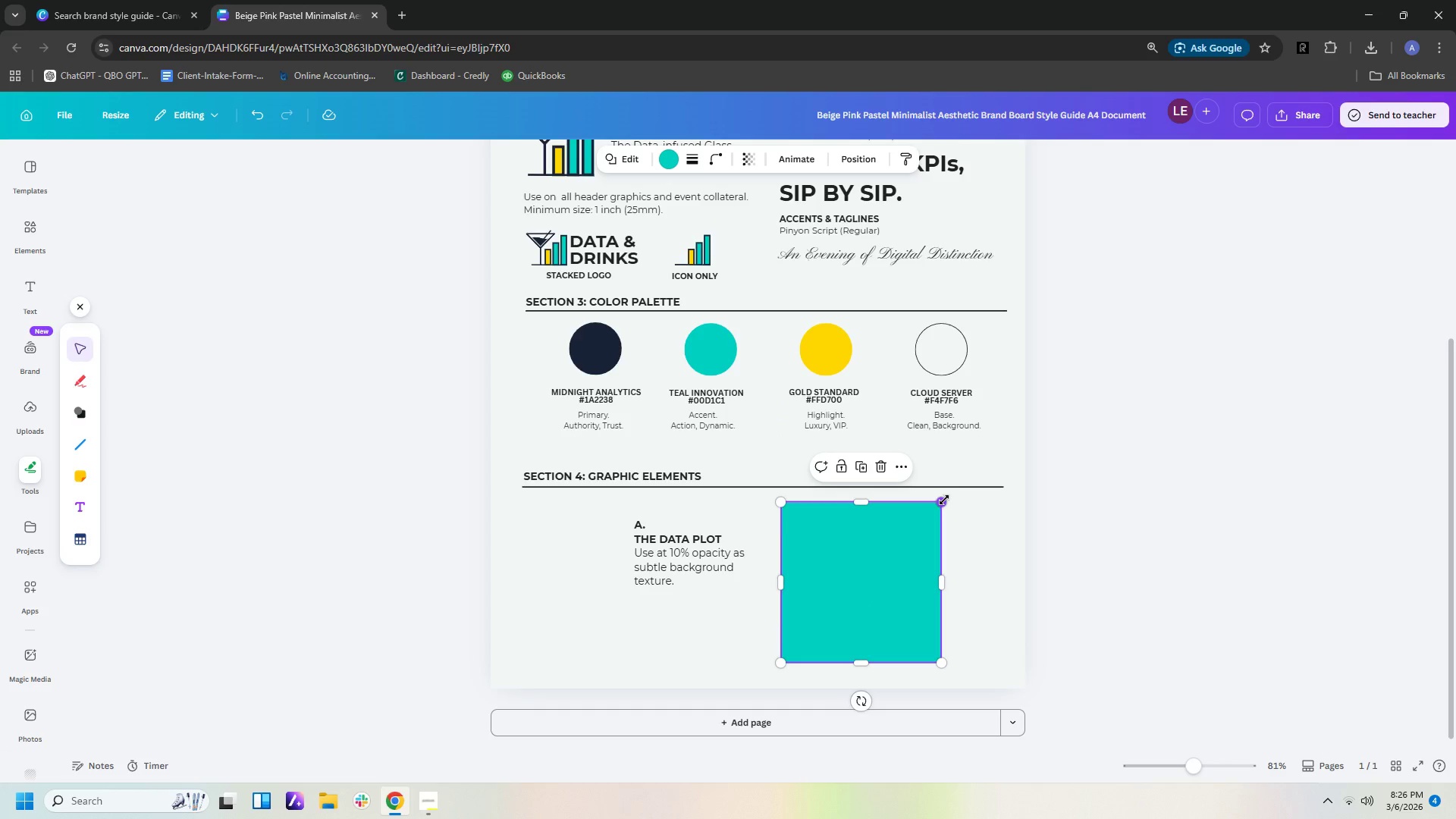 
left_click_drag(start_coordinate=[944, 500], to_coordinate=[880, 567])
 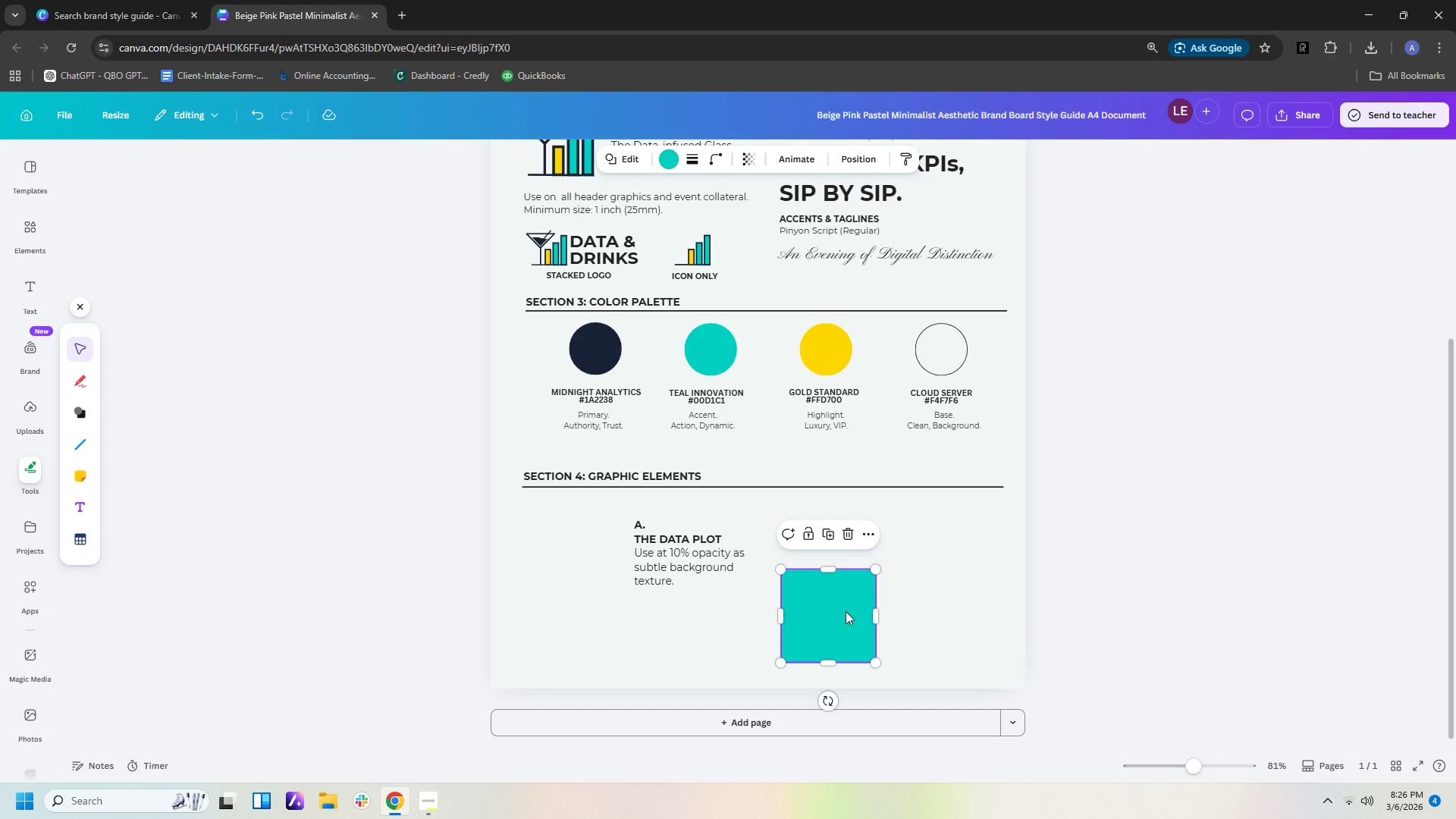 
left_click_drag(start_coordinate=[843, 612], to_coordinate=[854, 554])
 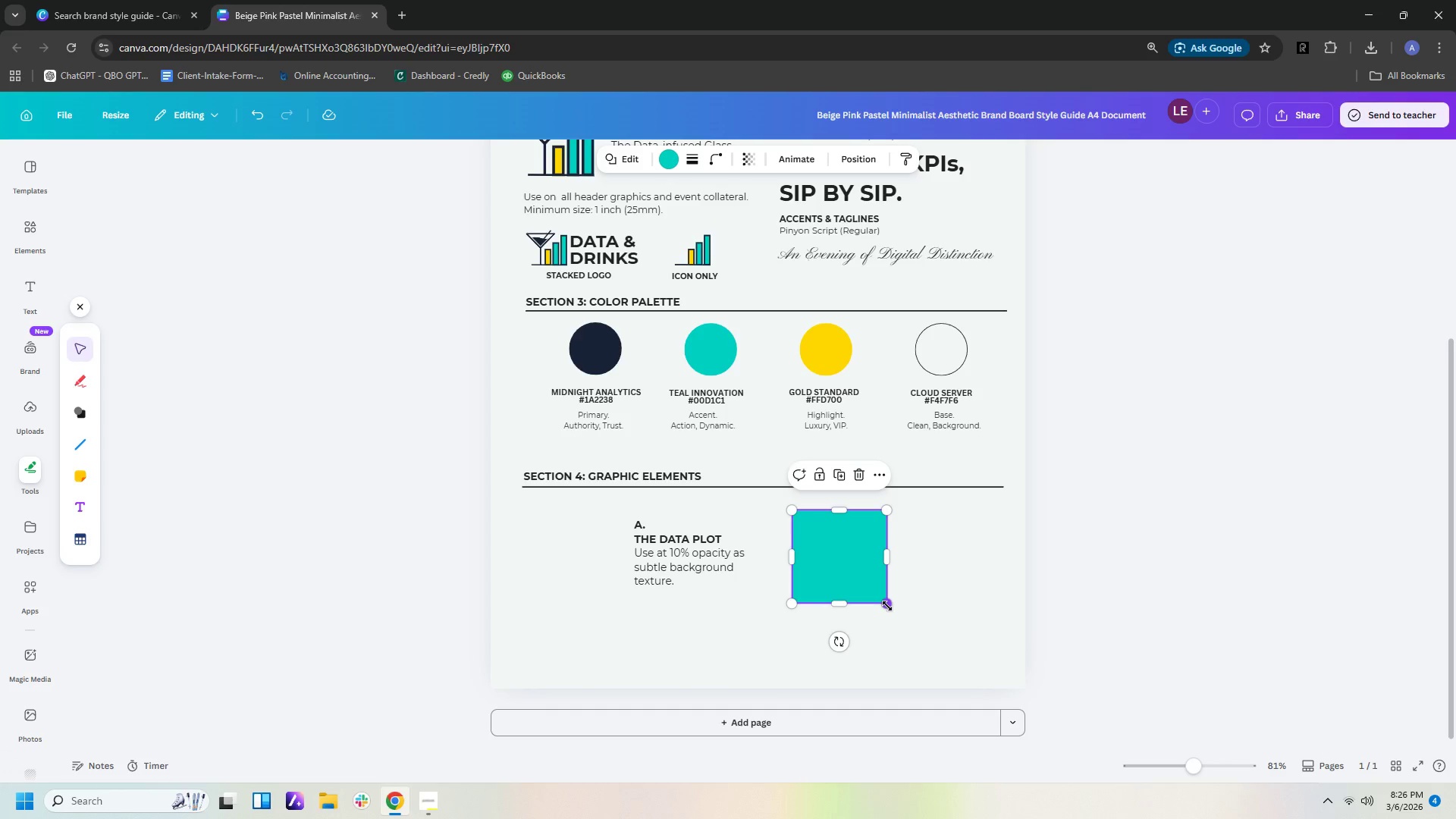 
left_click([887, 606])
 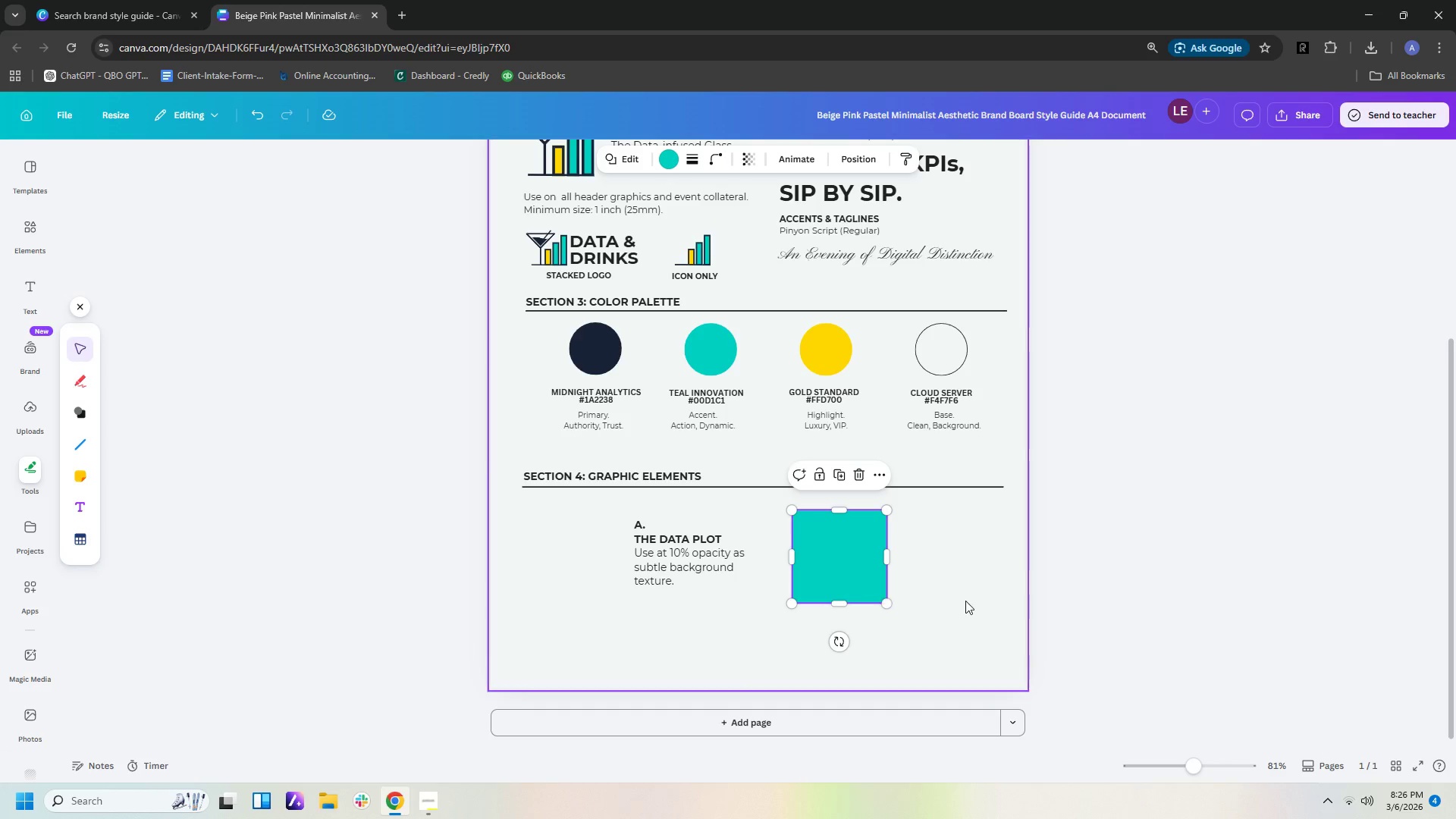 
left_click([965, 601])
 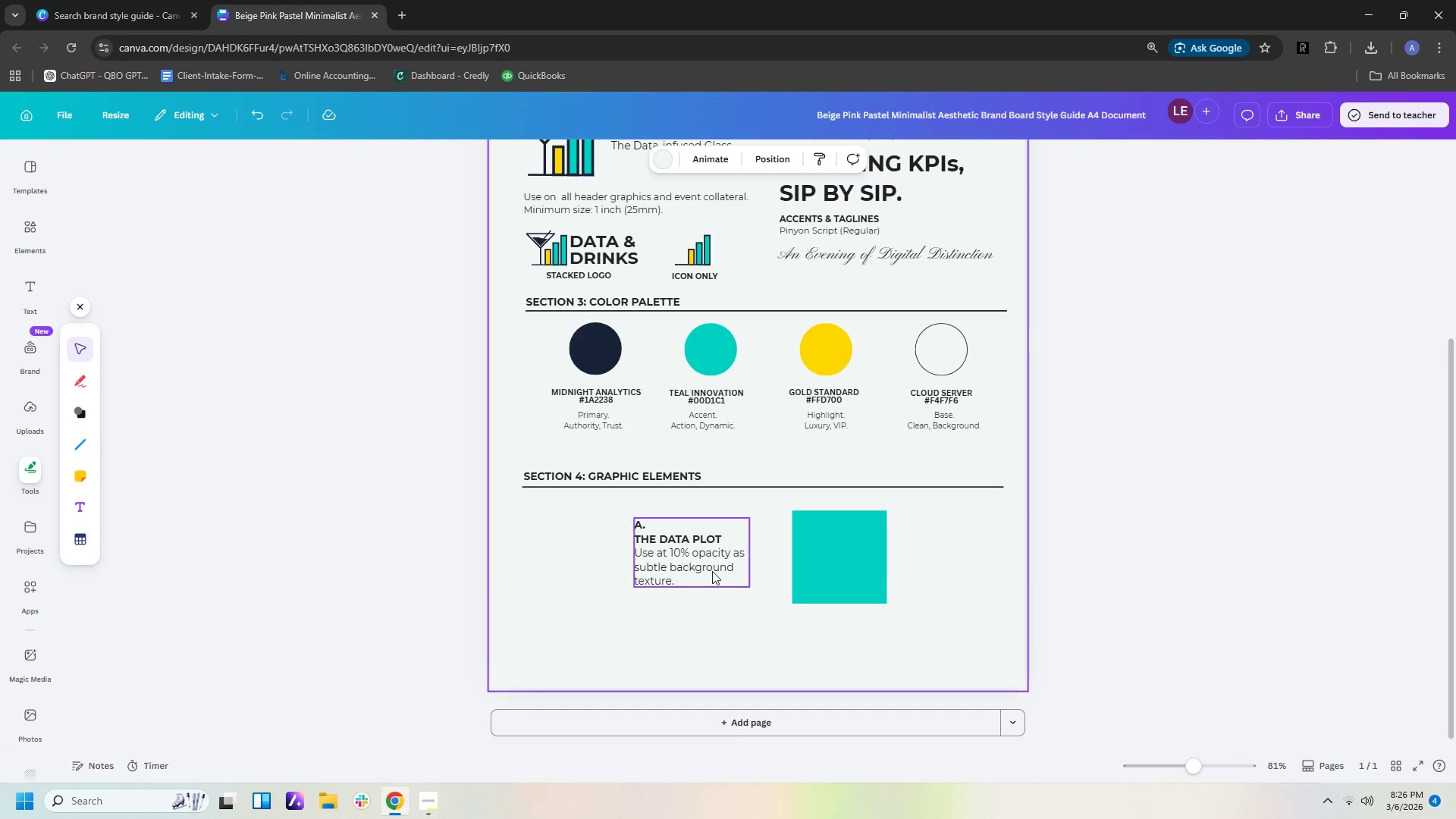 
left_click([712, 571])
 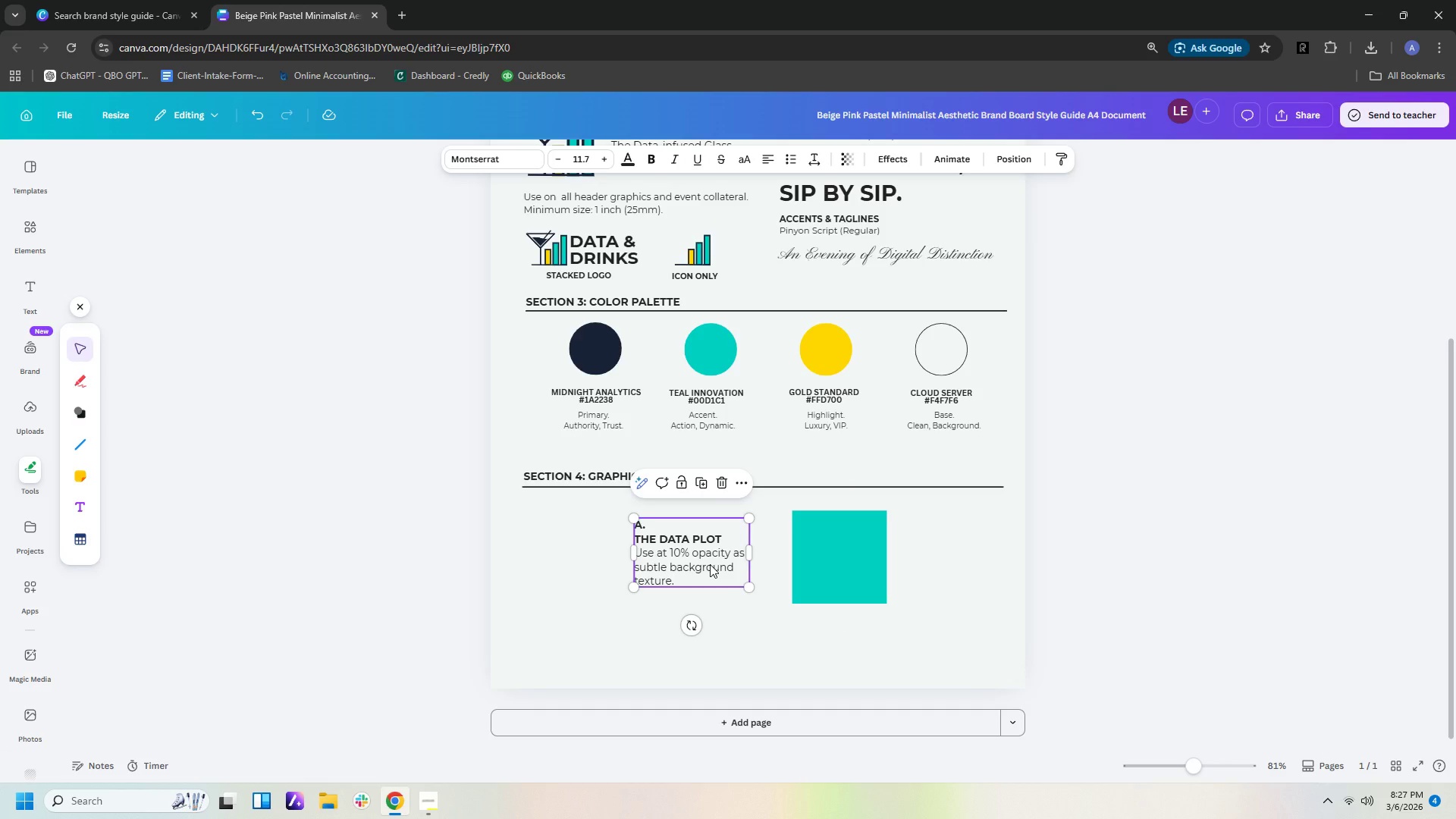 
key(Control+C)
 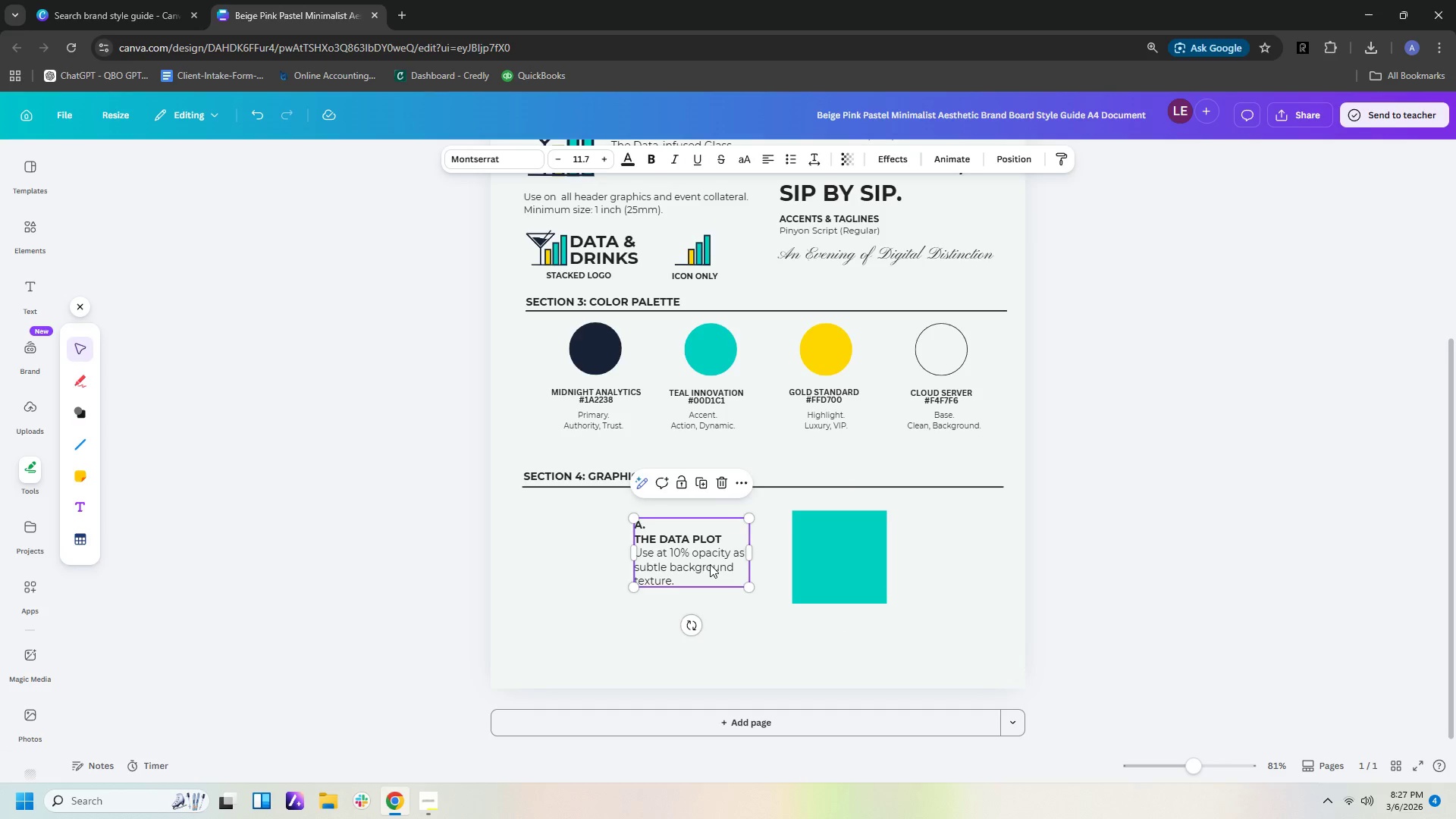 
key(Control+V)
 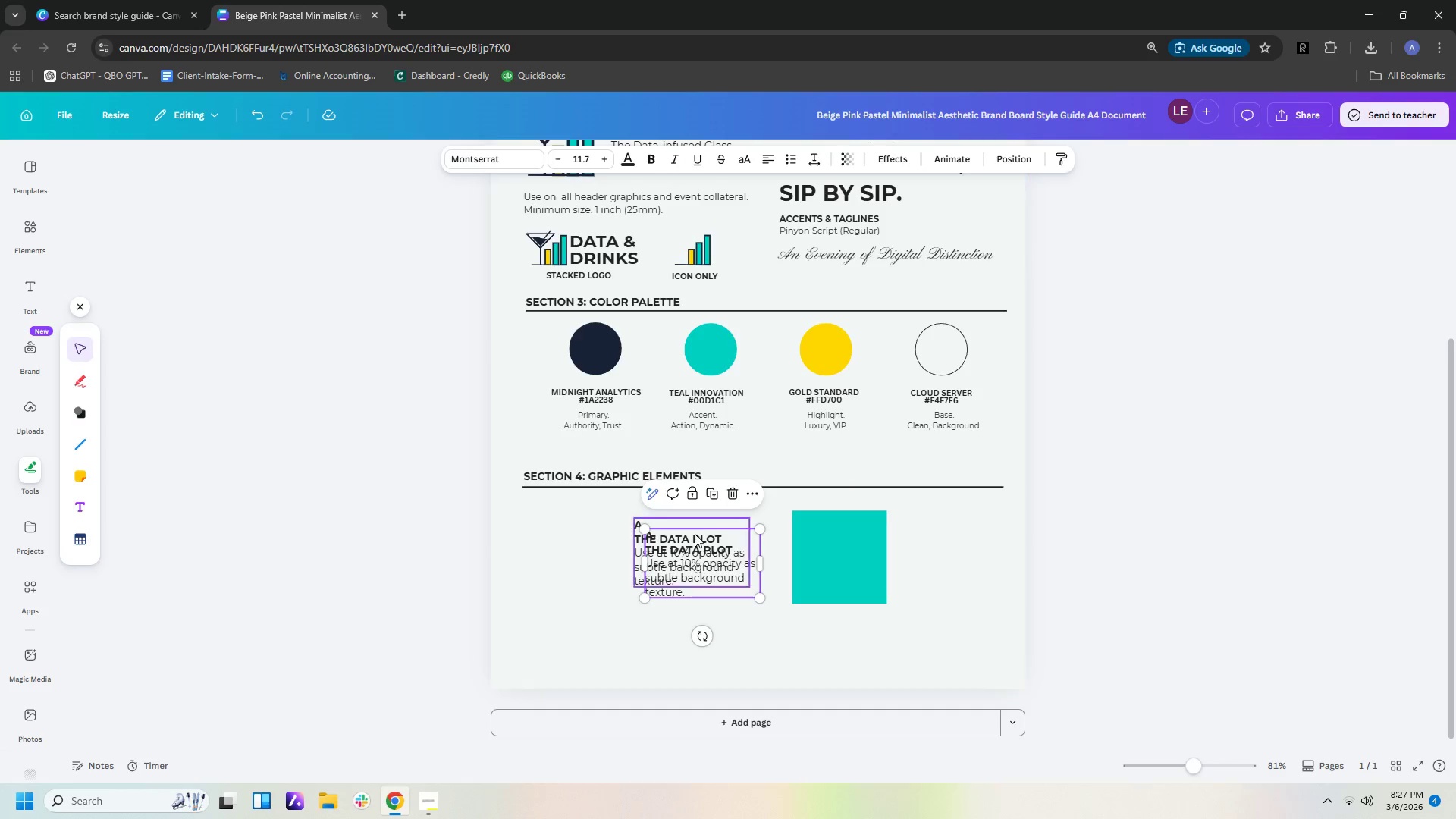 
left_click_drag(start_coordinate=[704, 560], to_coordinate=[957, 549])
 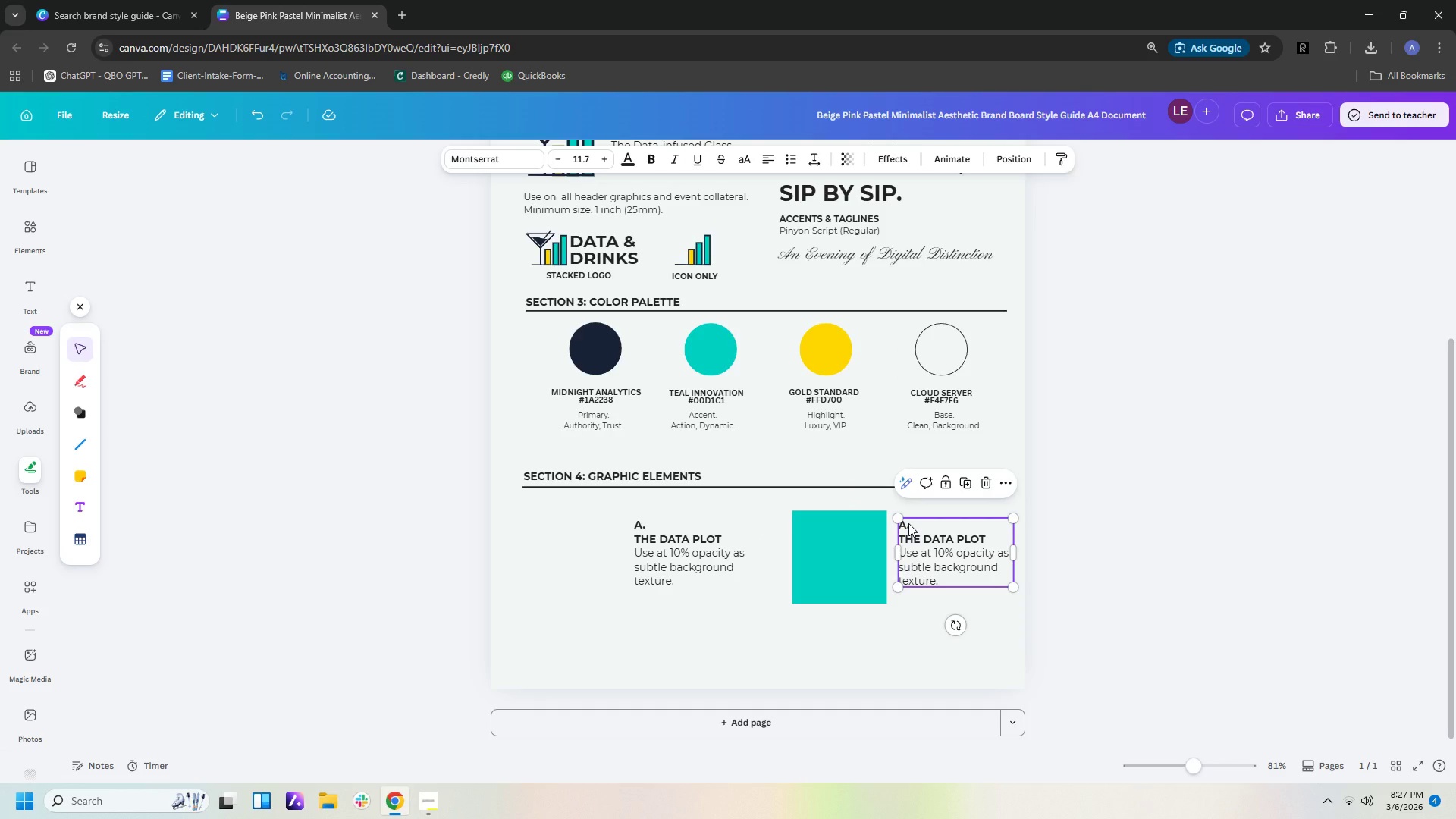 
left_click([908, 523])
 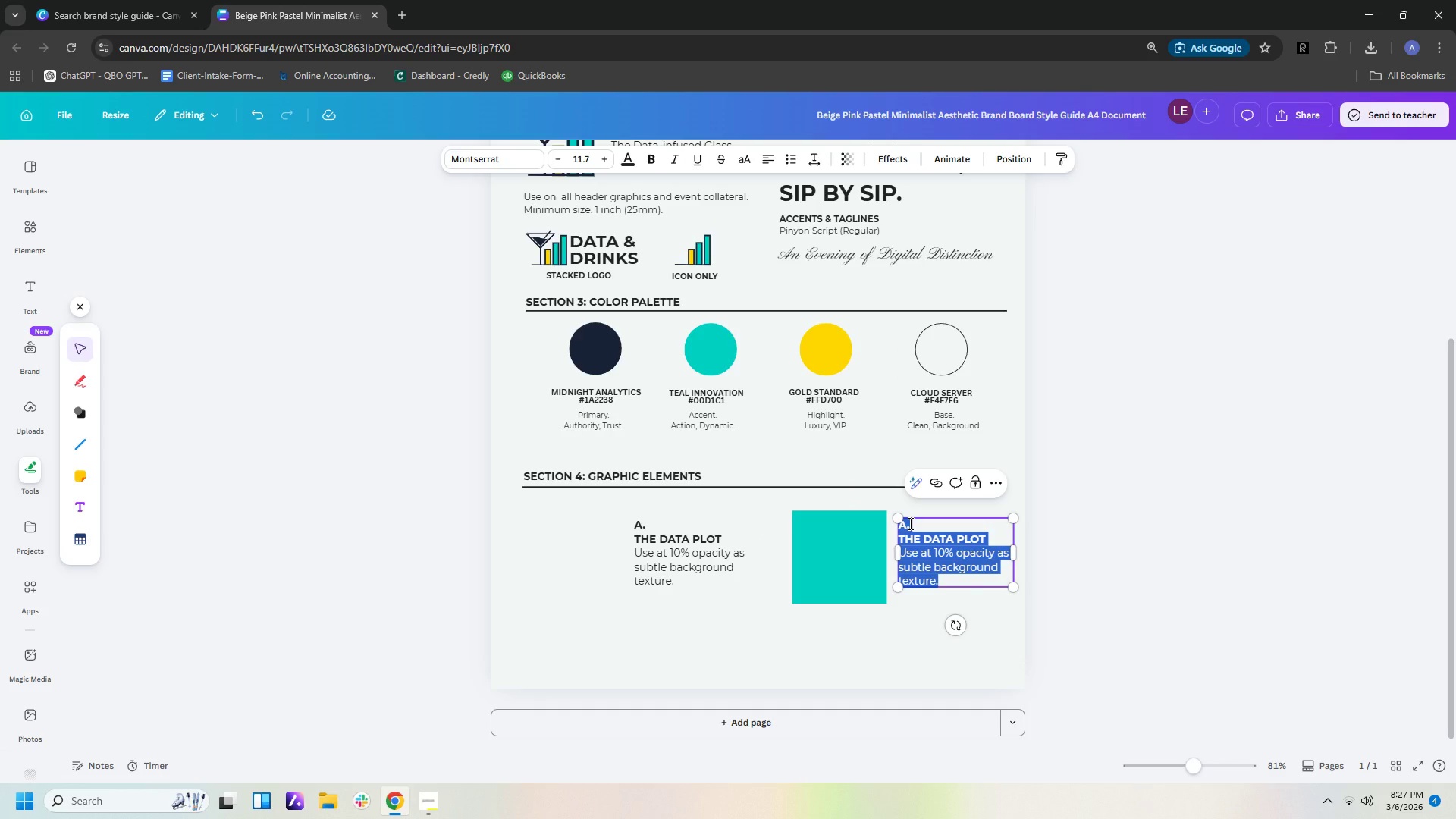 
left_click([909, 523])
 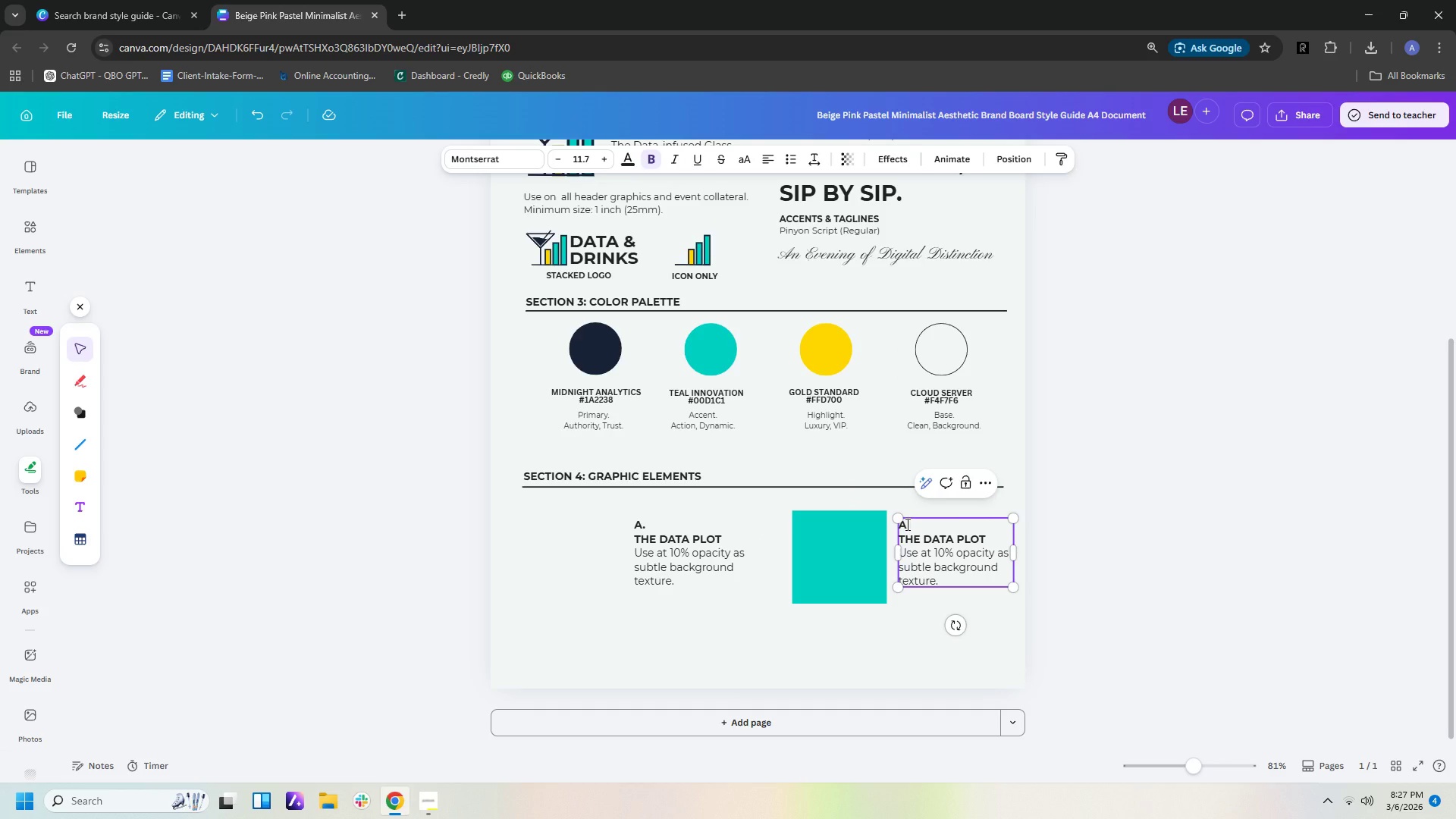 
left_click([906, 524])
 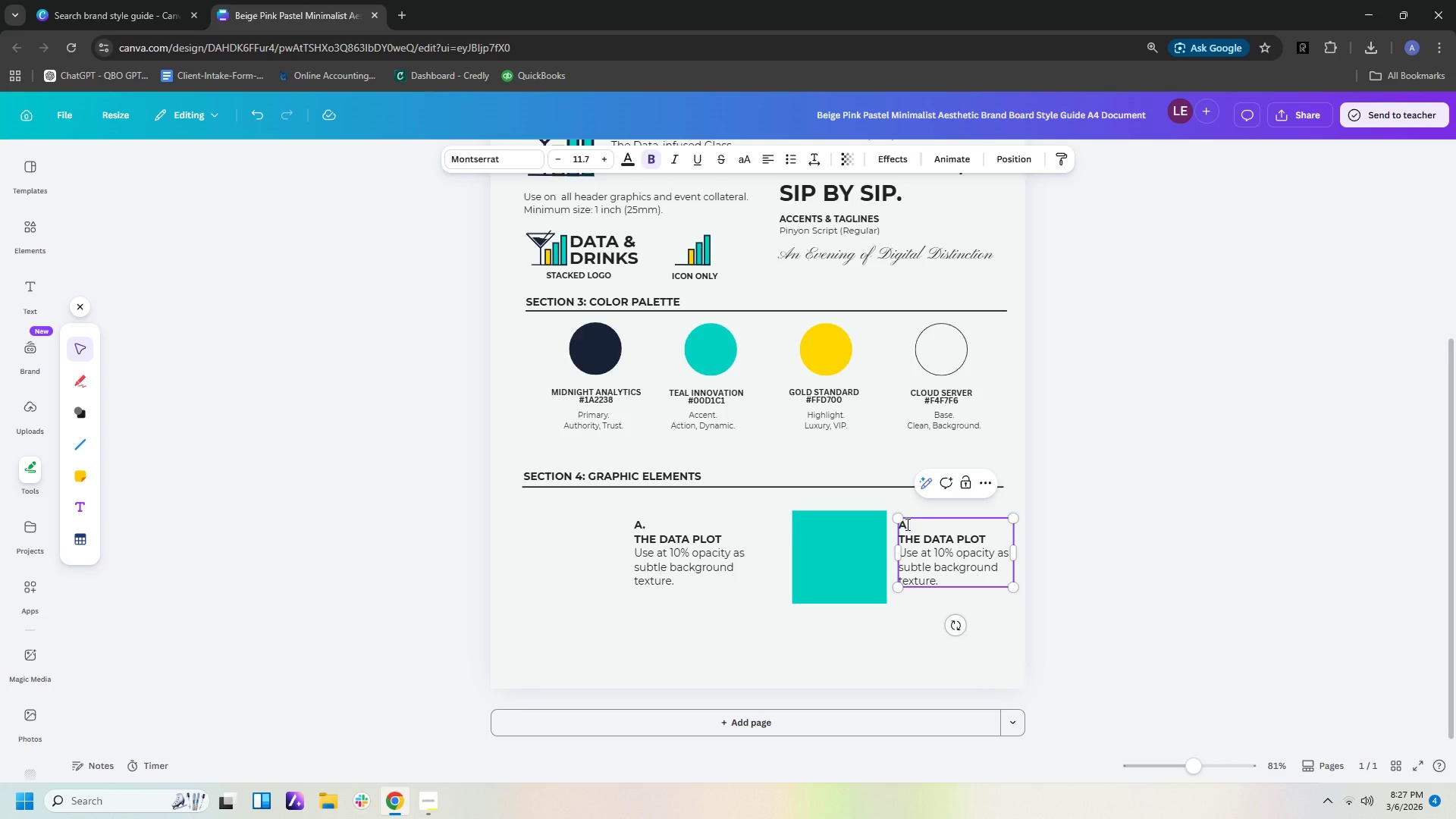 
key(Backspace)
 